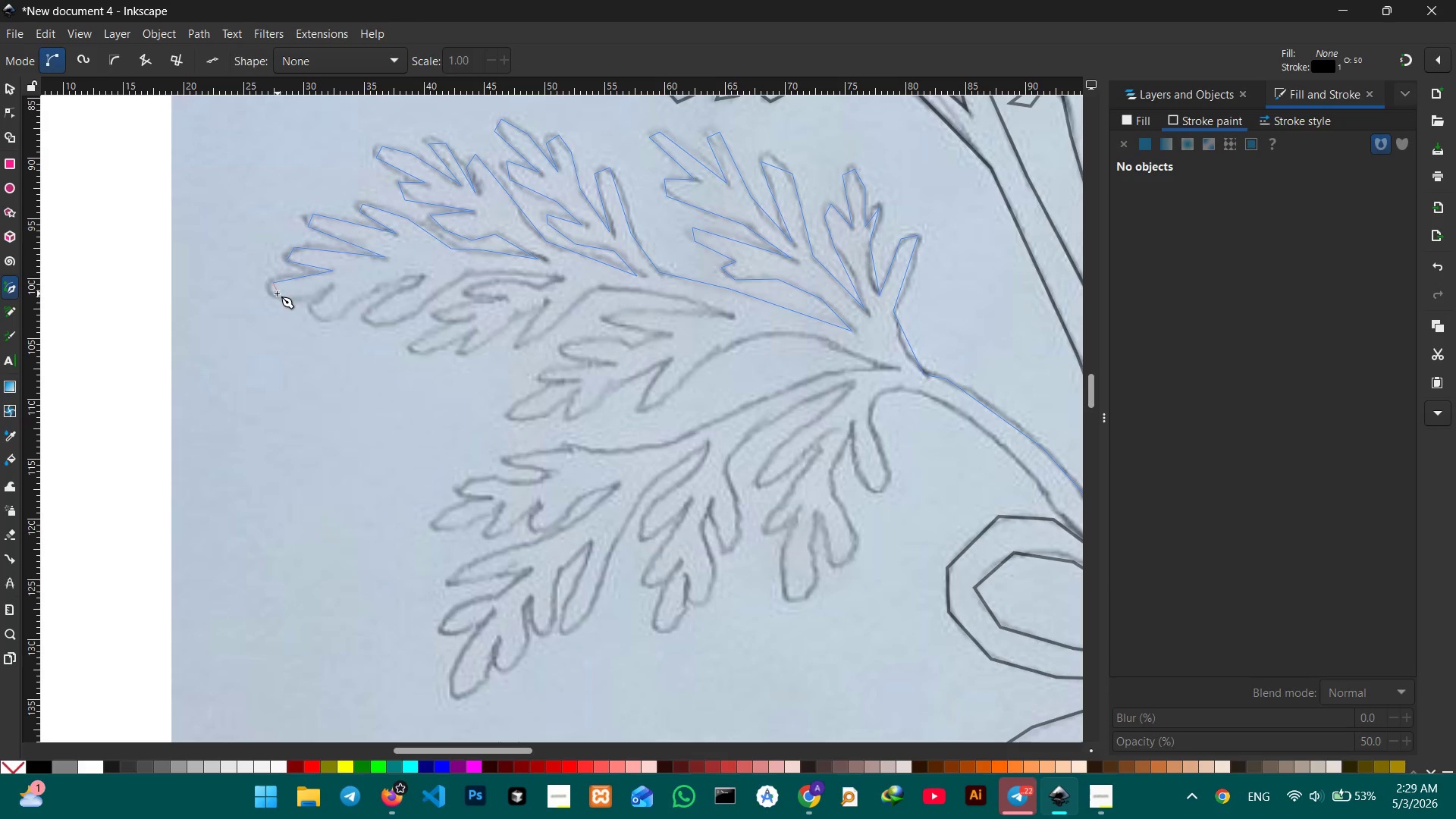 
left_click([277, 295])
 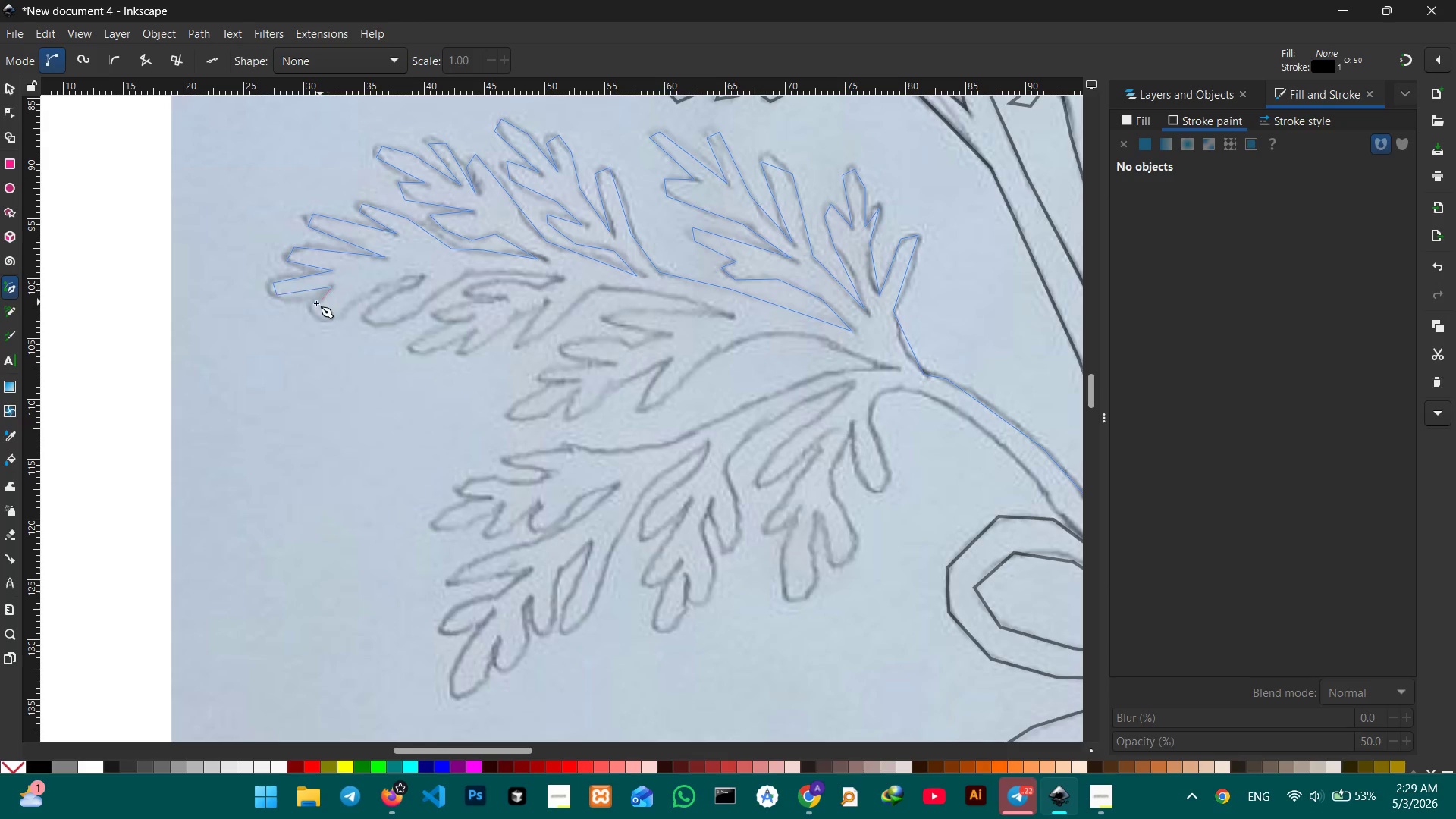 
double_click([310, 309])
 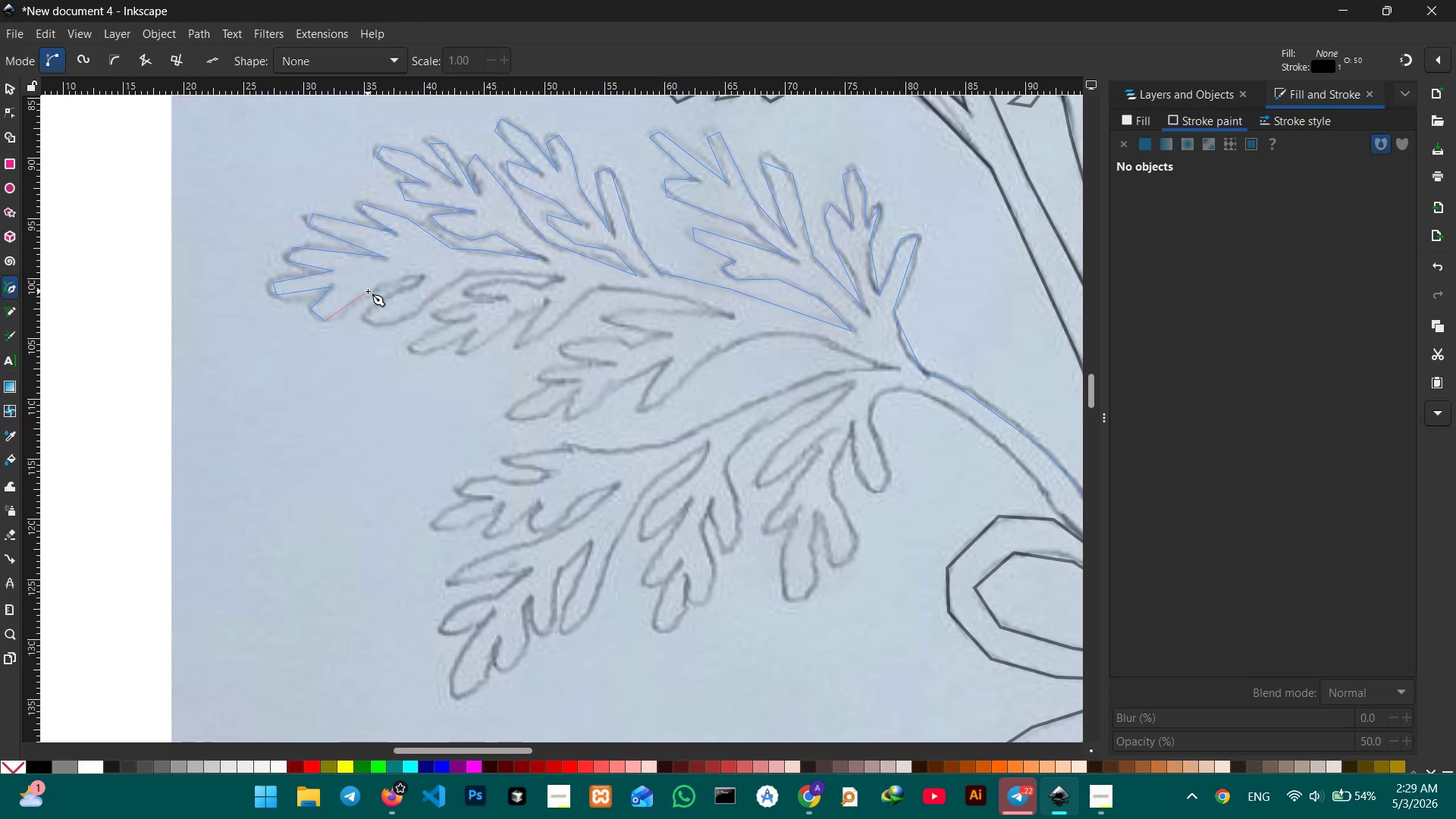 
left_click([381, 291])
 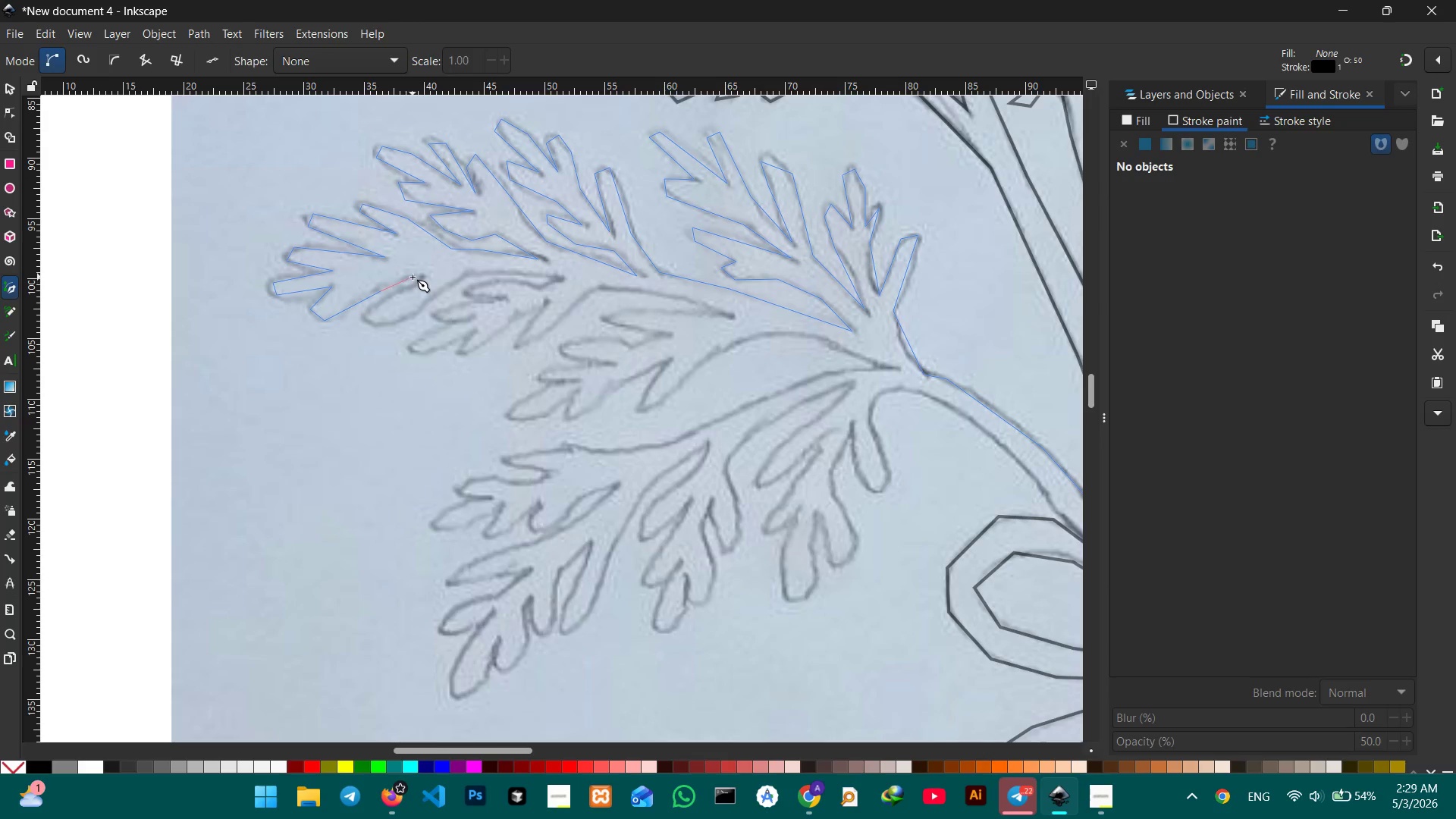 
double_click([413, 277])
 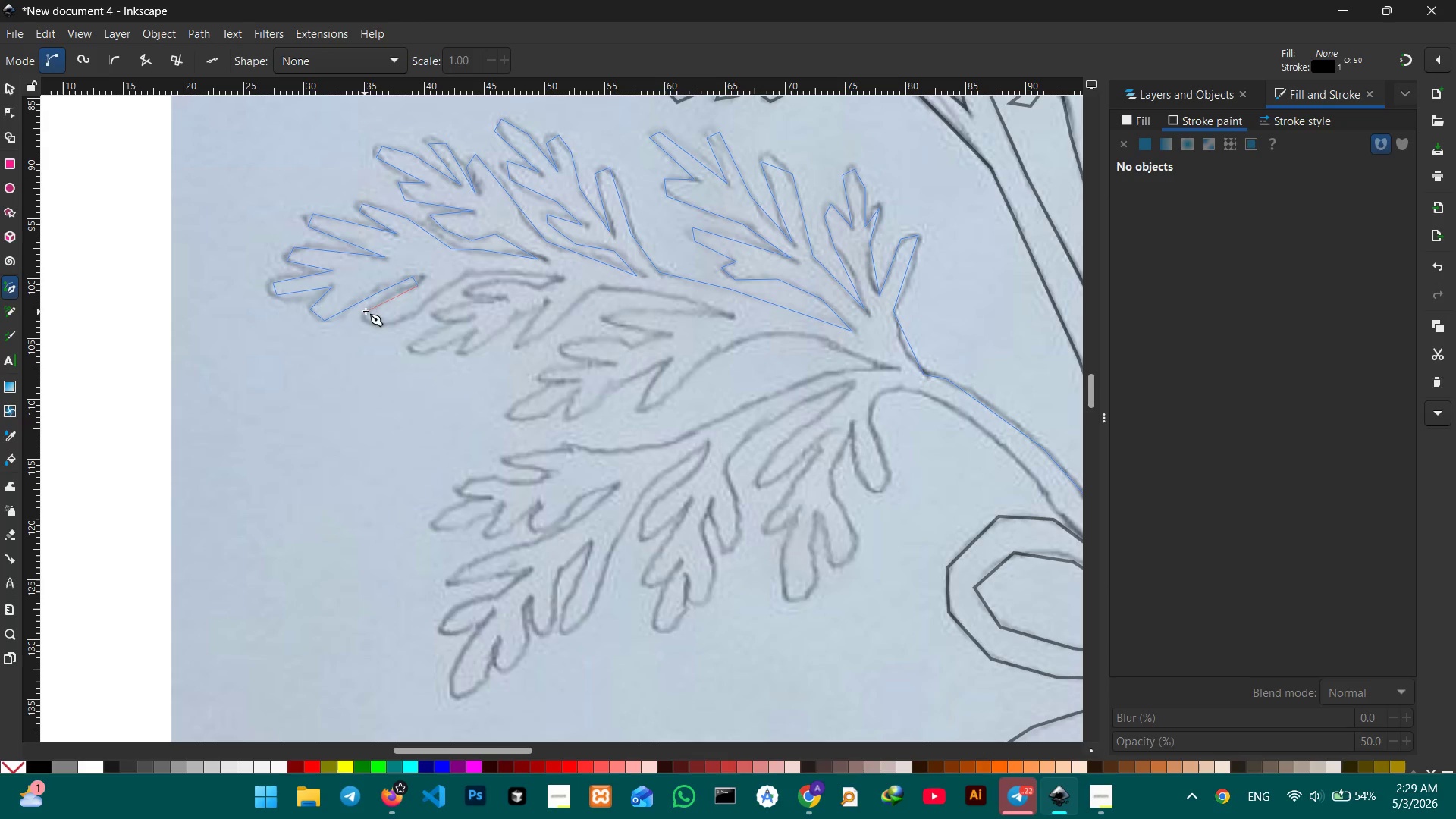 
left_click([367, 306])
 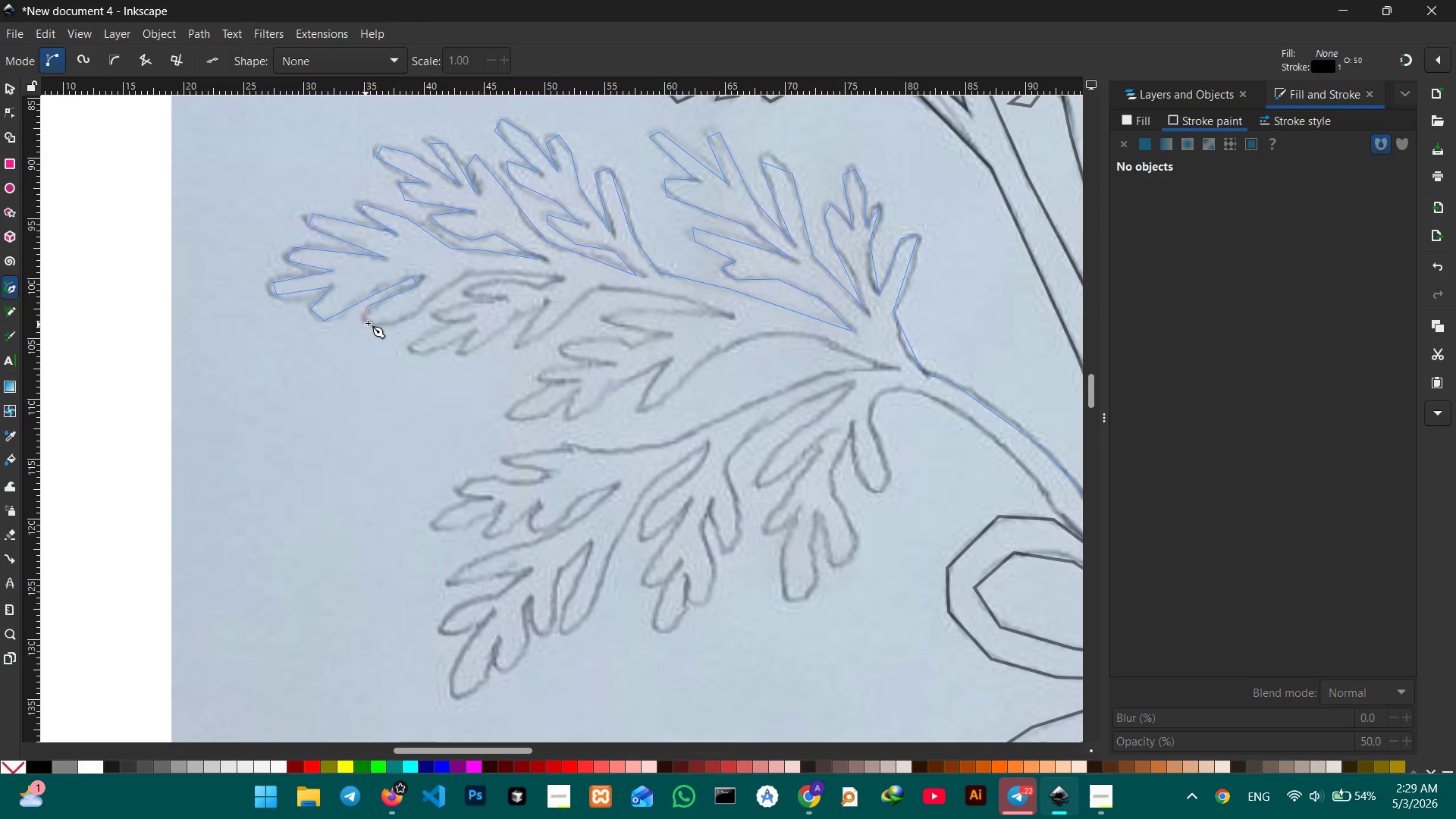 
left_click([369, 322])
 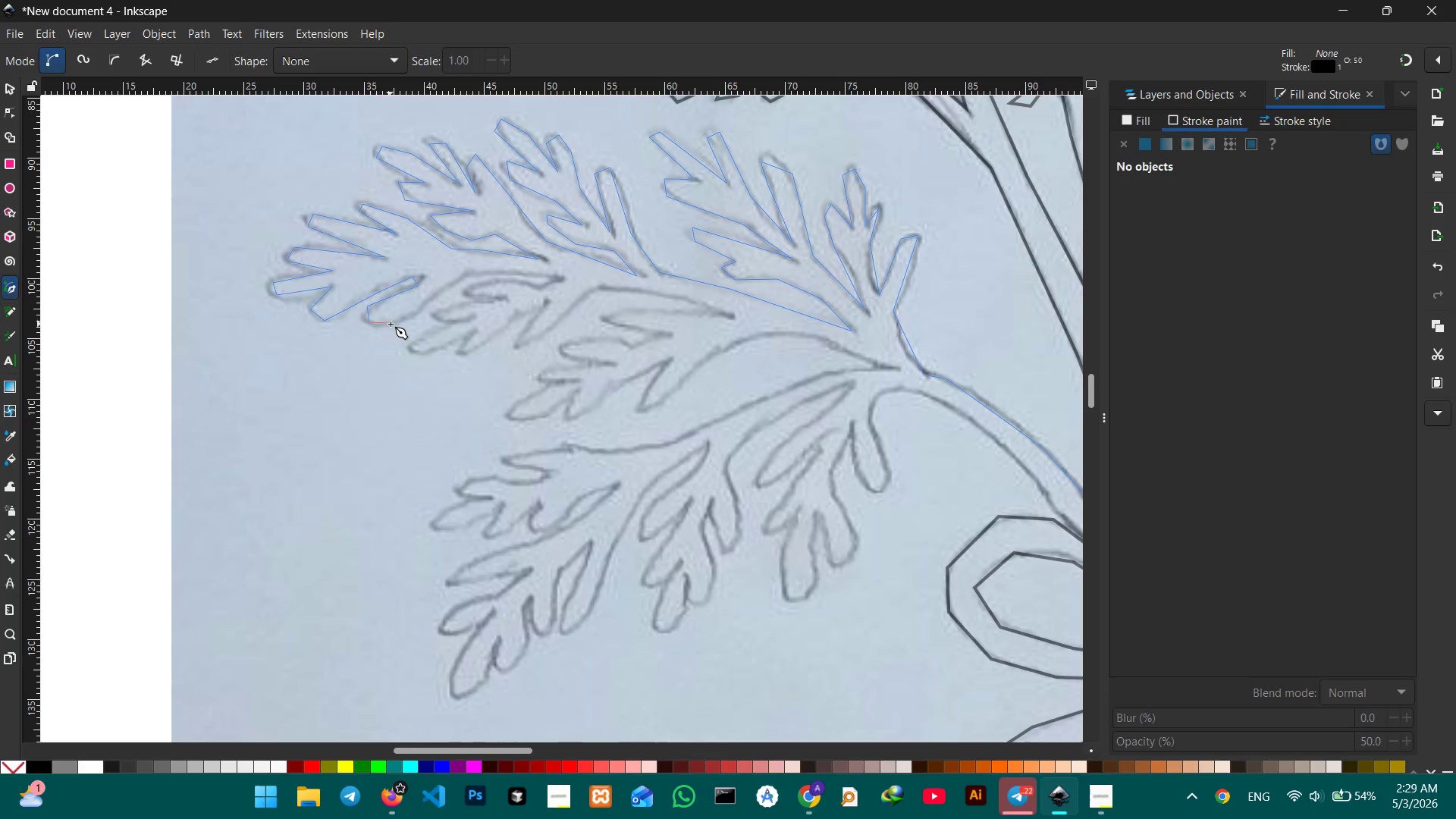 
left_click([391, 324])
 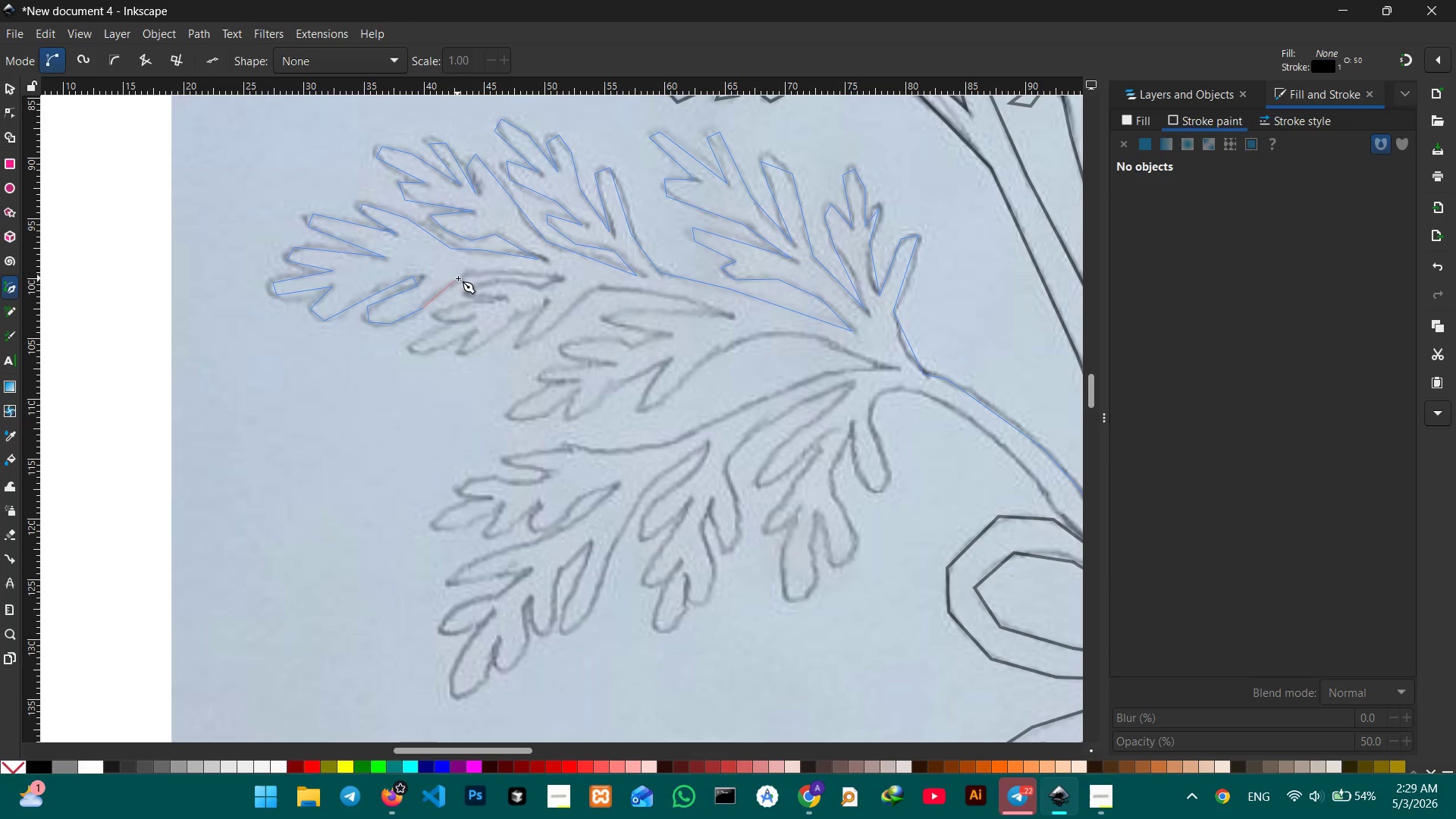 
left_click([469, 273])
 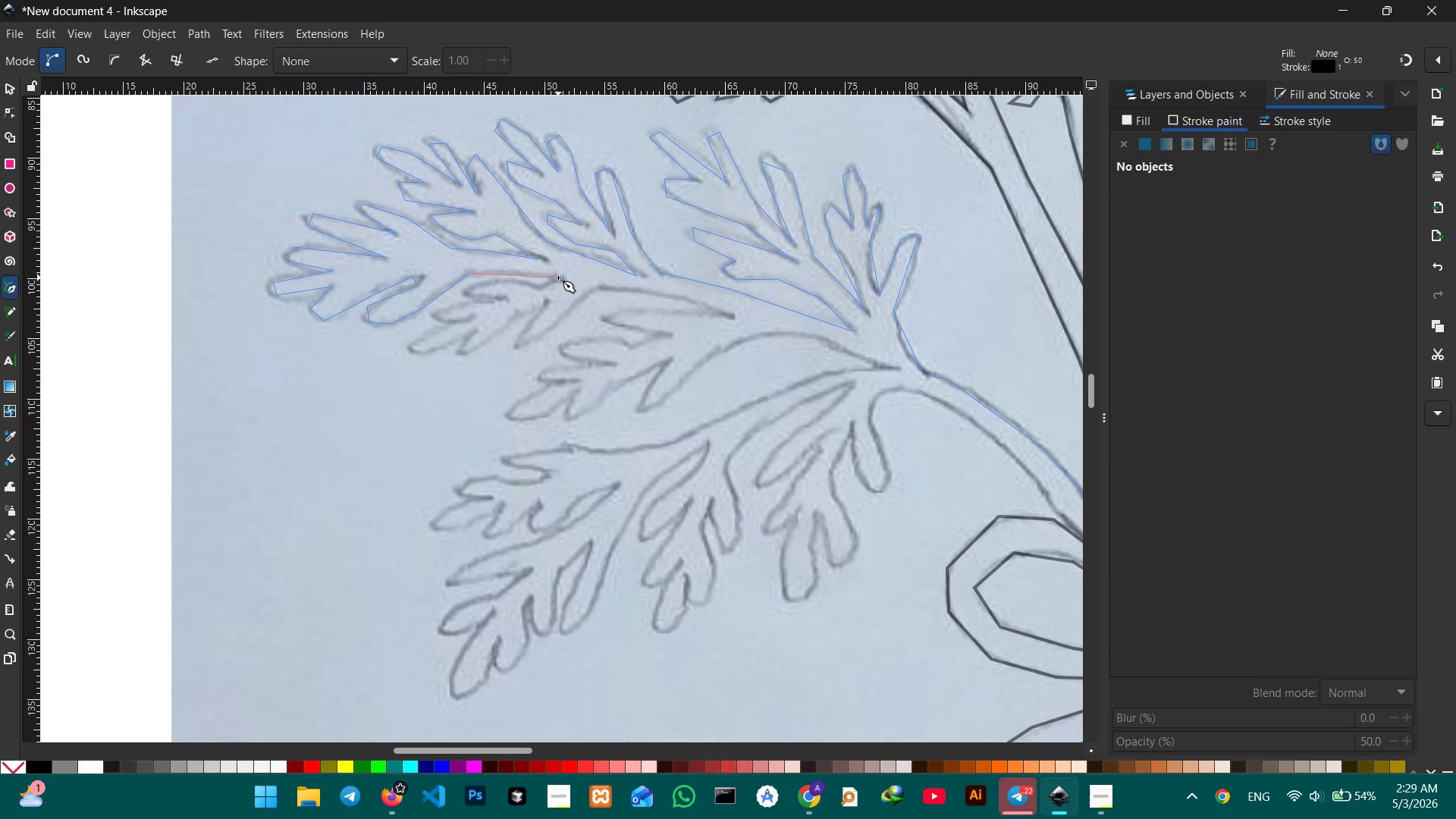 
double_click([535, 290])
 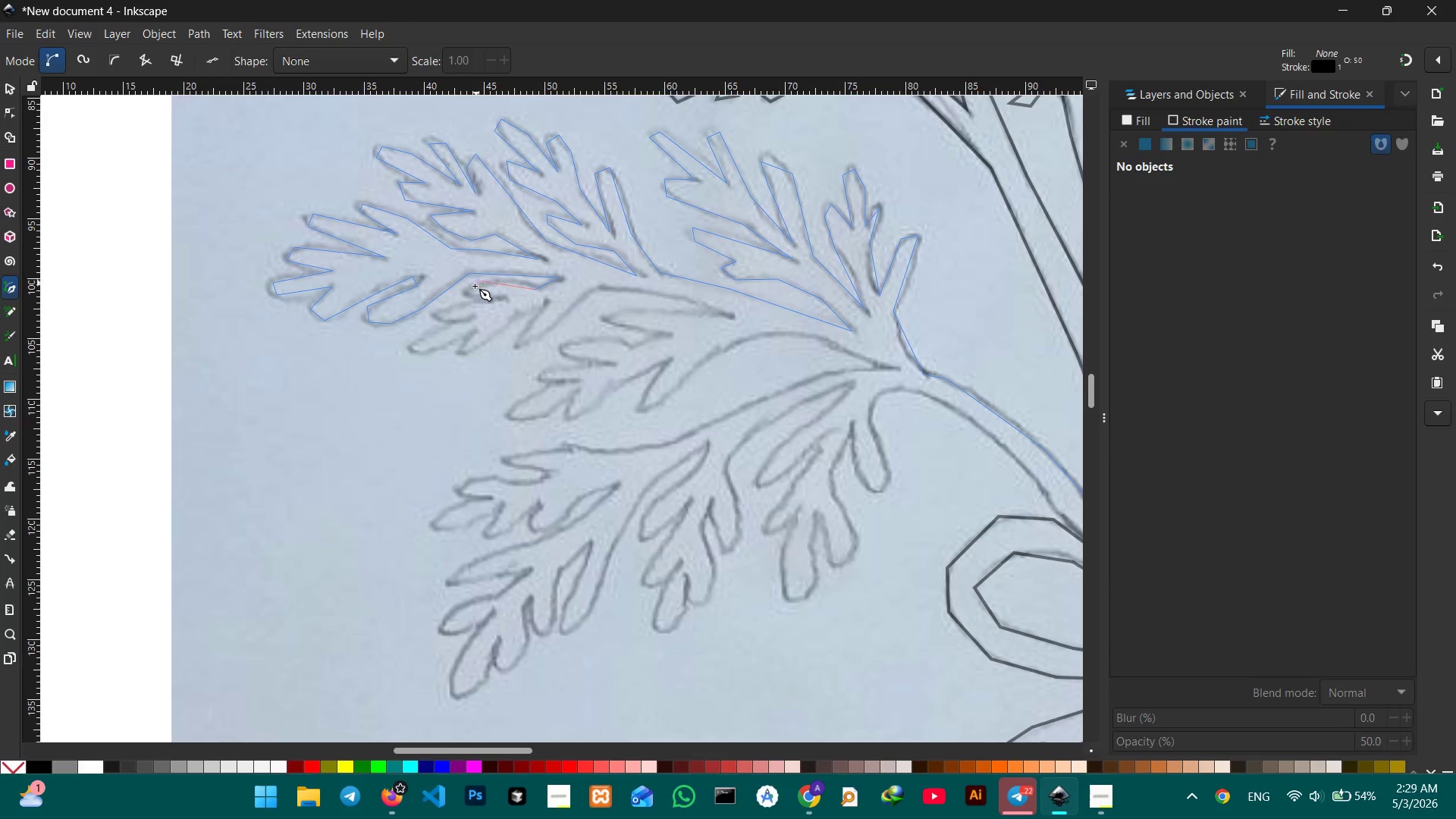 
double_click([467, 294])
 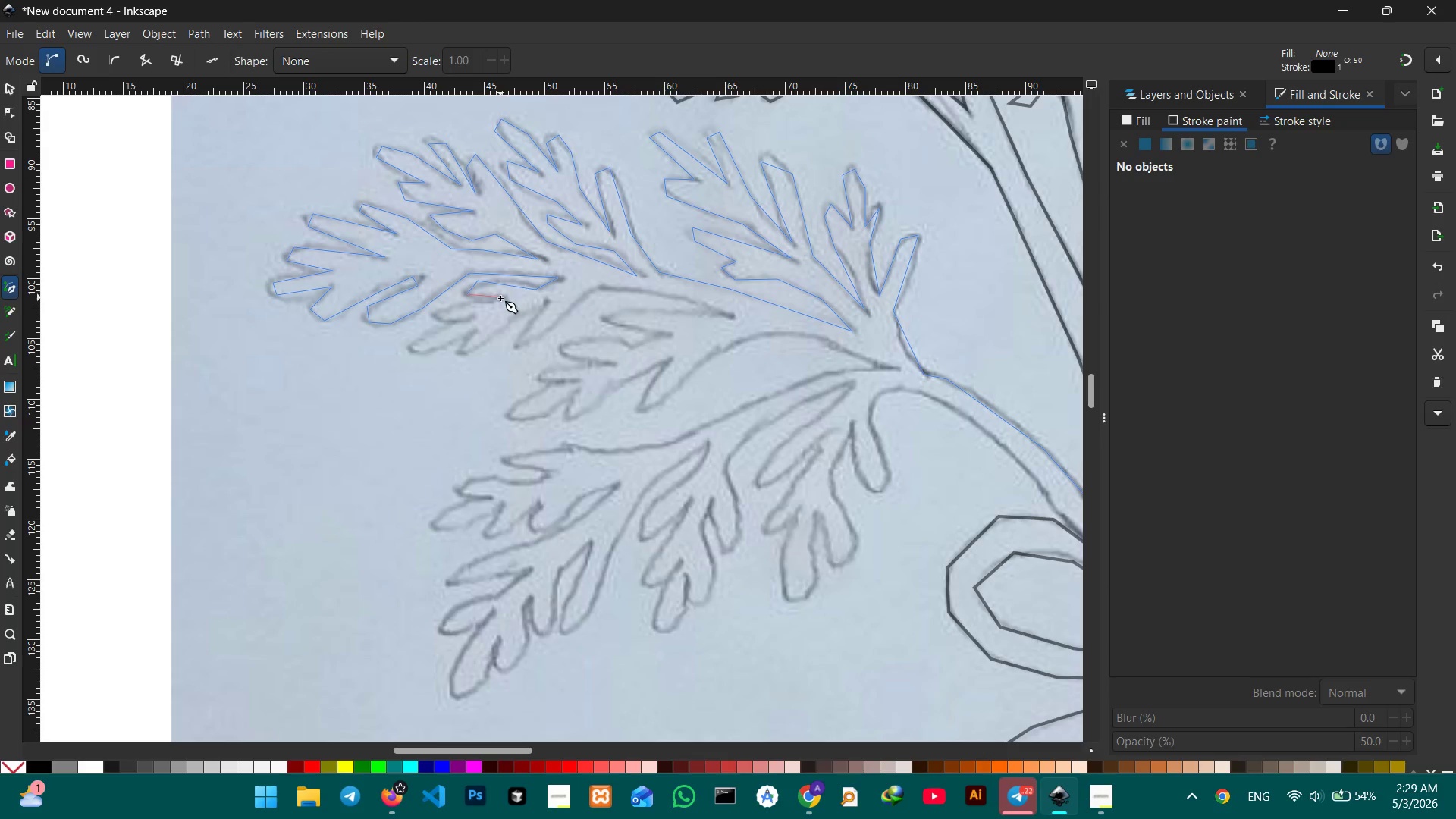 
left_click_drag(start_coordinate=[500, 300], to_coordinate=[485, 300])
 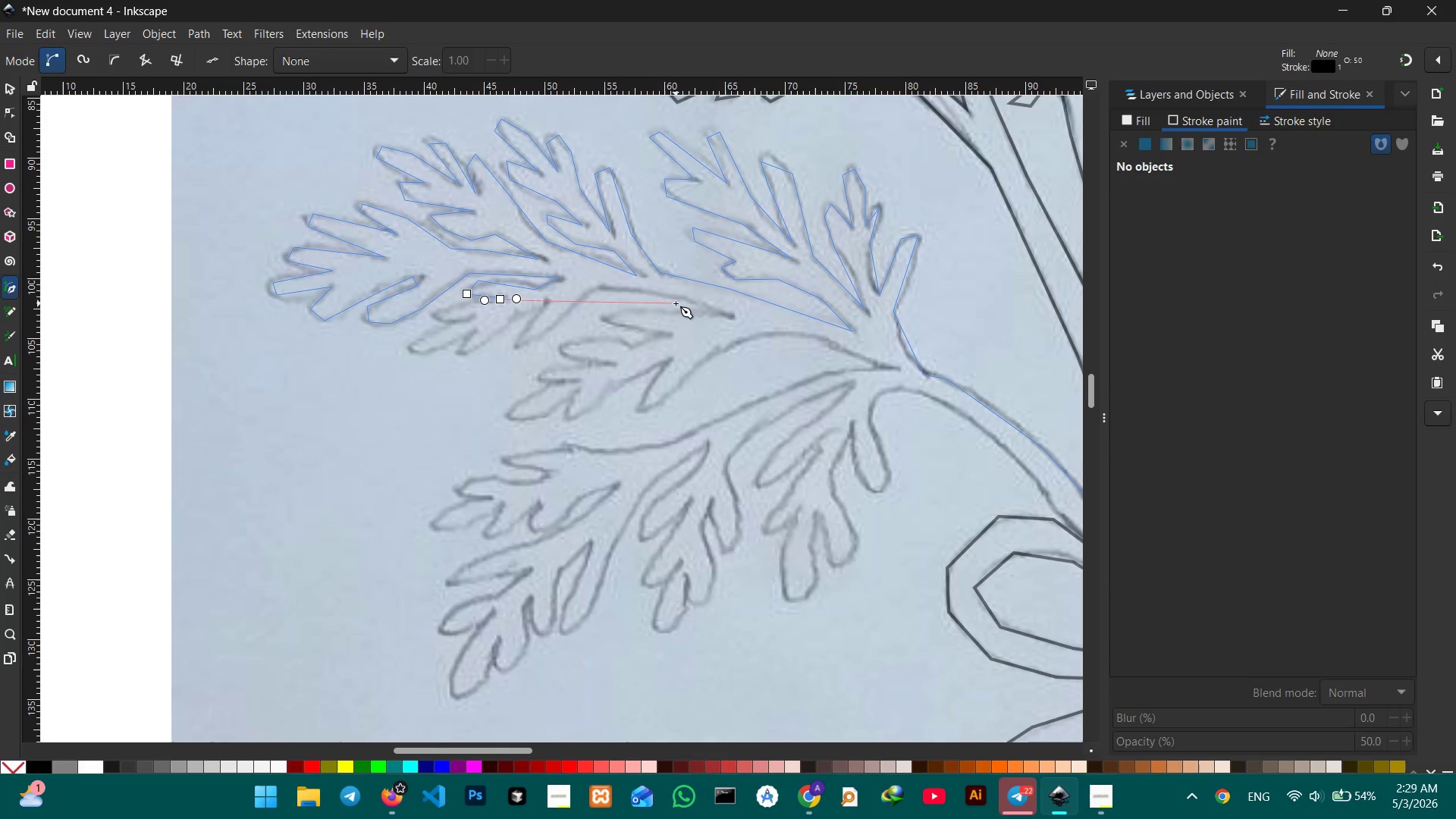 
key(Backspace)
 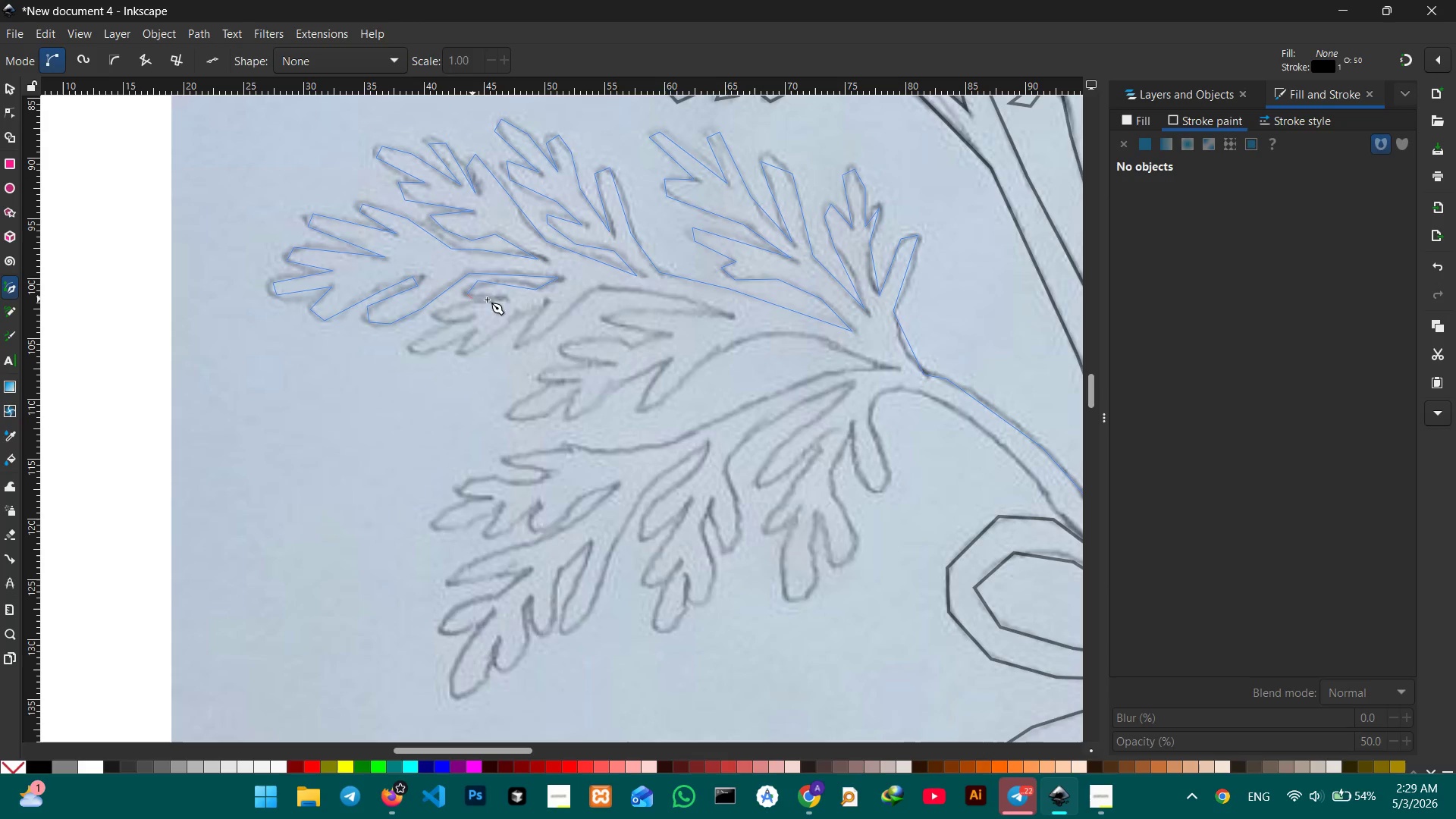 
left_click([500, 299])
 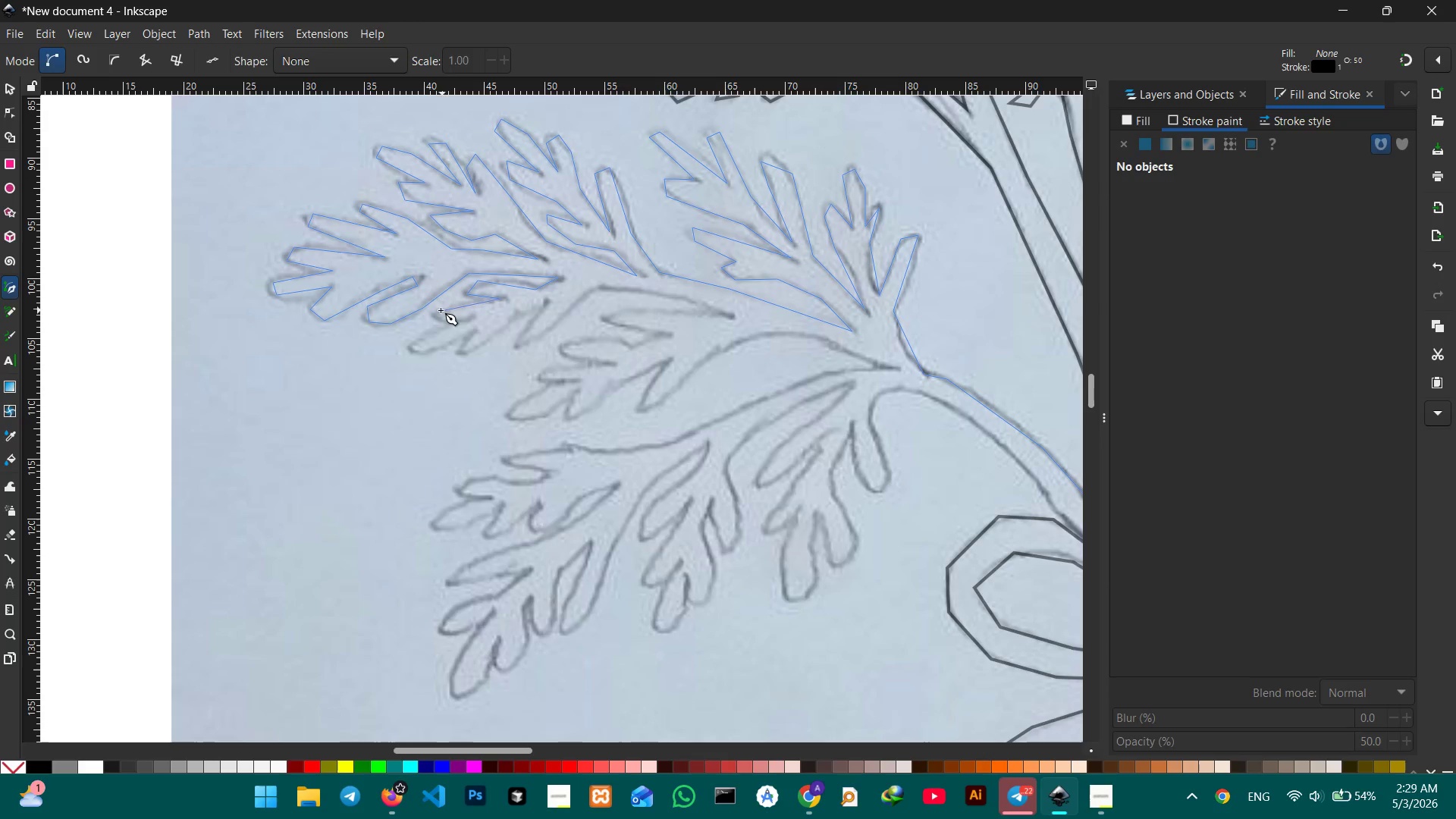 
double_click([439, 320])
 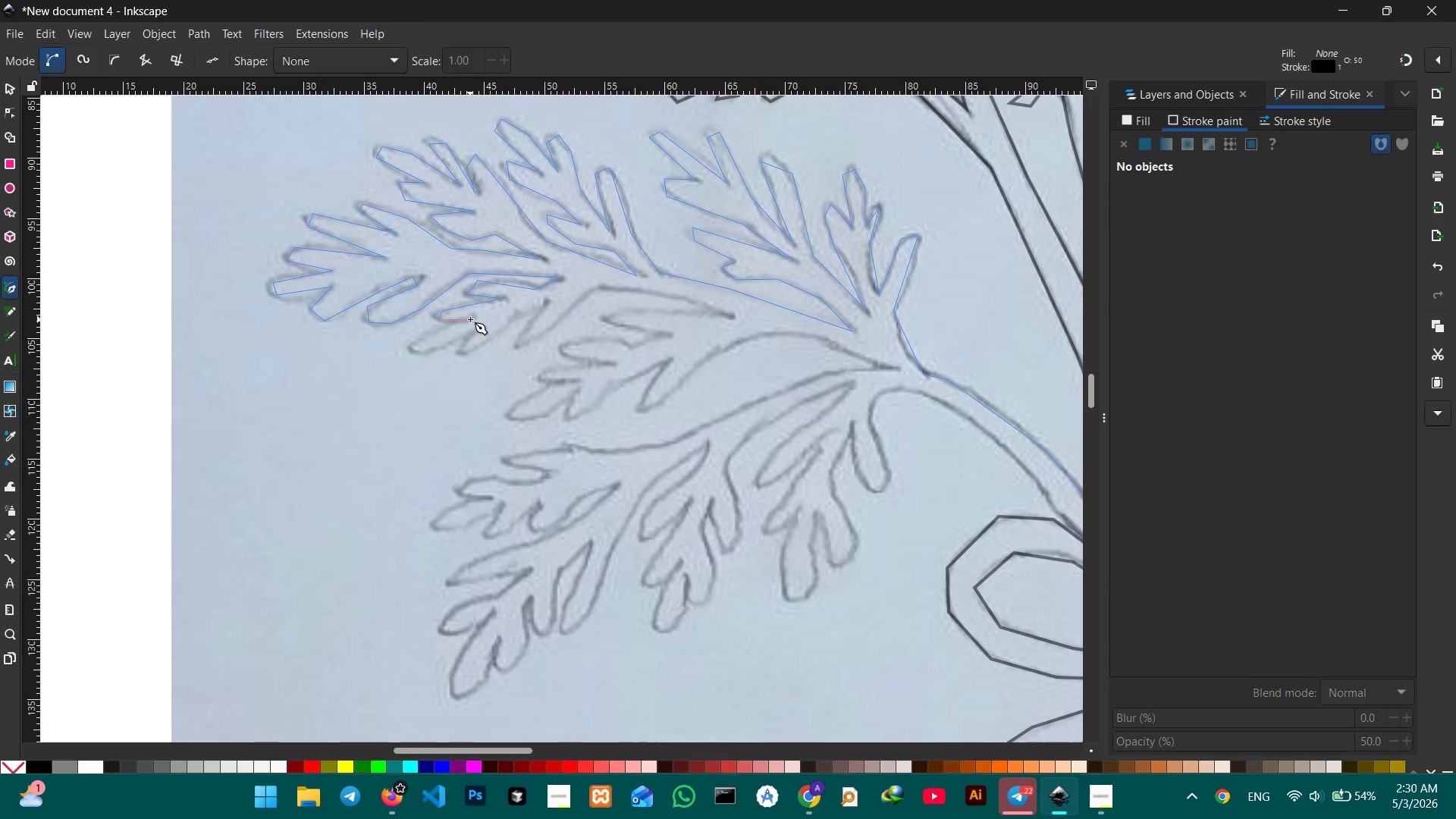 
triple_click([475, 318])
 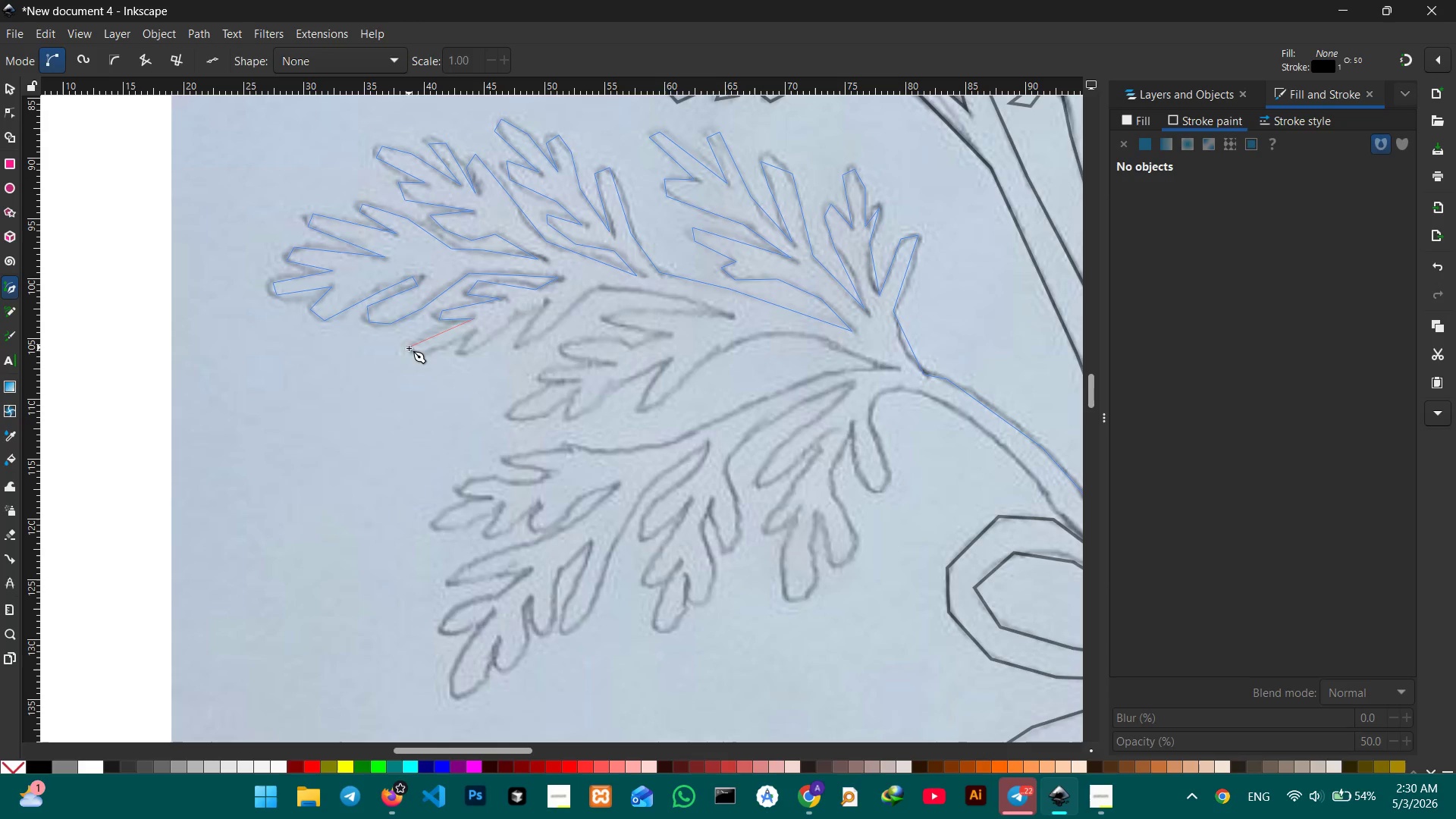 
double_click([418, 352])
 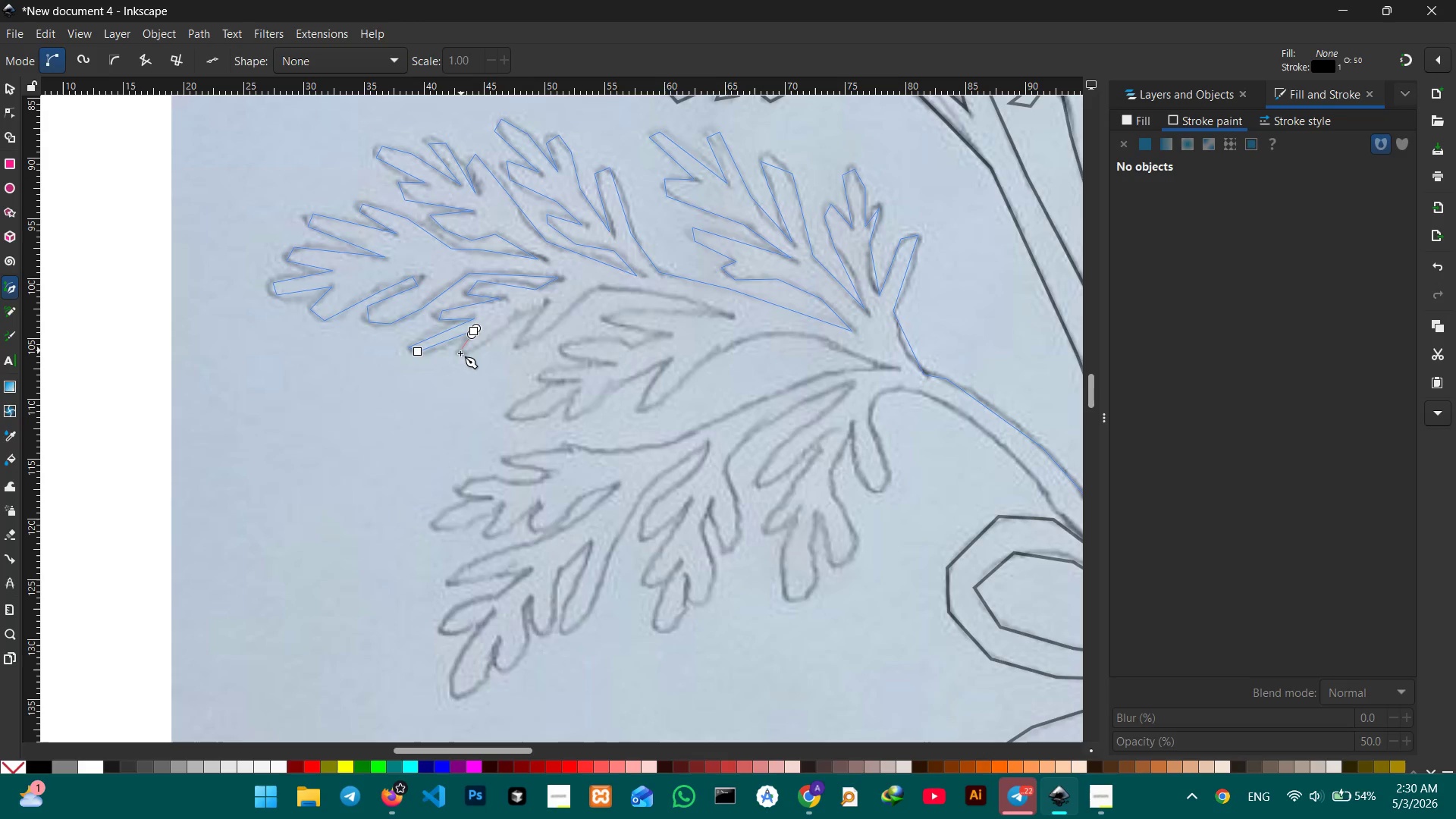 
double_click([458, 359])
 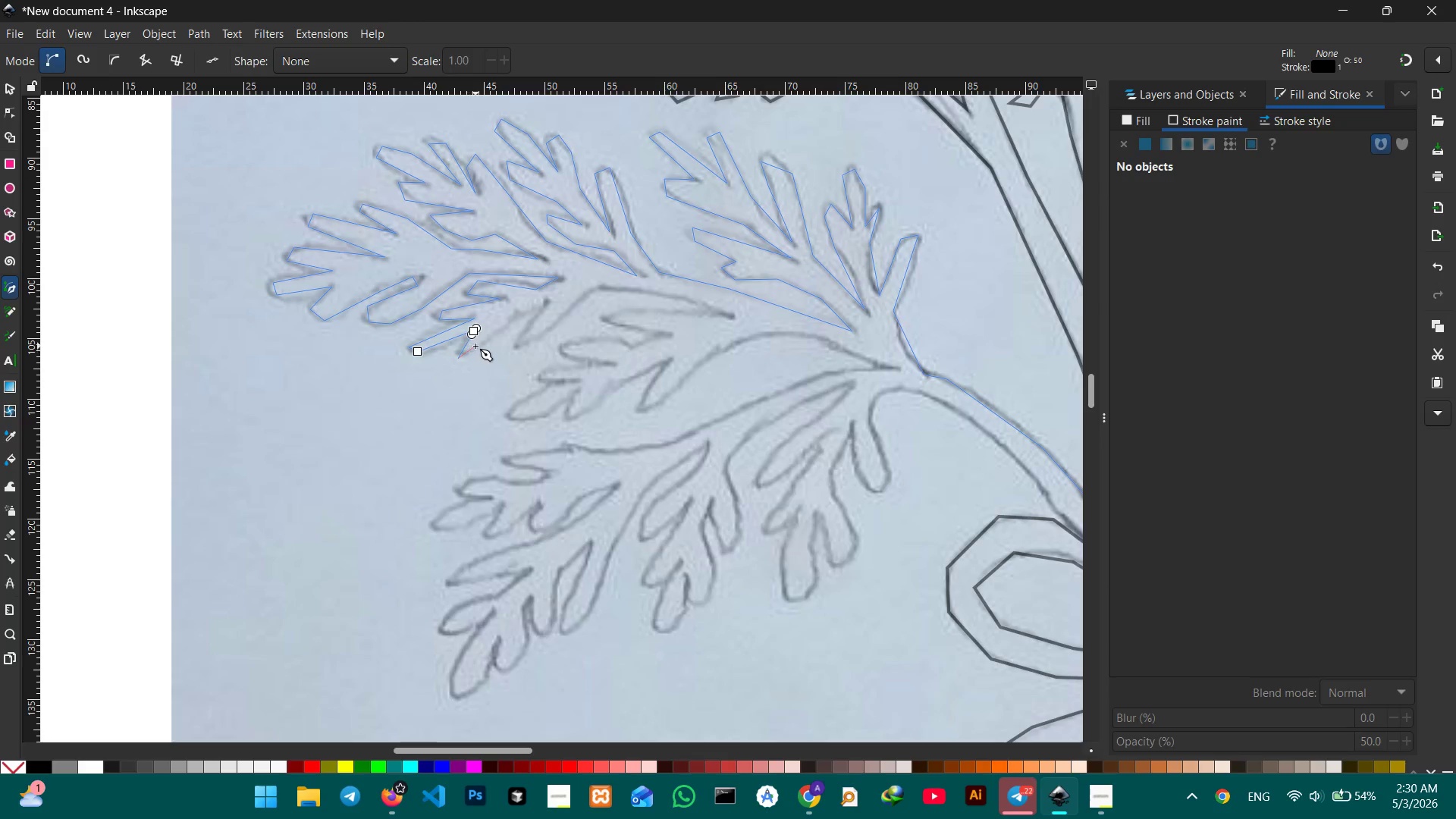 
triple_click([475, 346])
 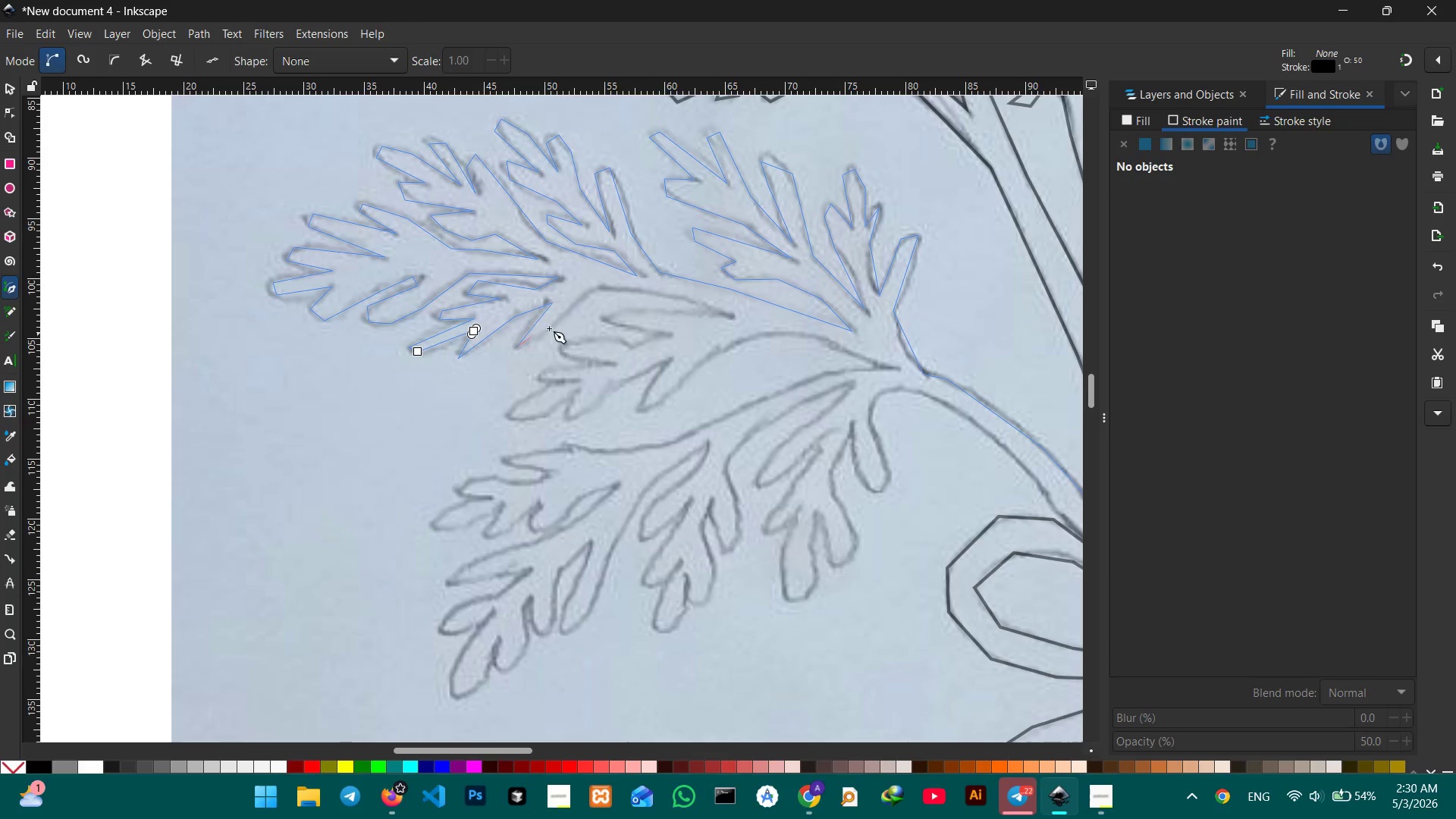 
triple_click([595, 287])
 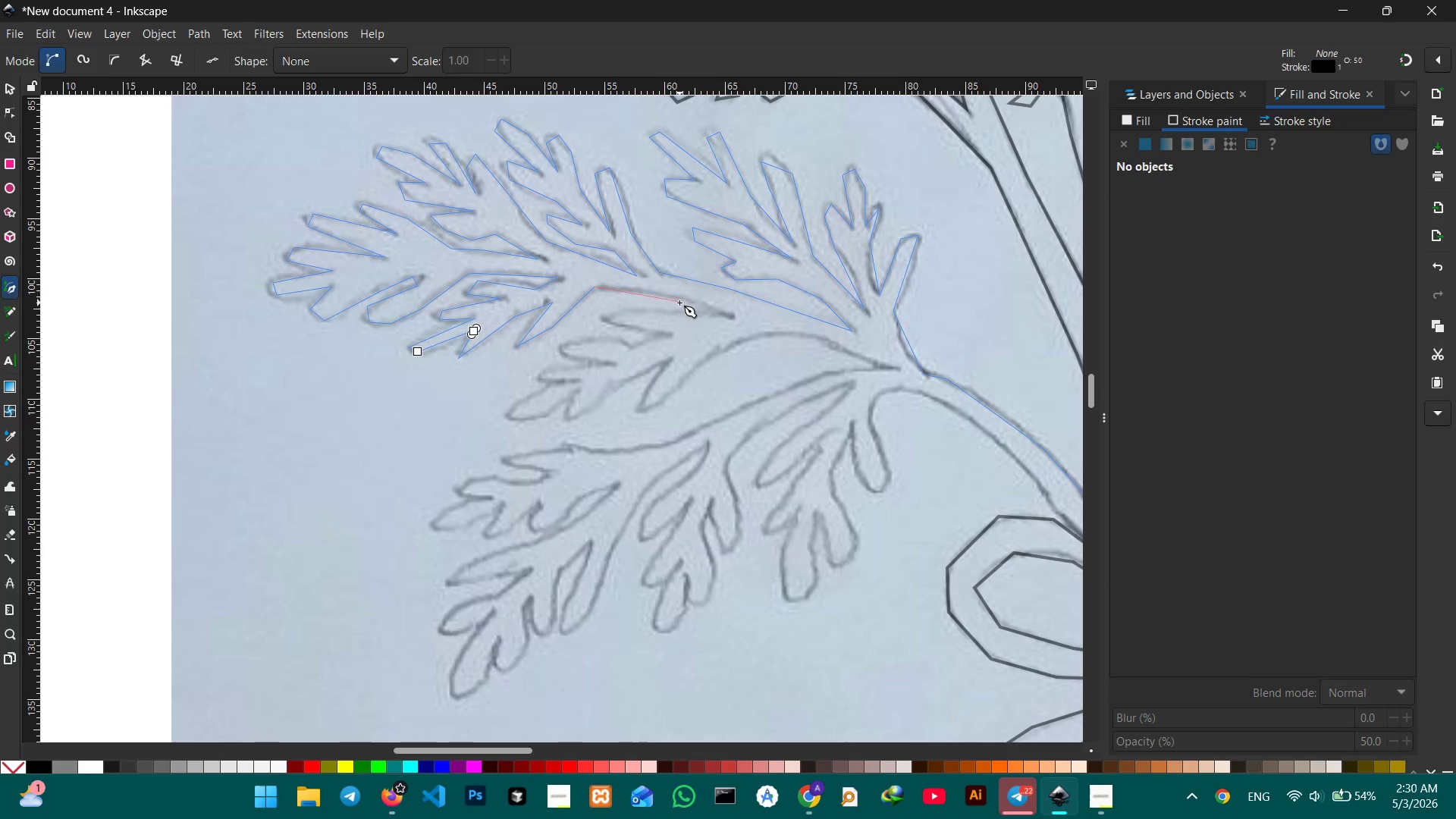 
left_click([680, 298])
 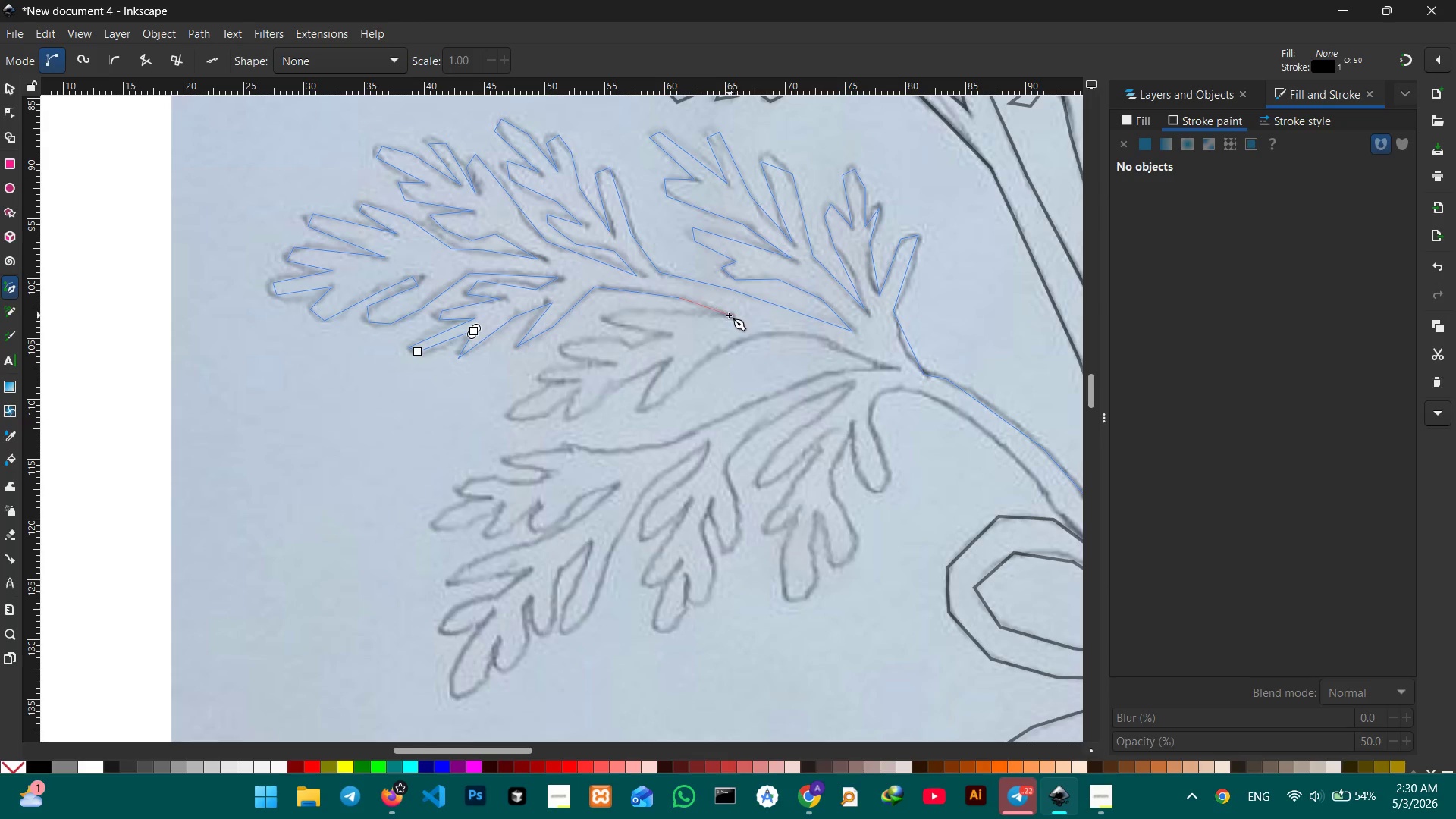 
left_click([729, 315])
 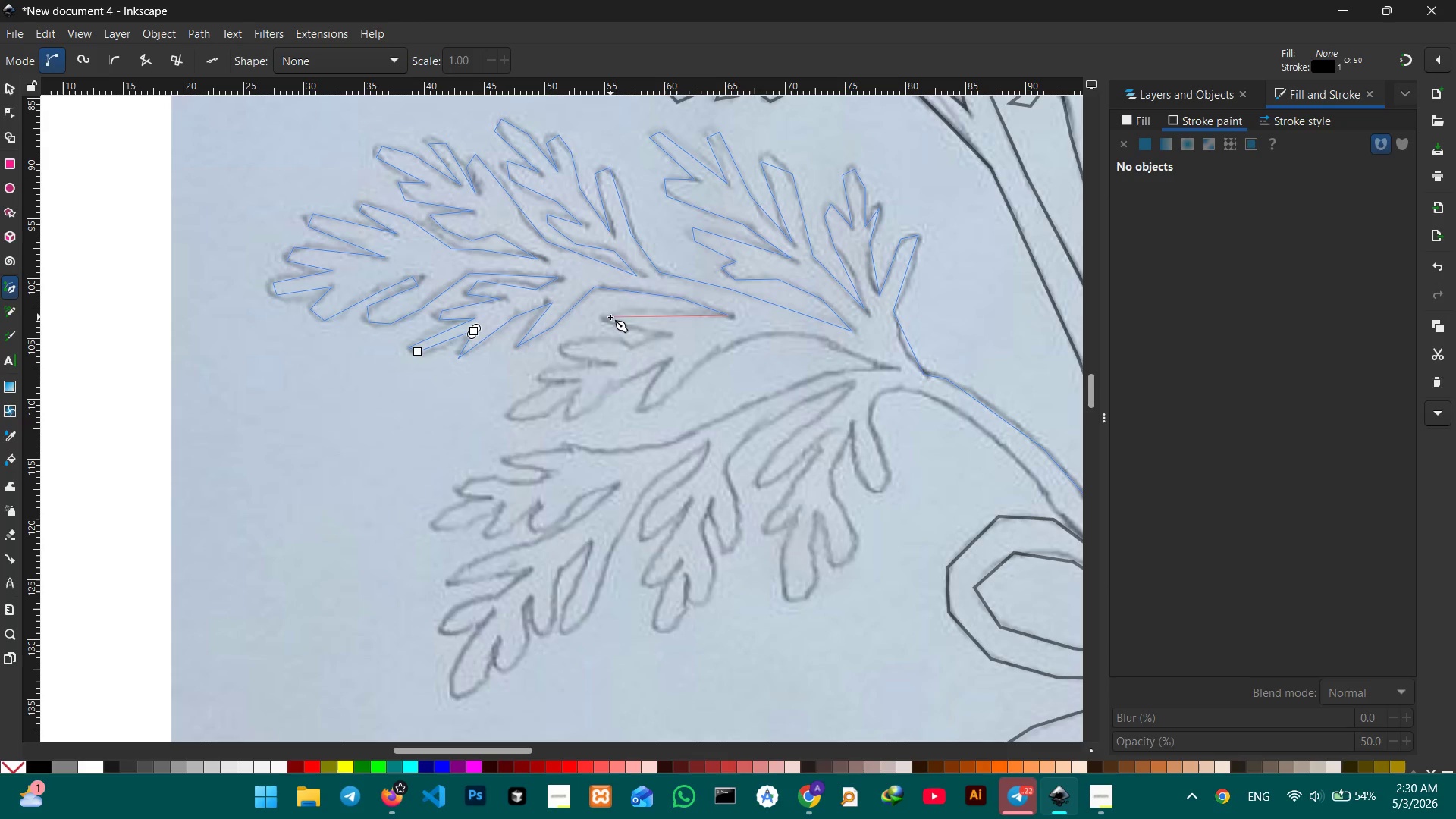 
double_click([611, 325])
 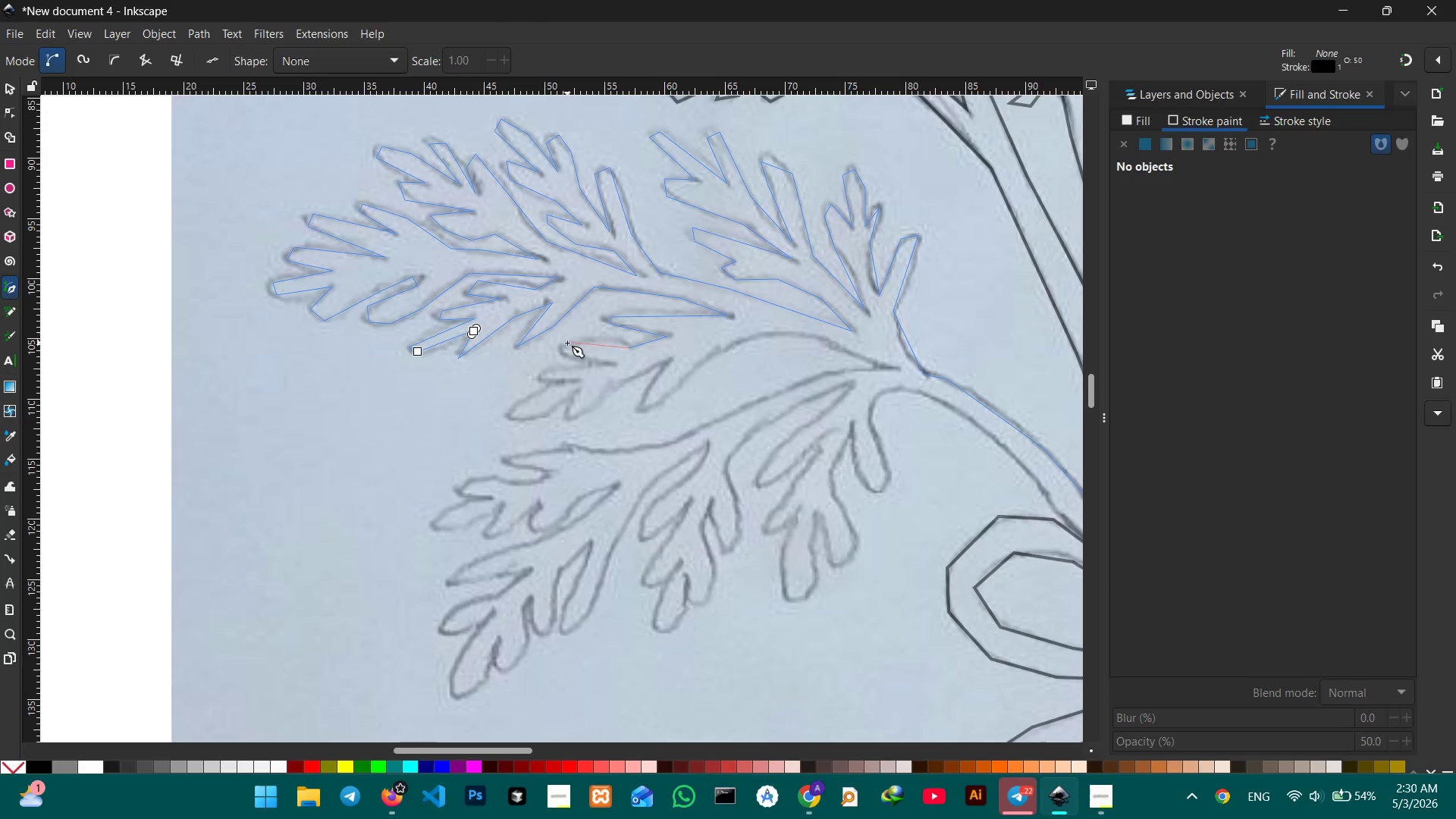 
double_click([564, 351])
 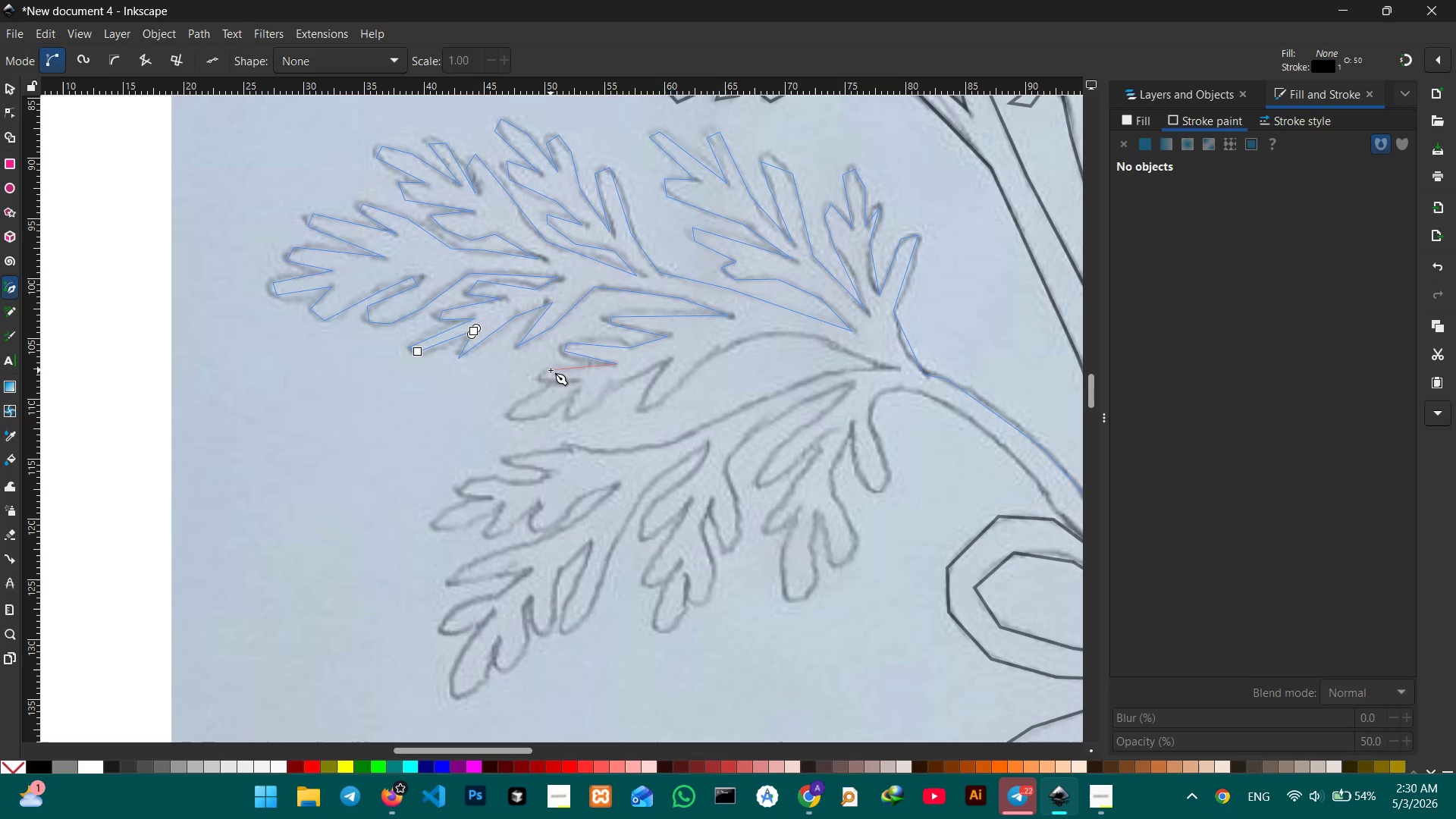 
left_click([544, 370])
 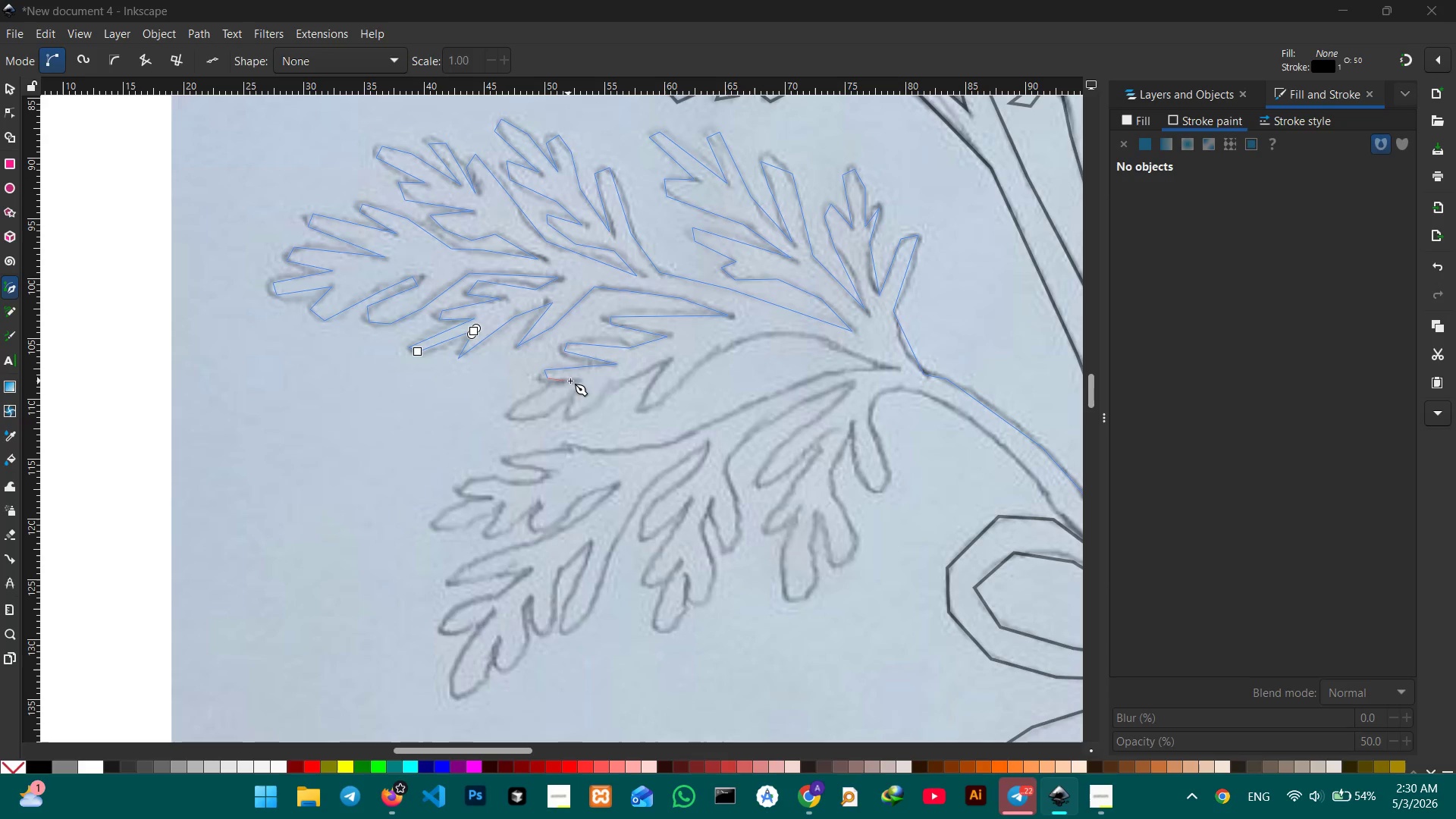 
triple_click([573, 381])
 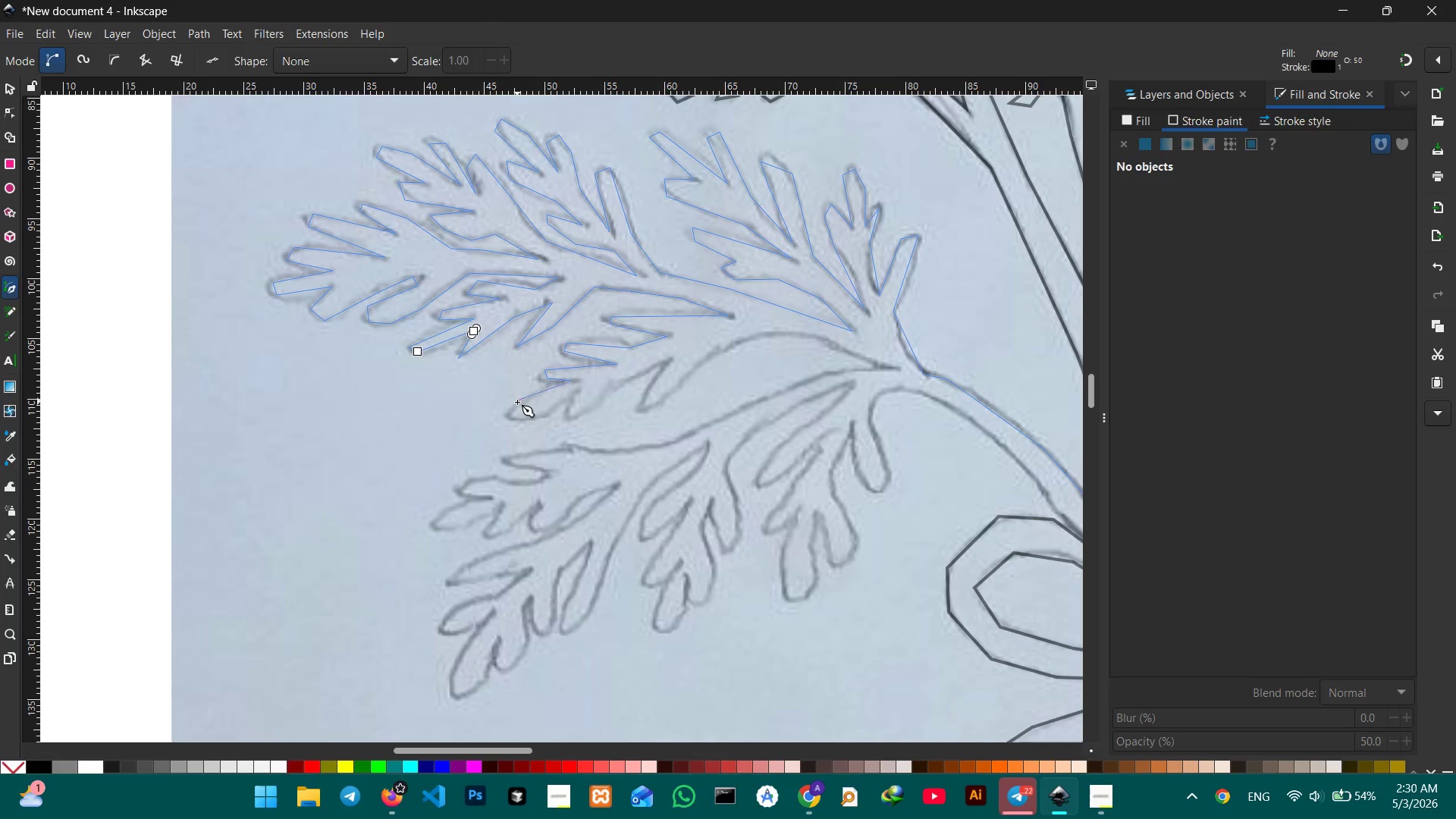 
double_click([514, 421])
 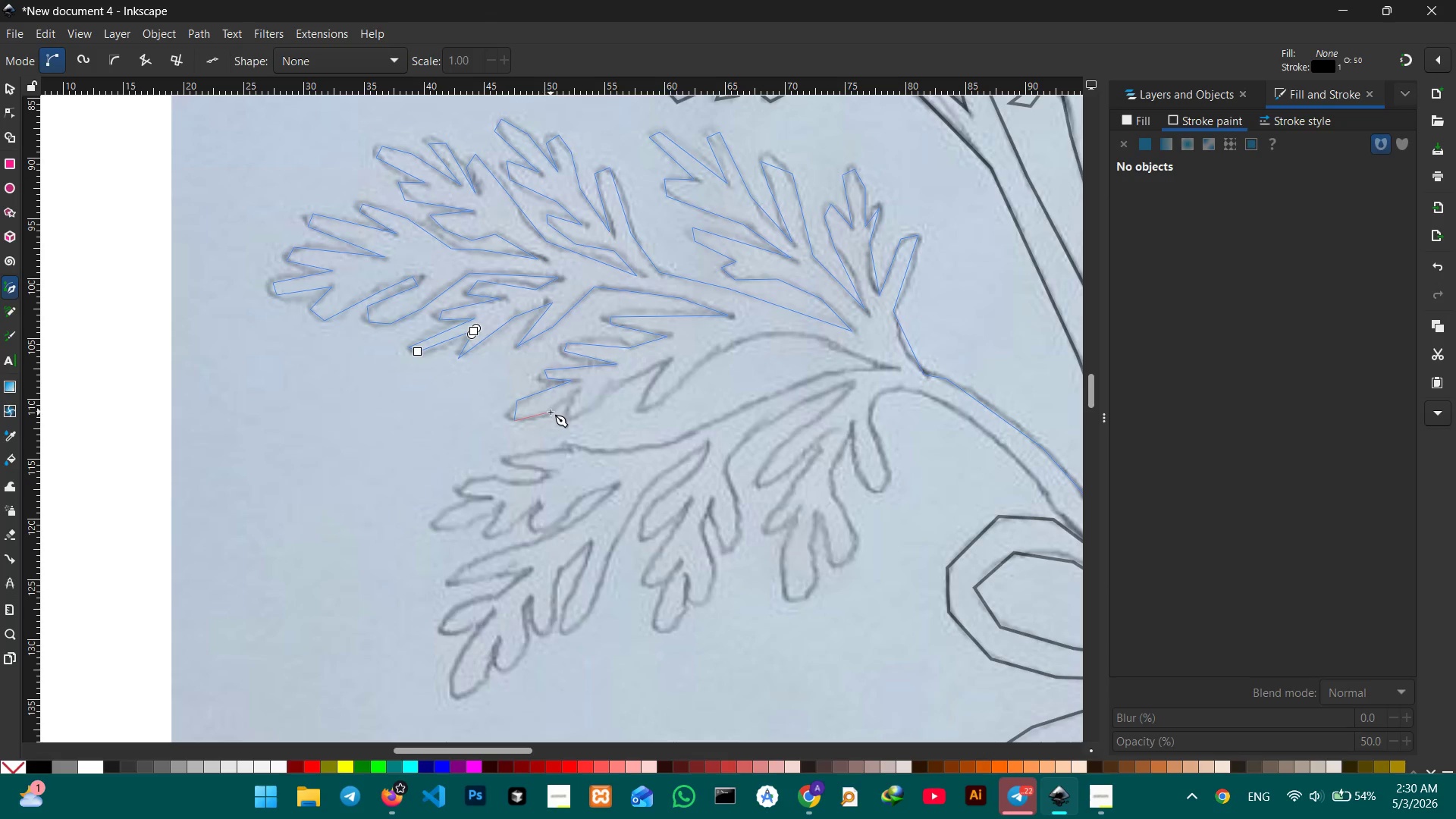 
triple_click([551, 412])
 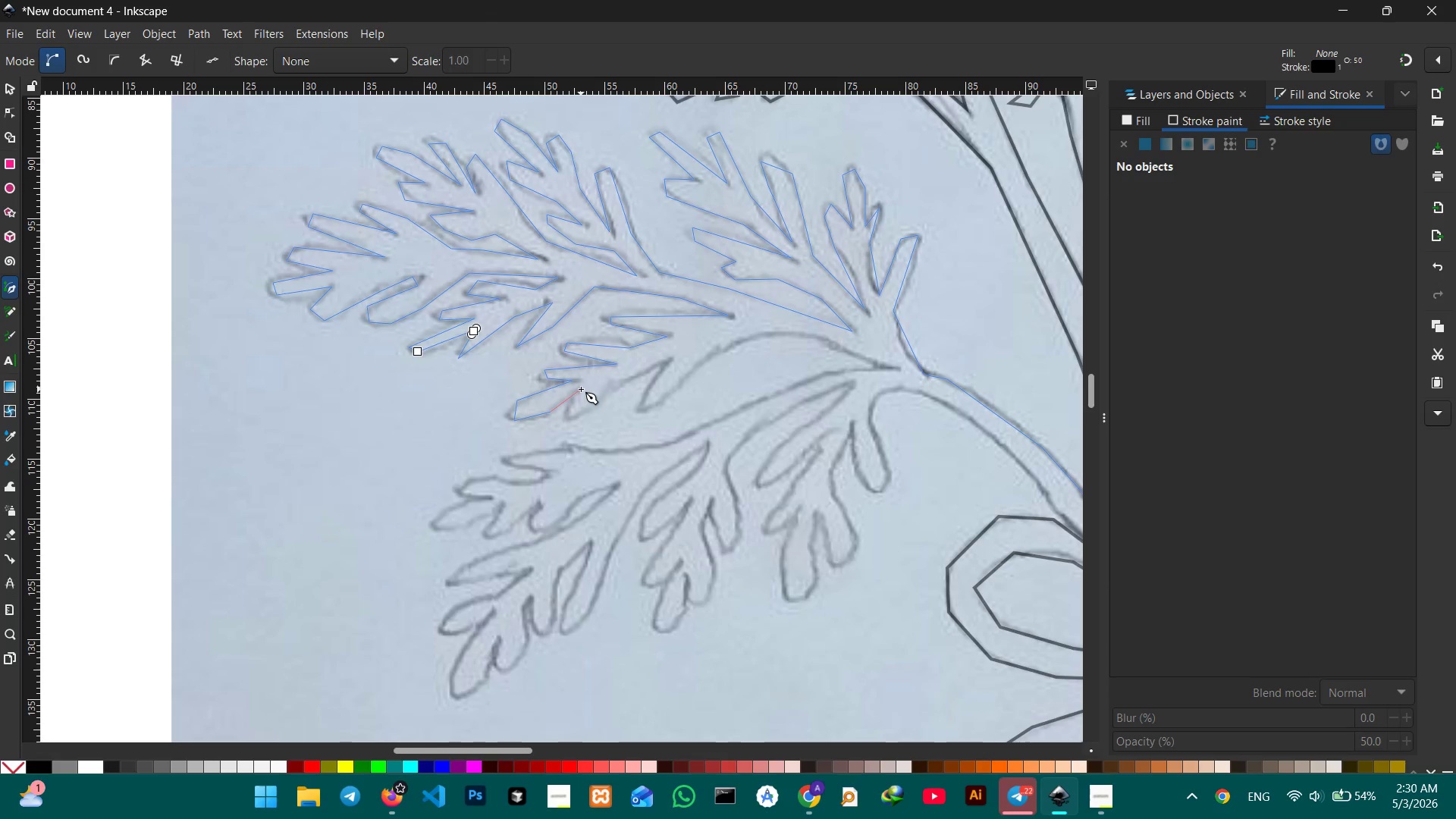 
triple_click([581, 389])
 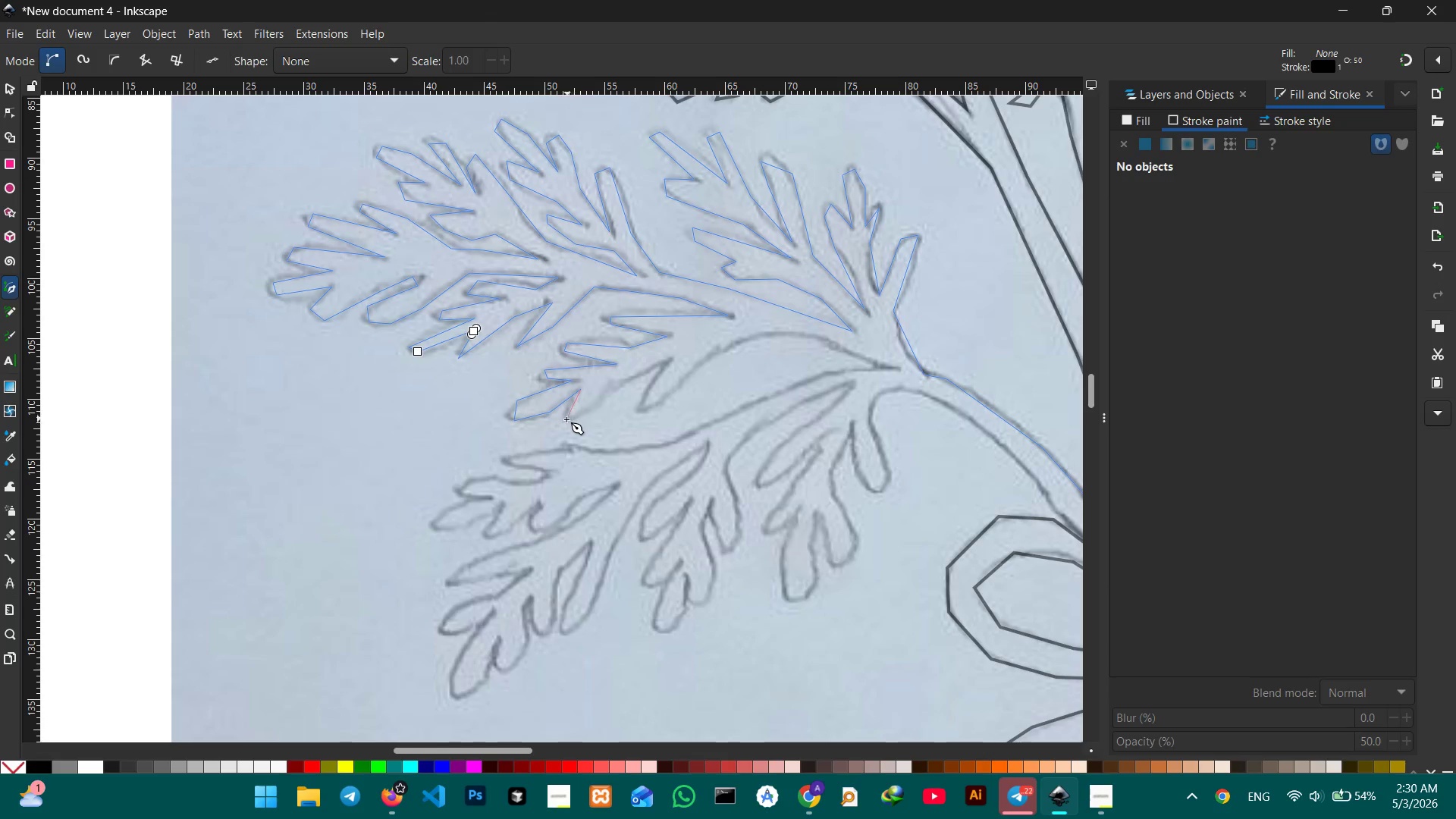 
triple_click([565, 421])
 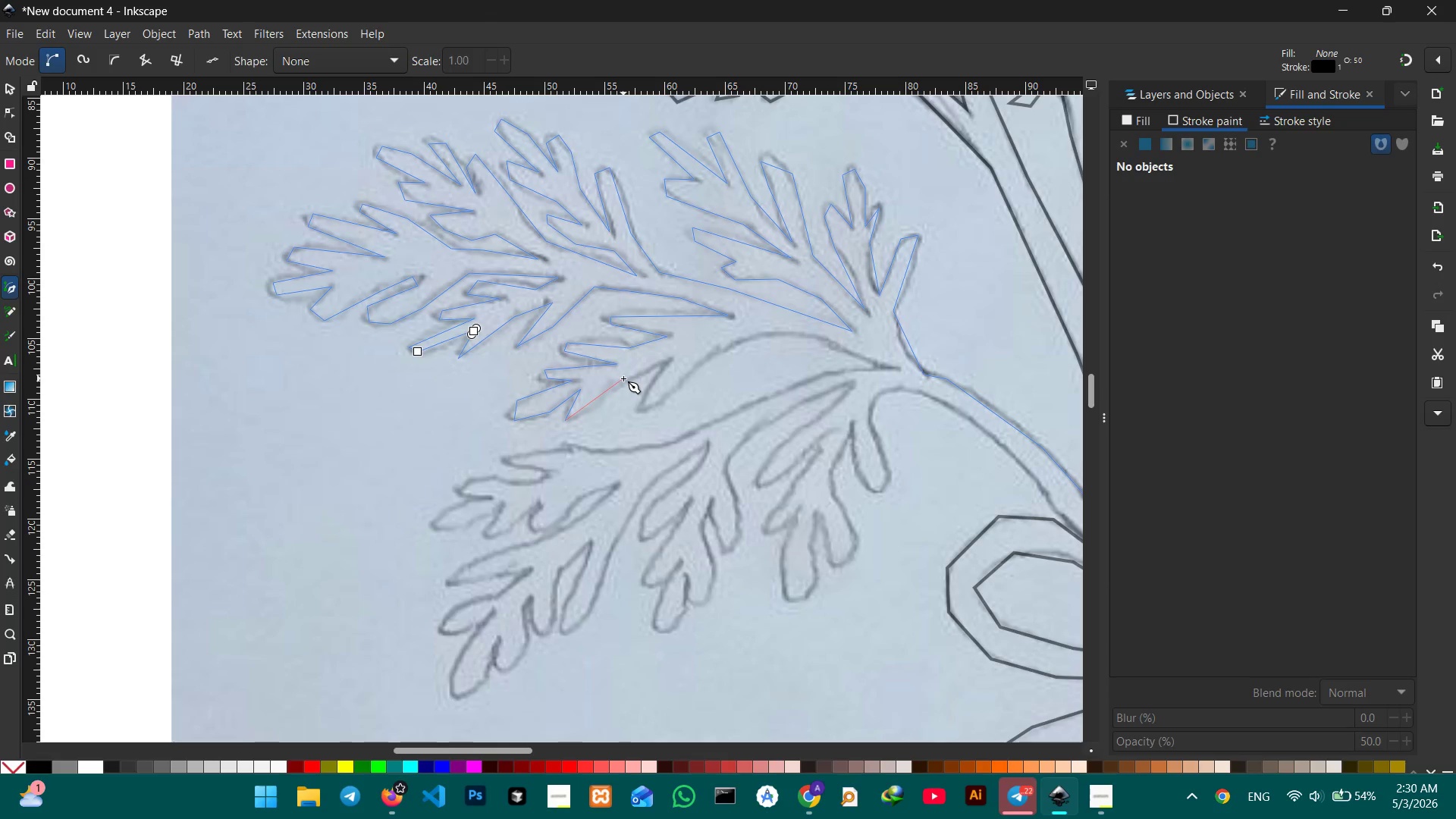 
left_click([620, 385])
 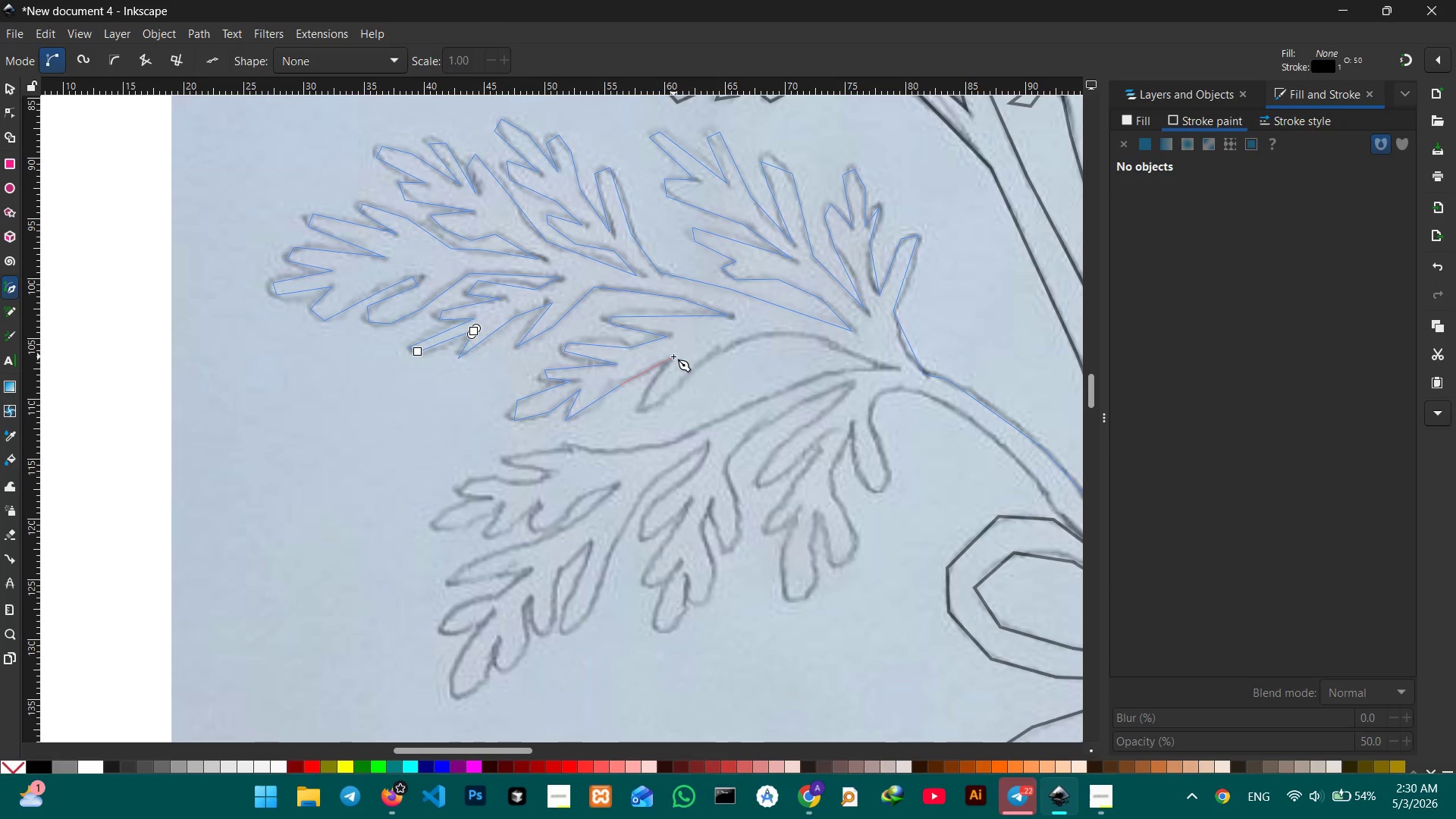 
left_click([671, 360])
 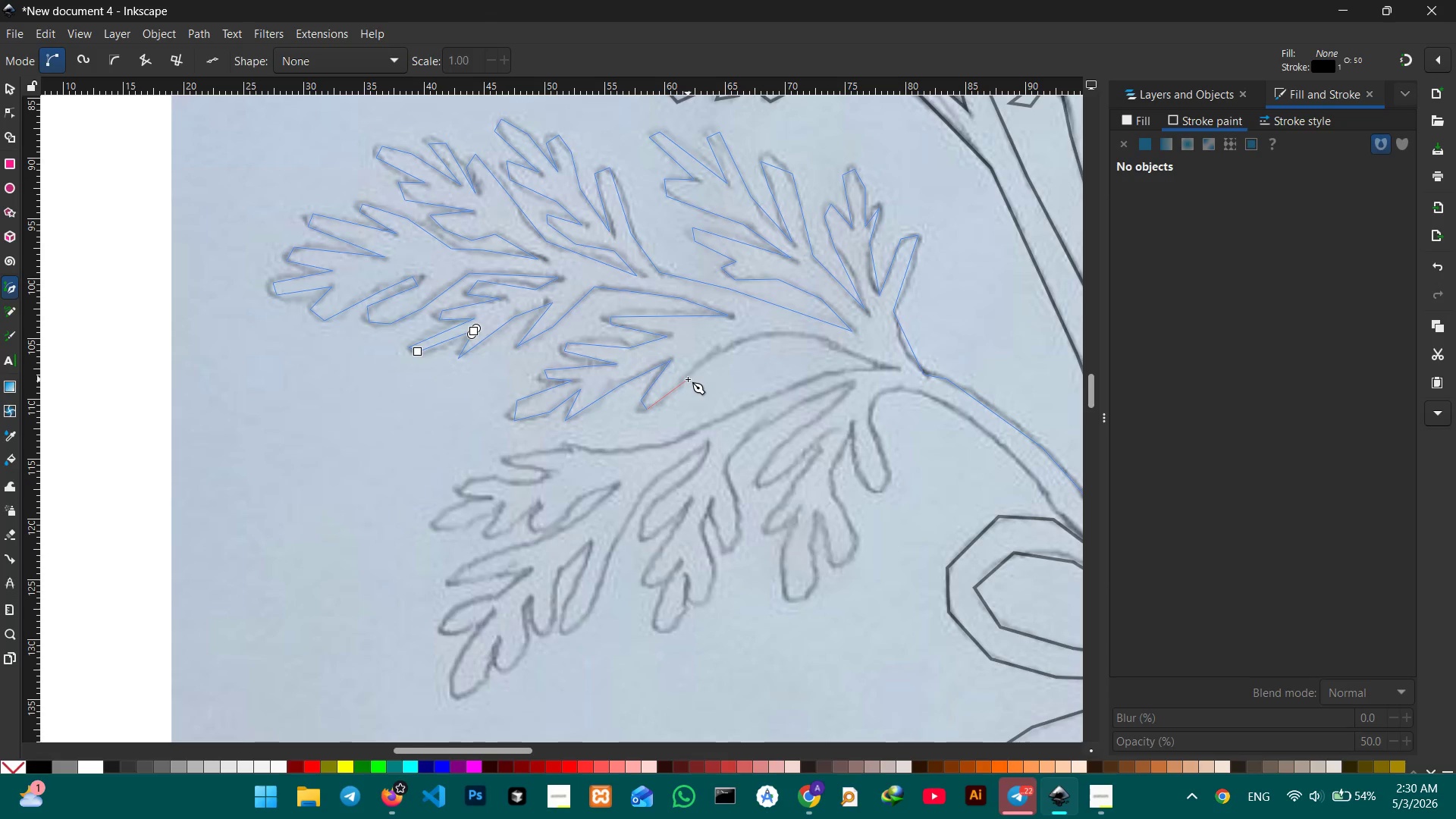 
triple_click([725, 346])
 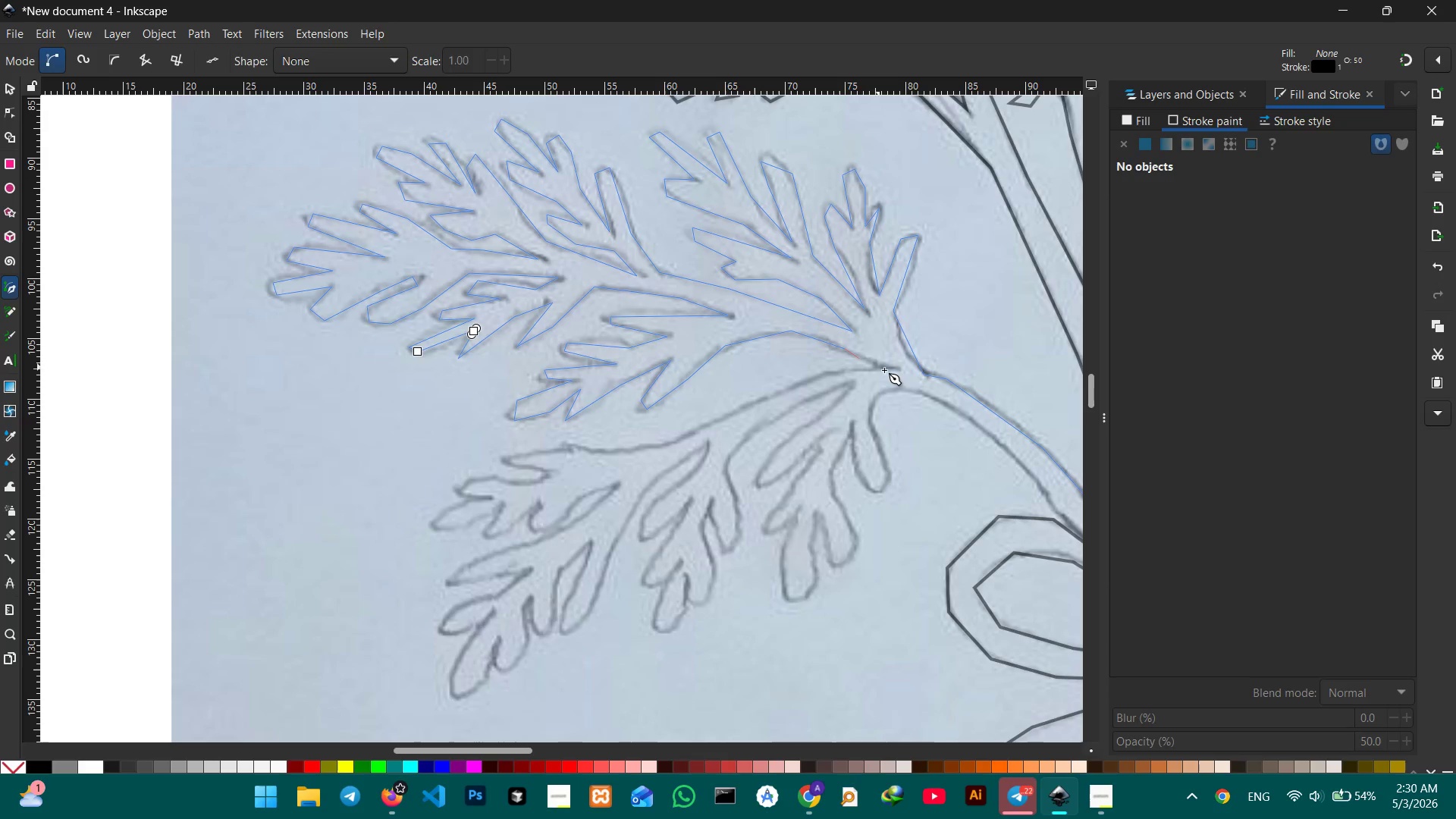 
left_click([892, 366])
 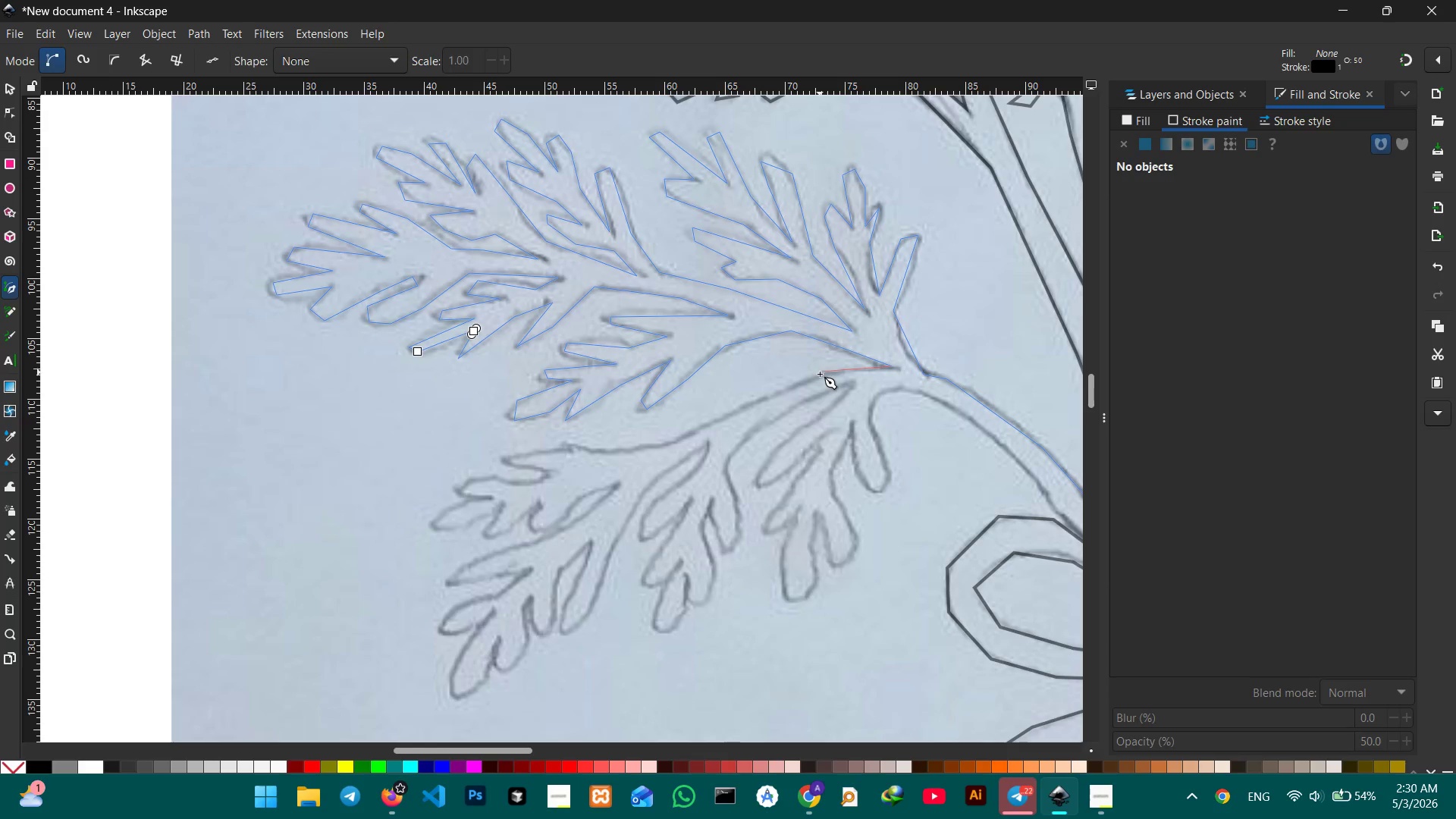 
left_click([820, 376])
 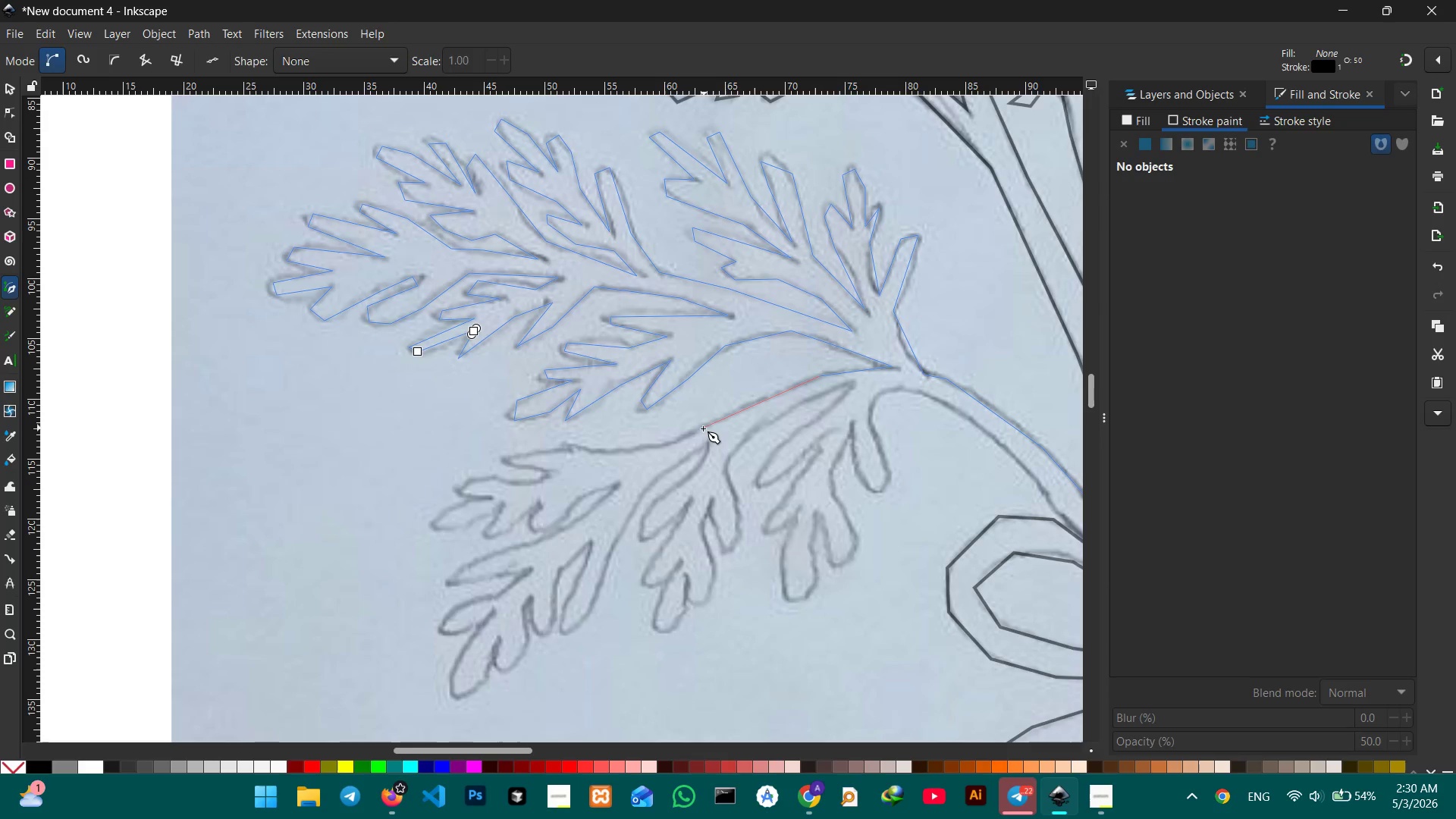 
left_click([694, 432])
 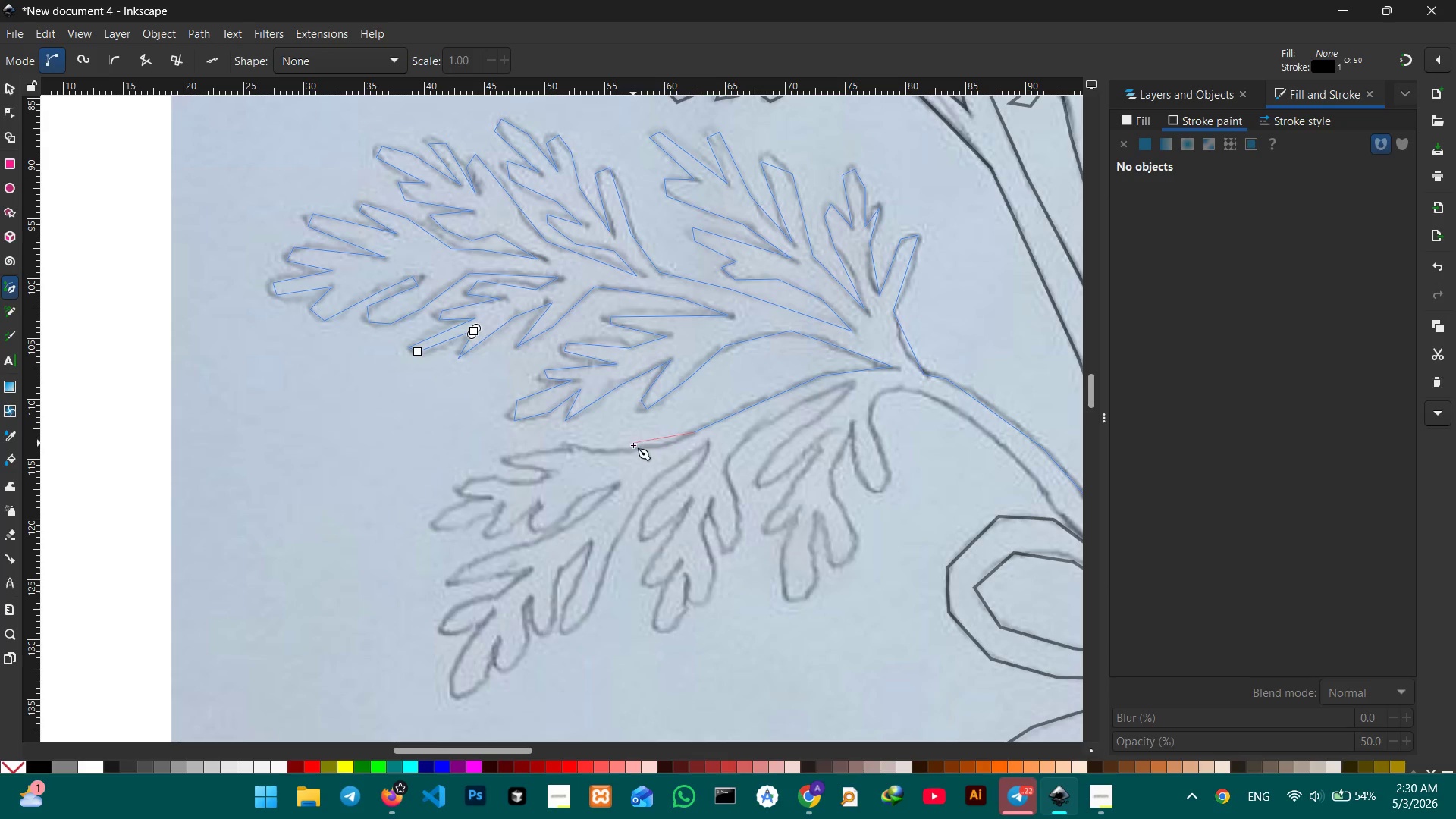 
left_click([633, 449])
 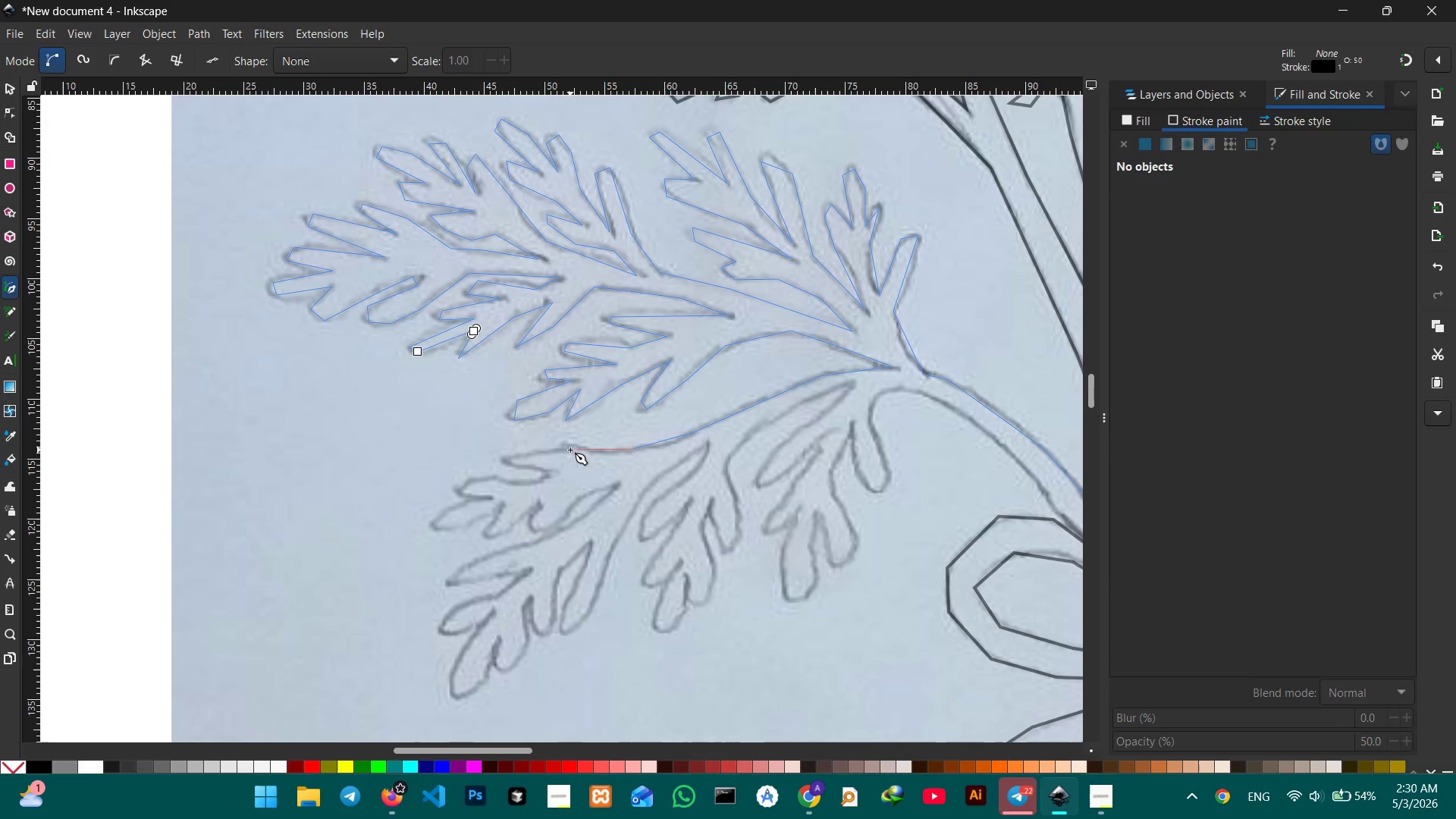 
left_click([559, 450])
 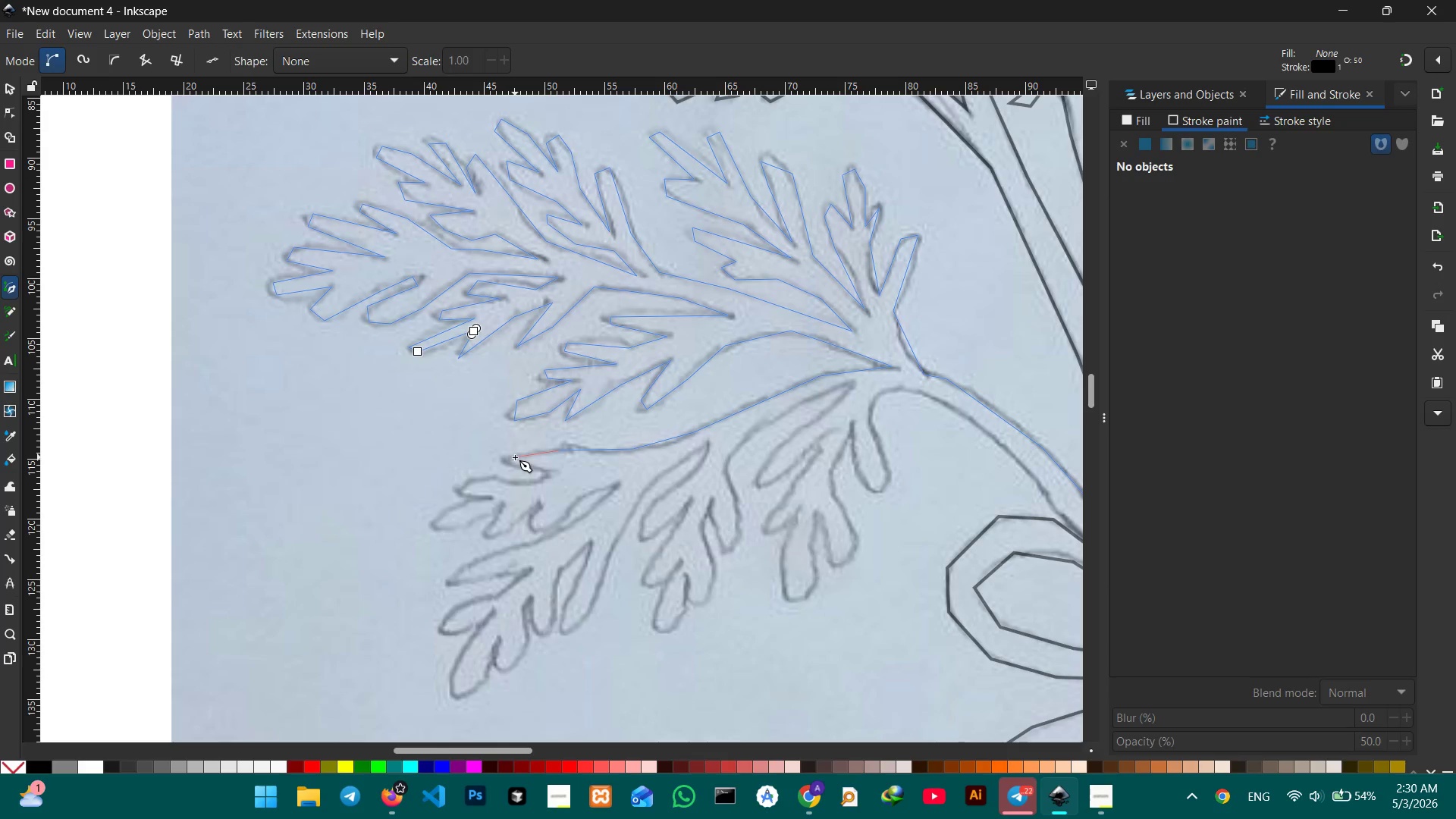 
left_click([506, 457])
 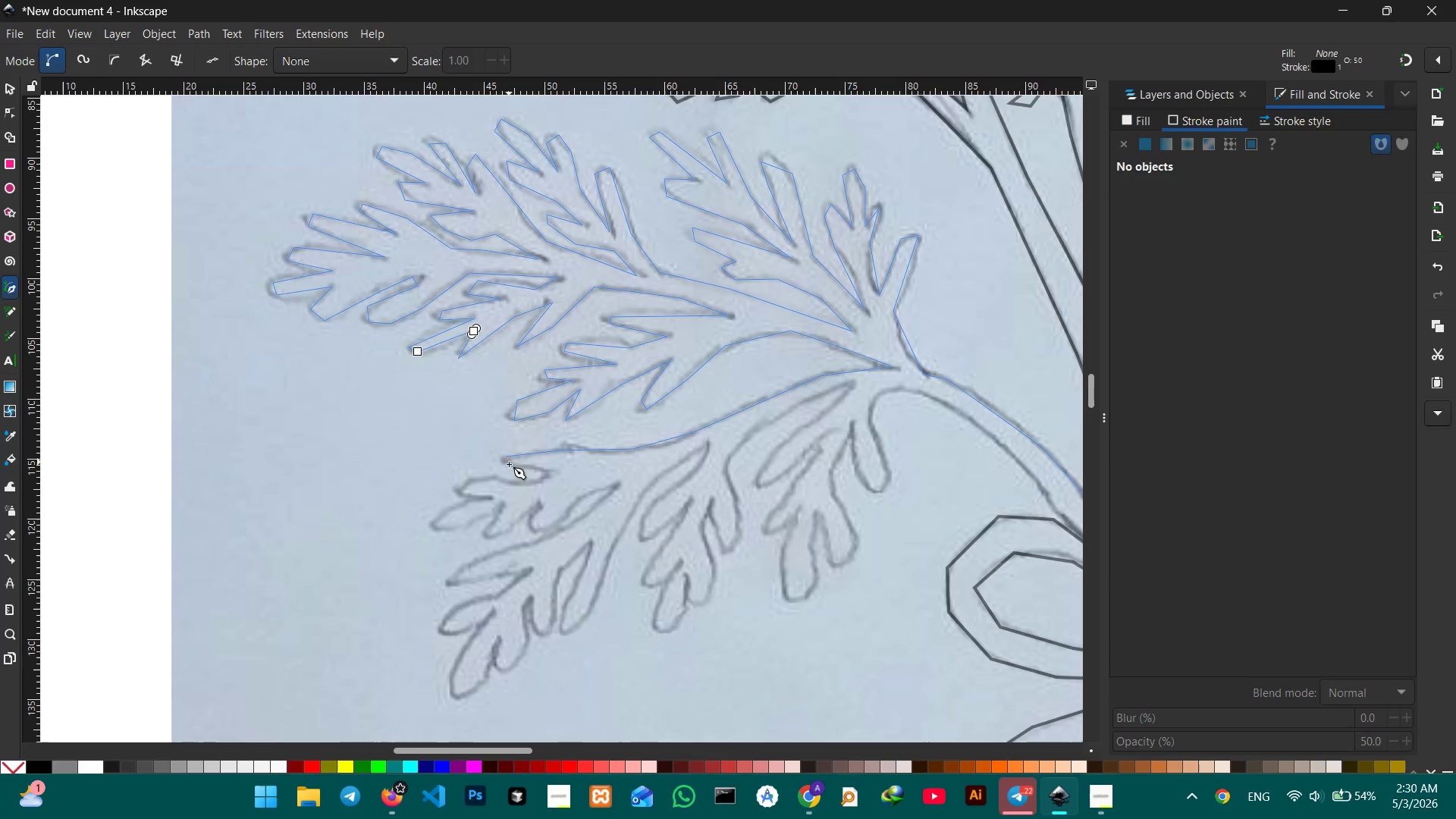 
double_click([509, 466])
 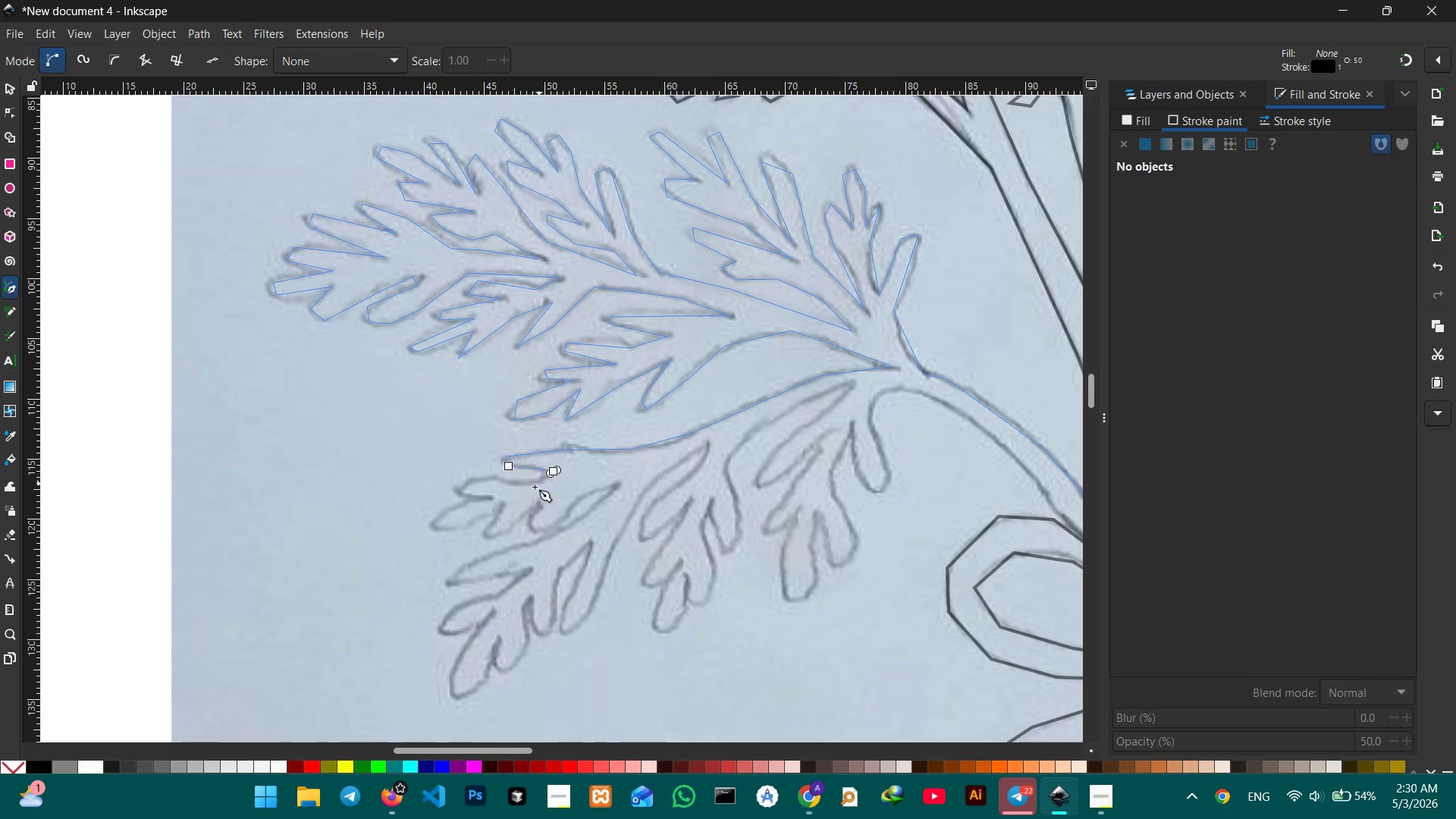 
double_click([531, 488])
 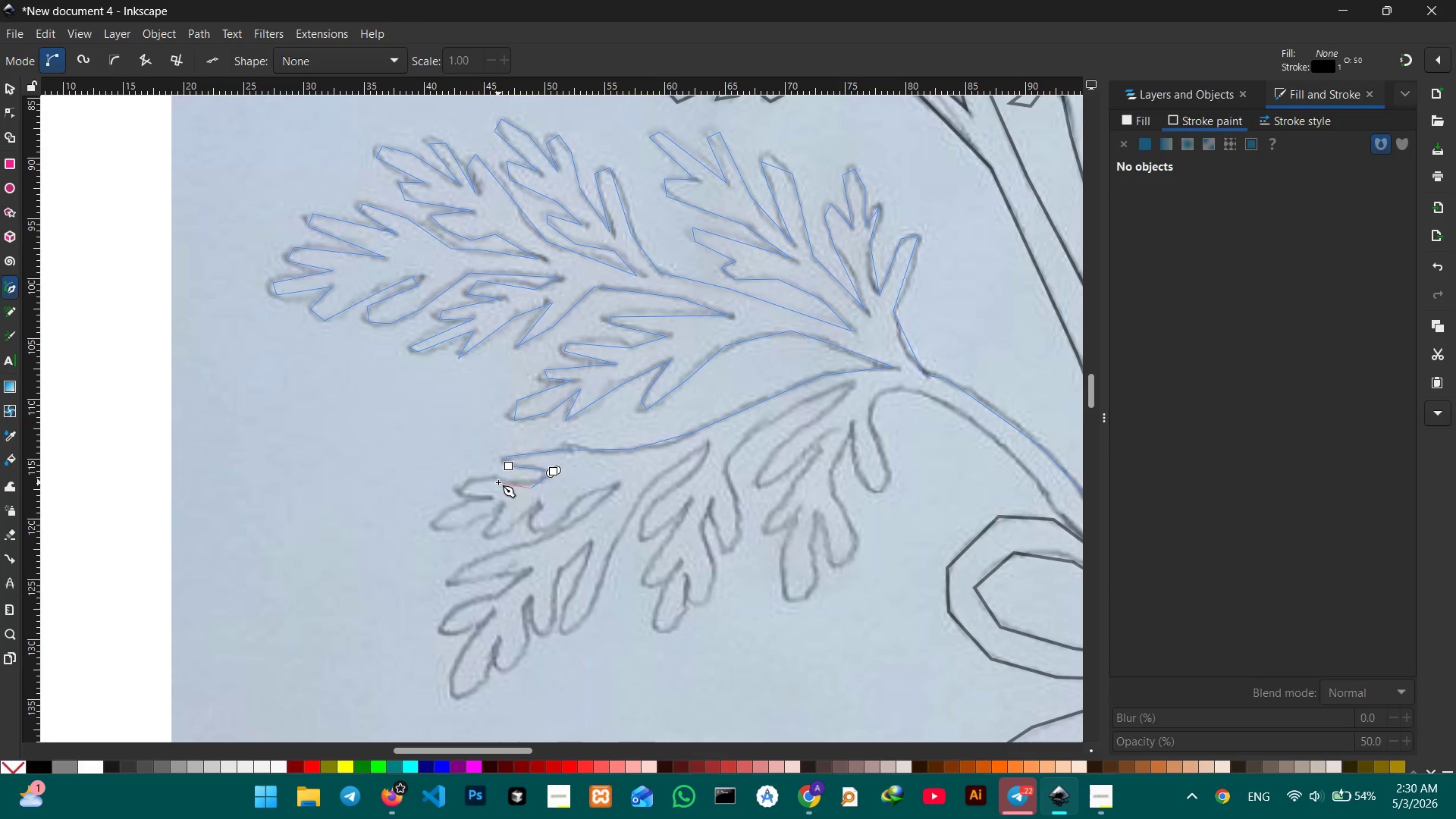 
left_click([489, 478])
 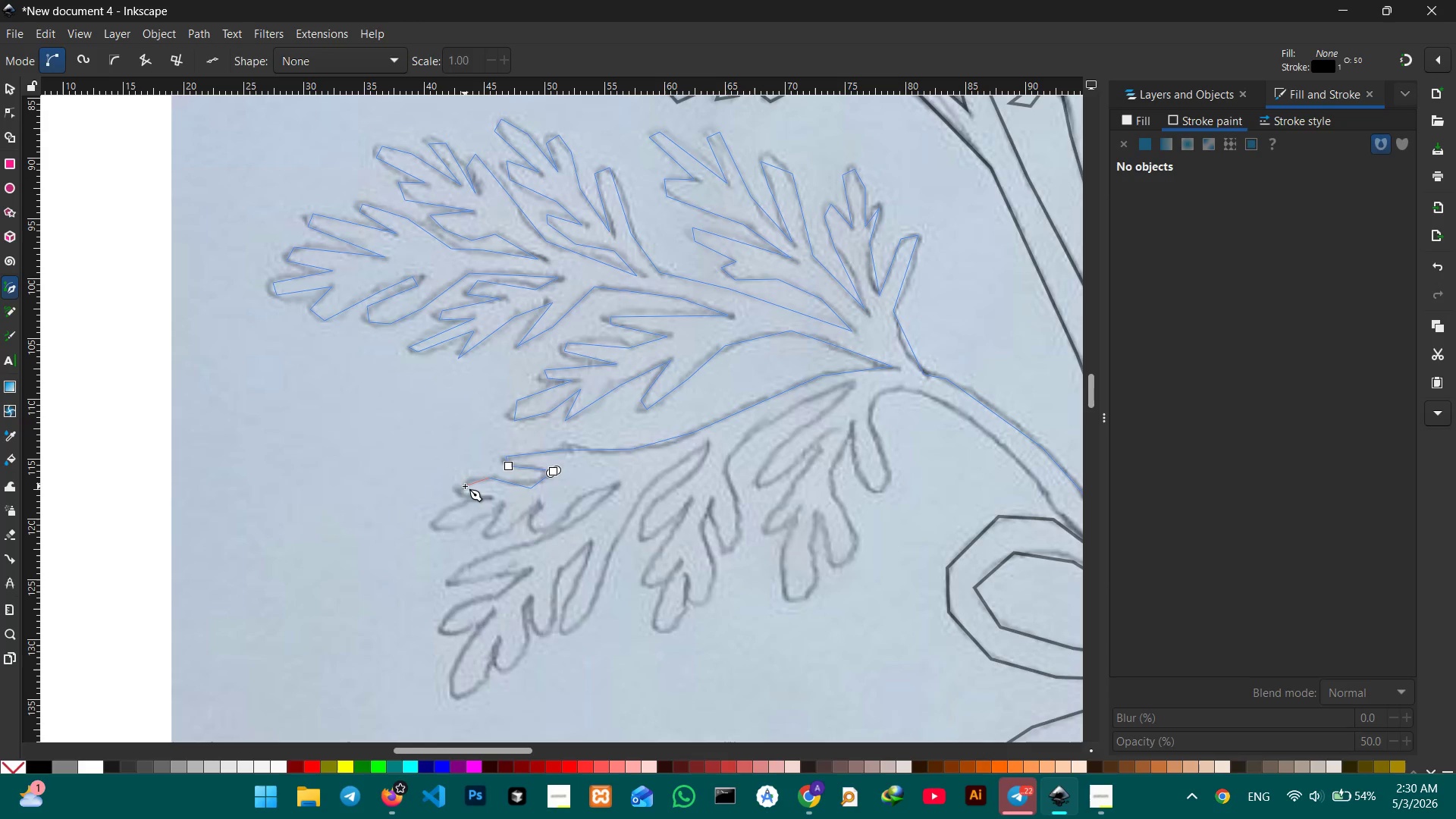 
double_click([465, 486])
 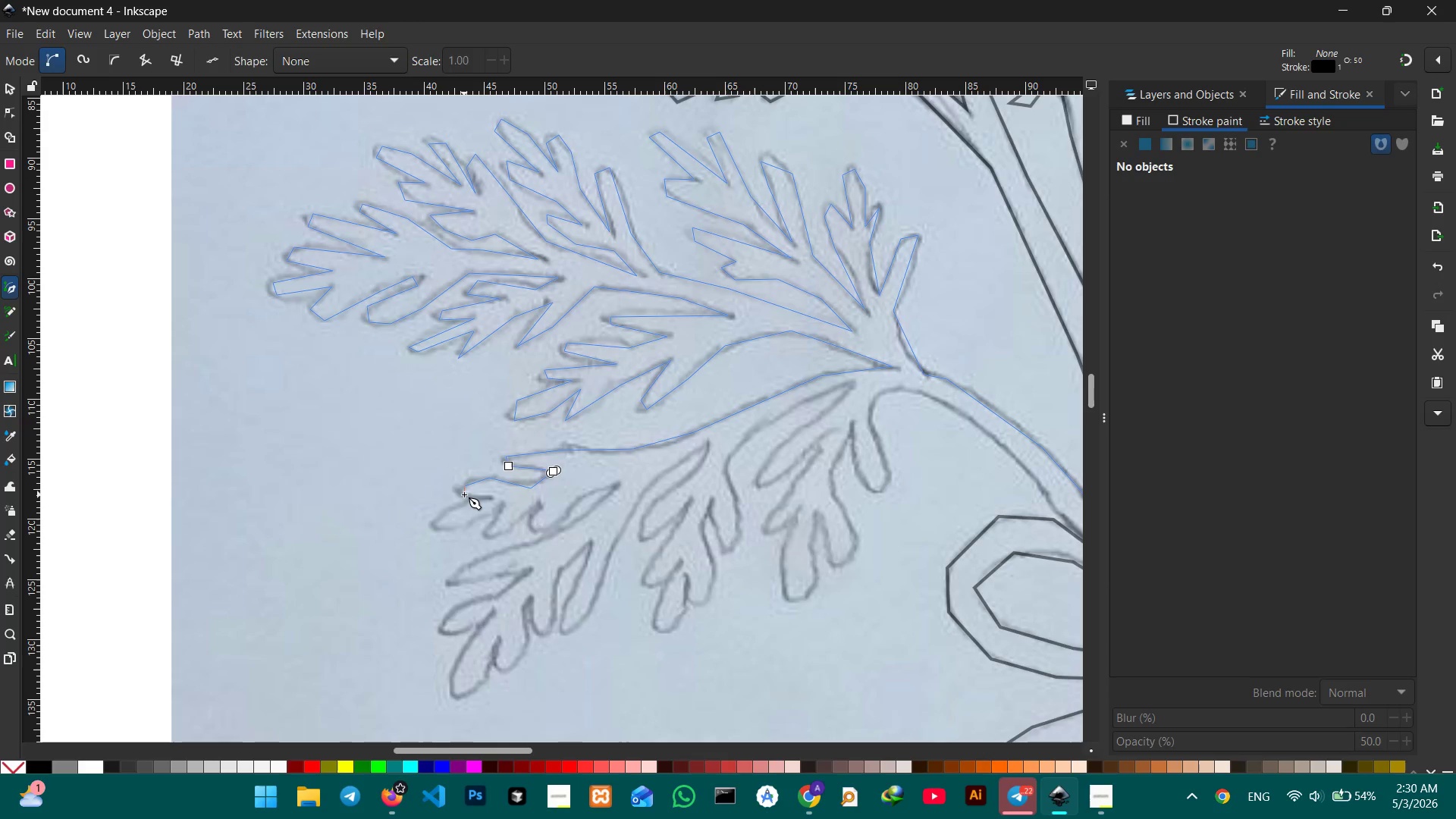 
triple_click([464, 494])
 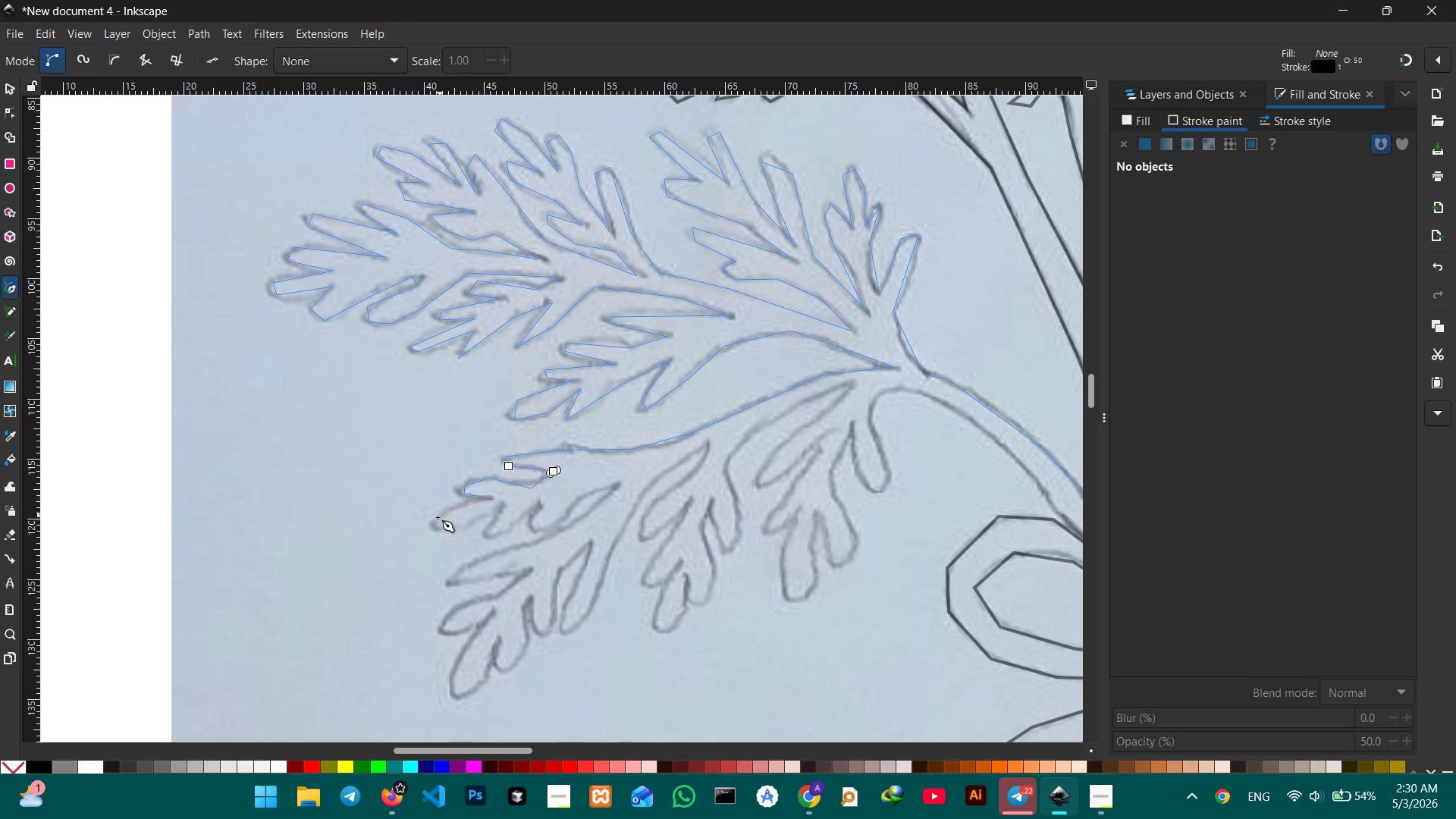 
double_click([434, 519])
 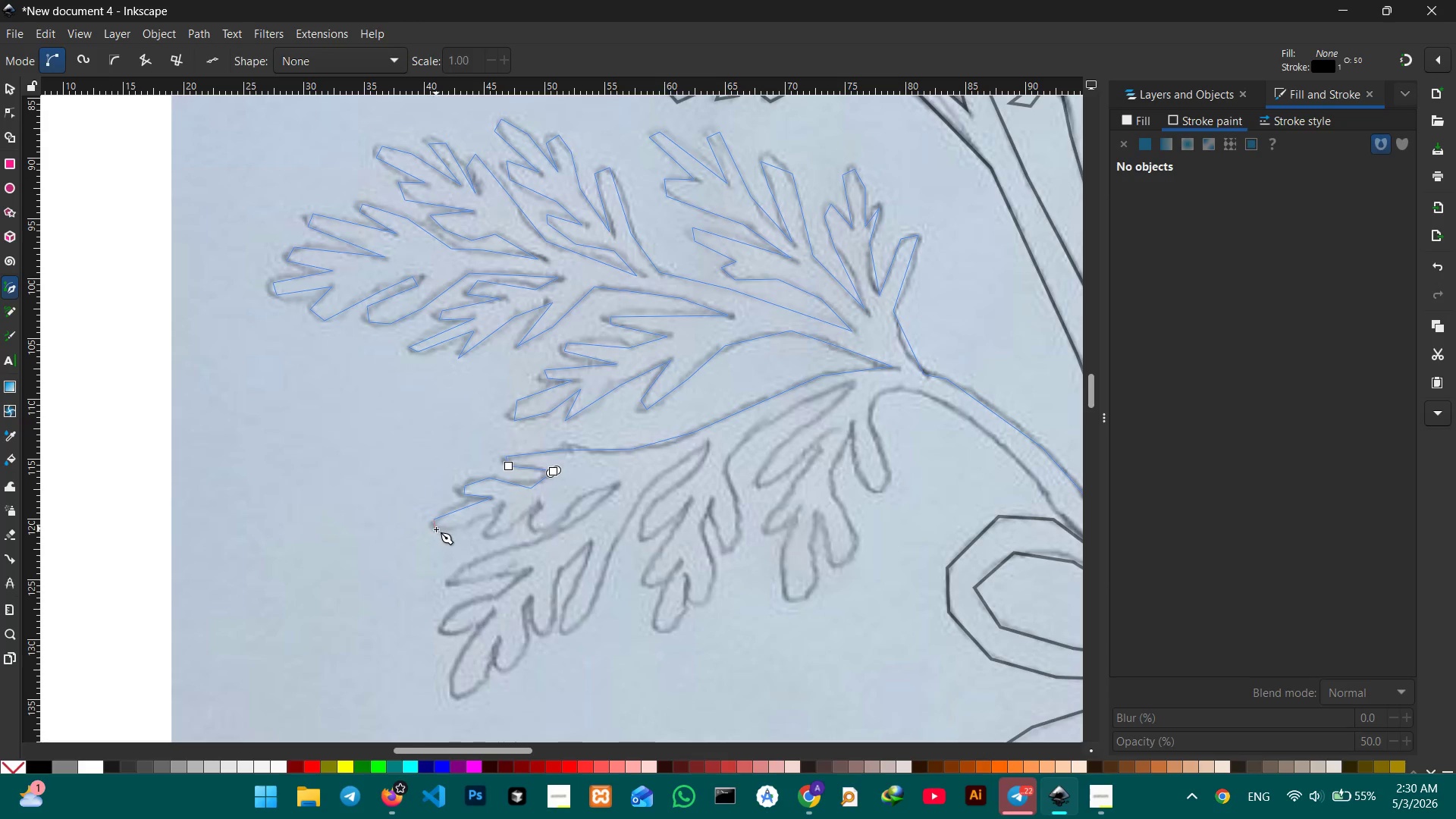 
triple_click([438, 532])
 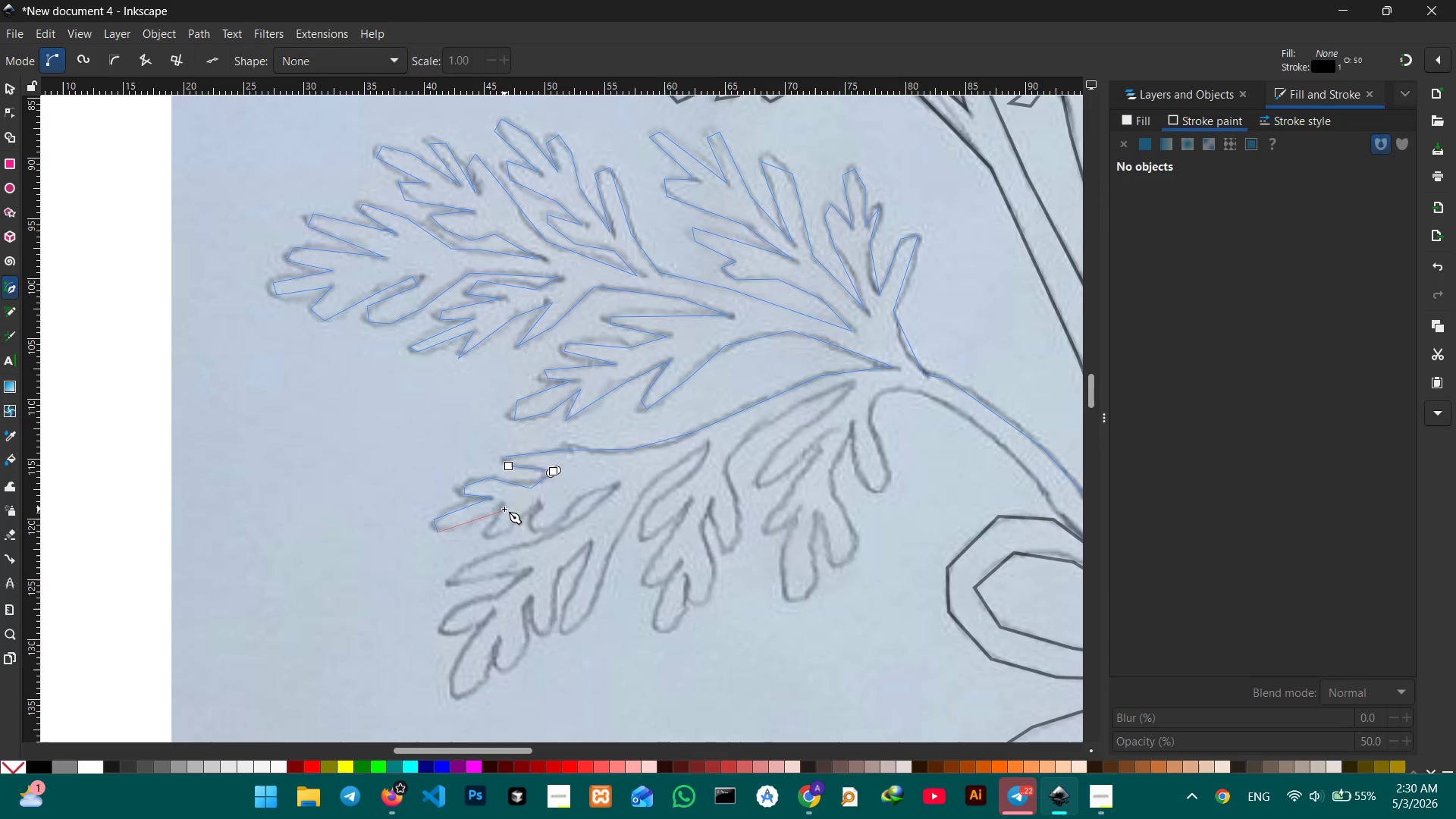 
left_click([500, 508])
 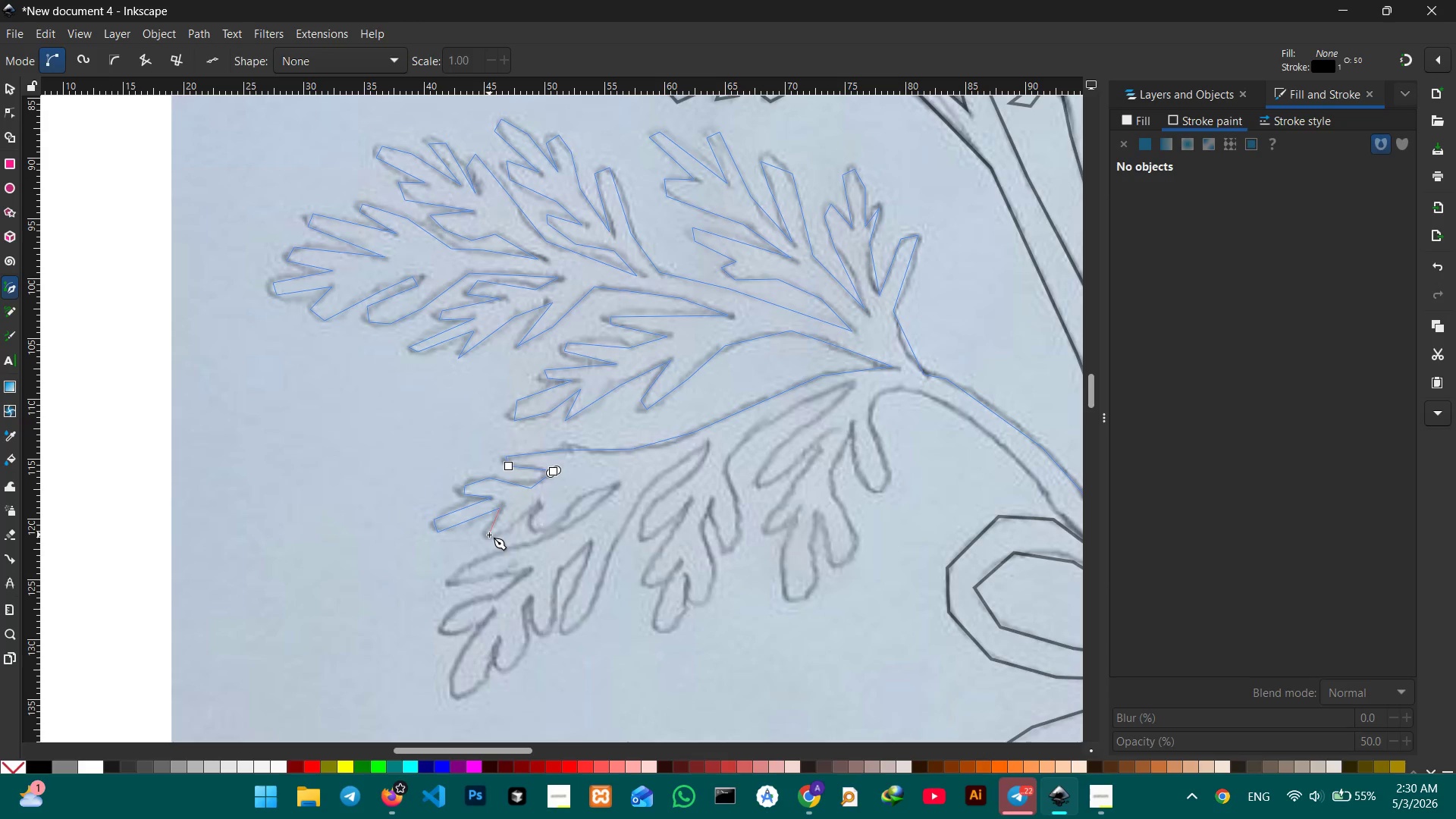 
double_click([487, 535])
 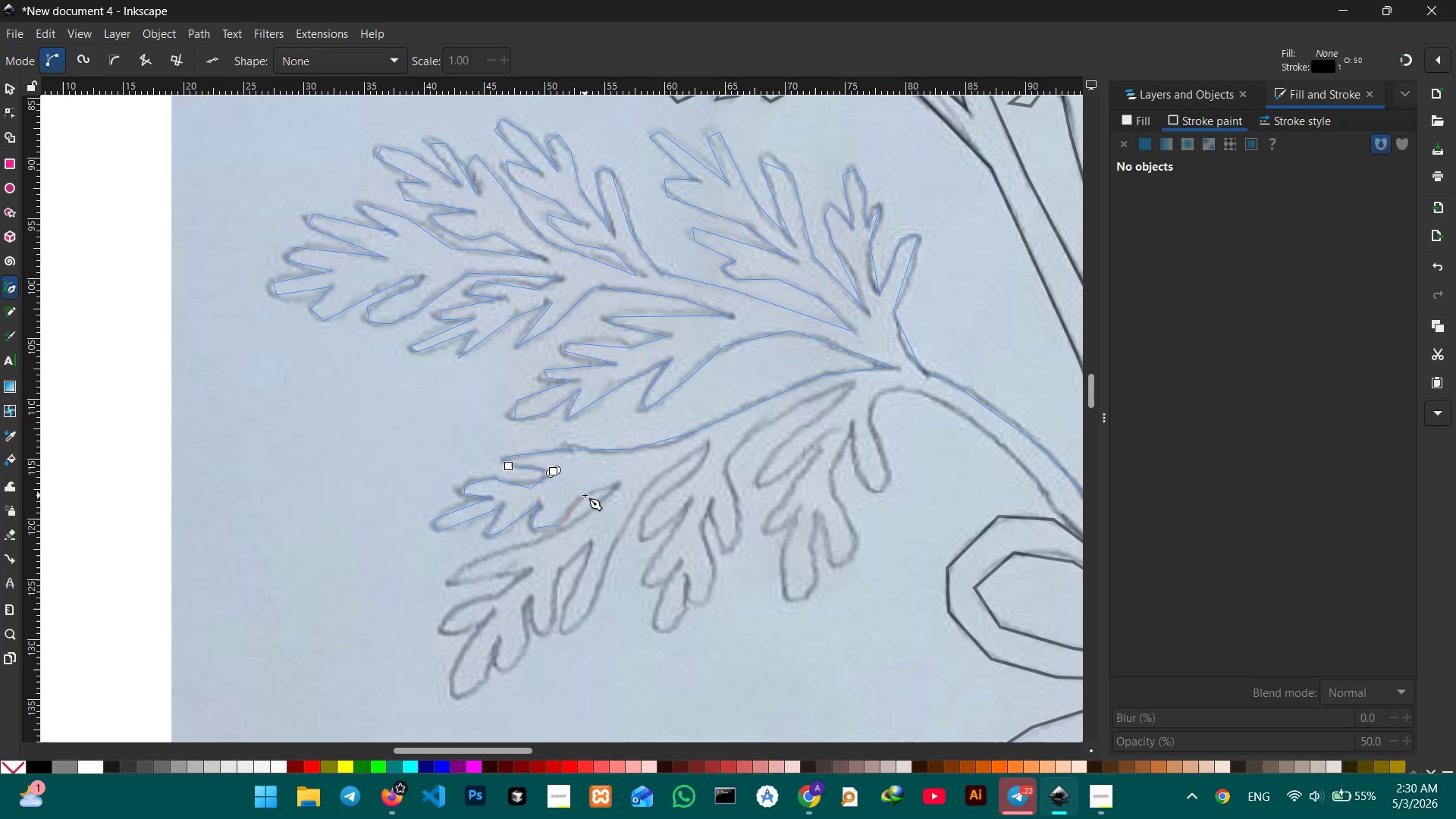 
left_click([617, 485])
 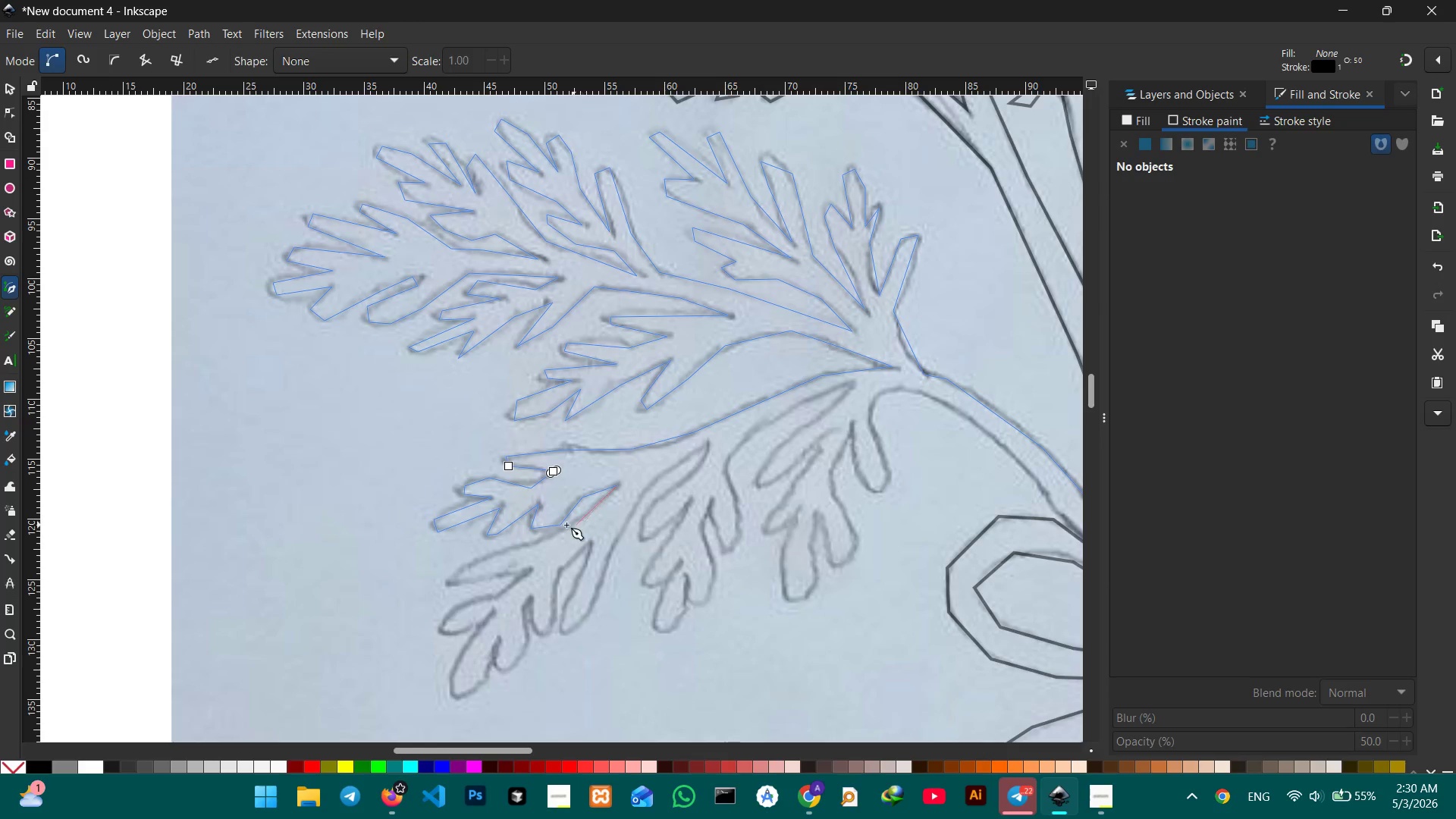 
left_click([566, 525])
 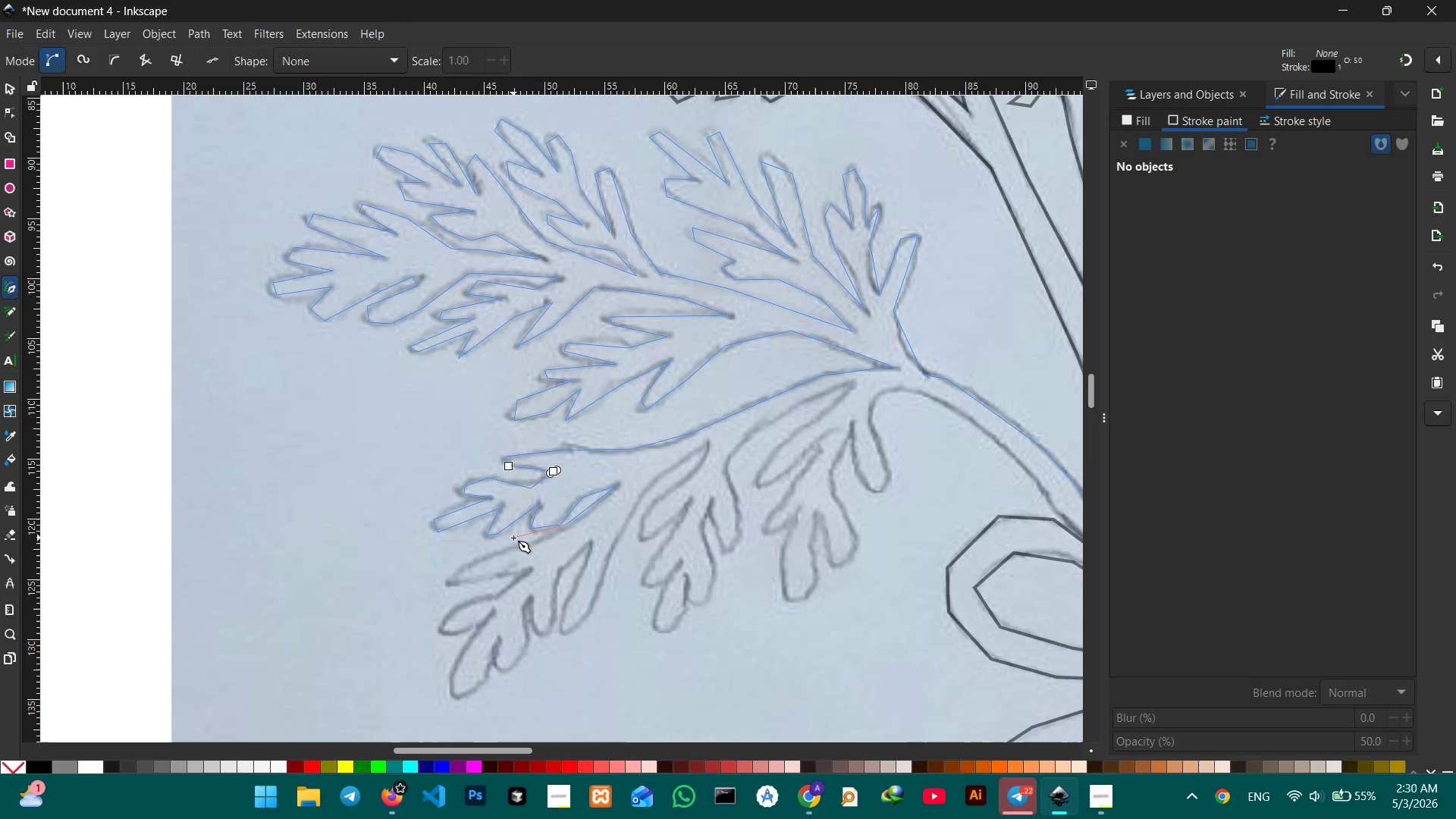 
scroll: coordinate [513, 538], scroll_direction: down, amount: 1.0
 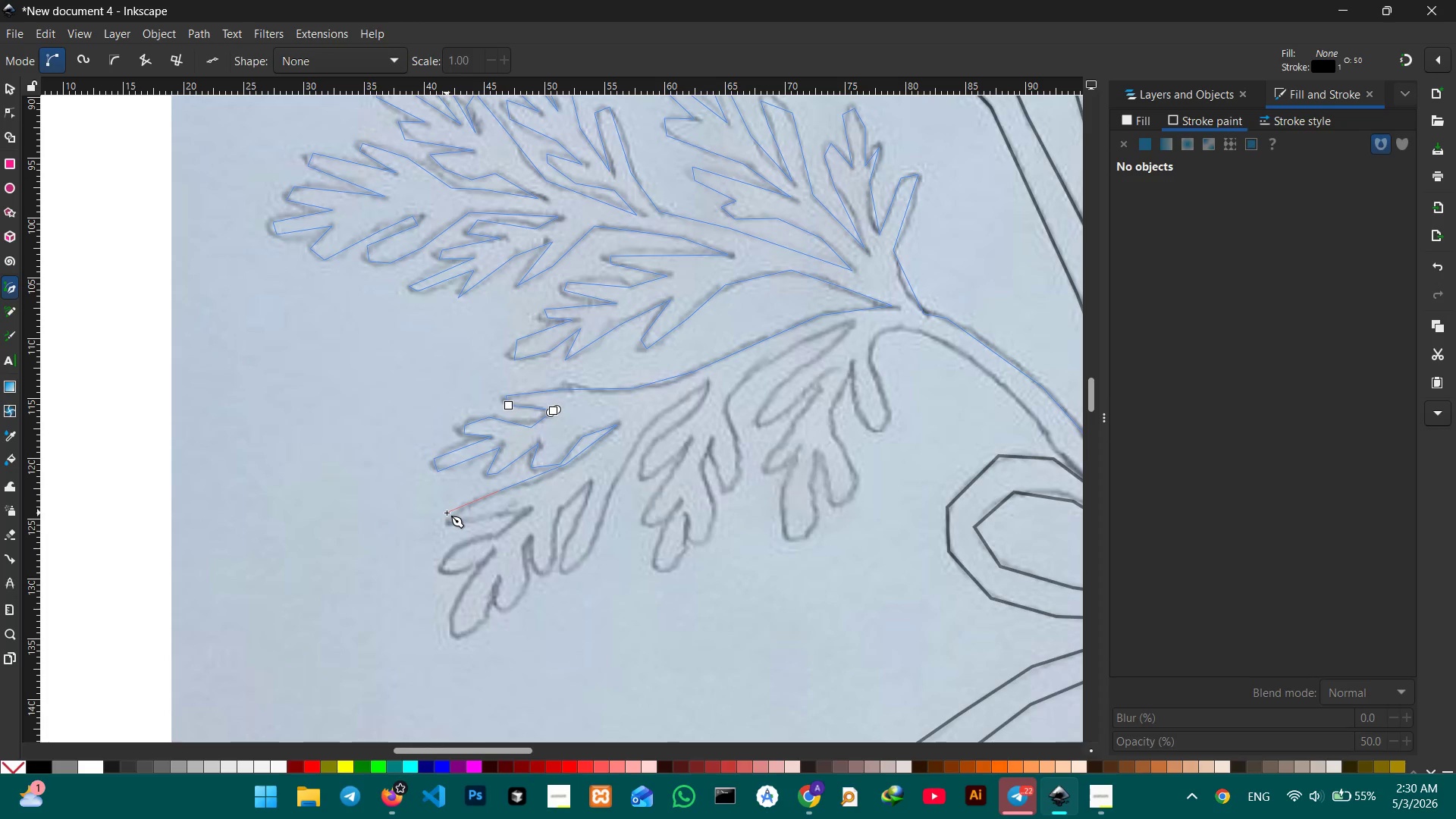 
double_click([455, 520])
 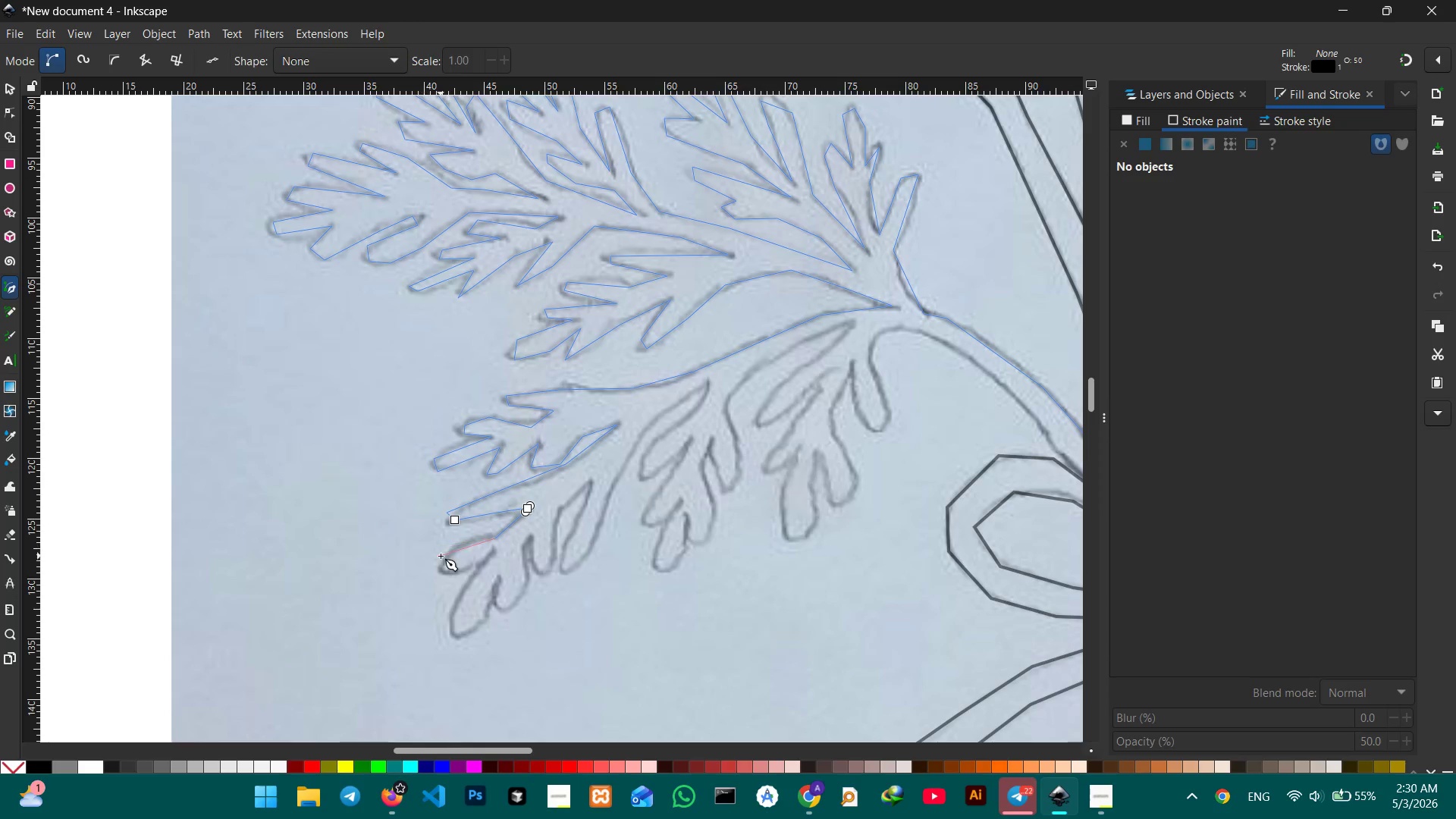 
double_click([445, 571])
 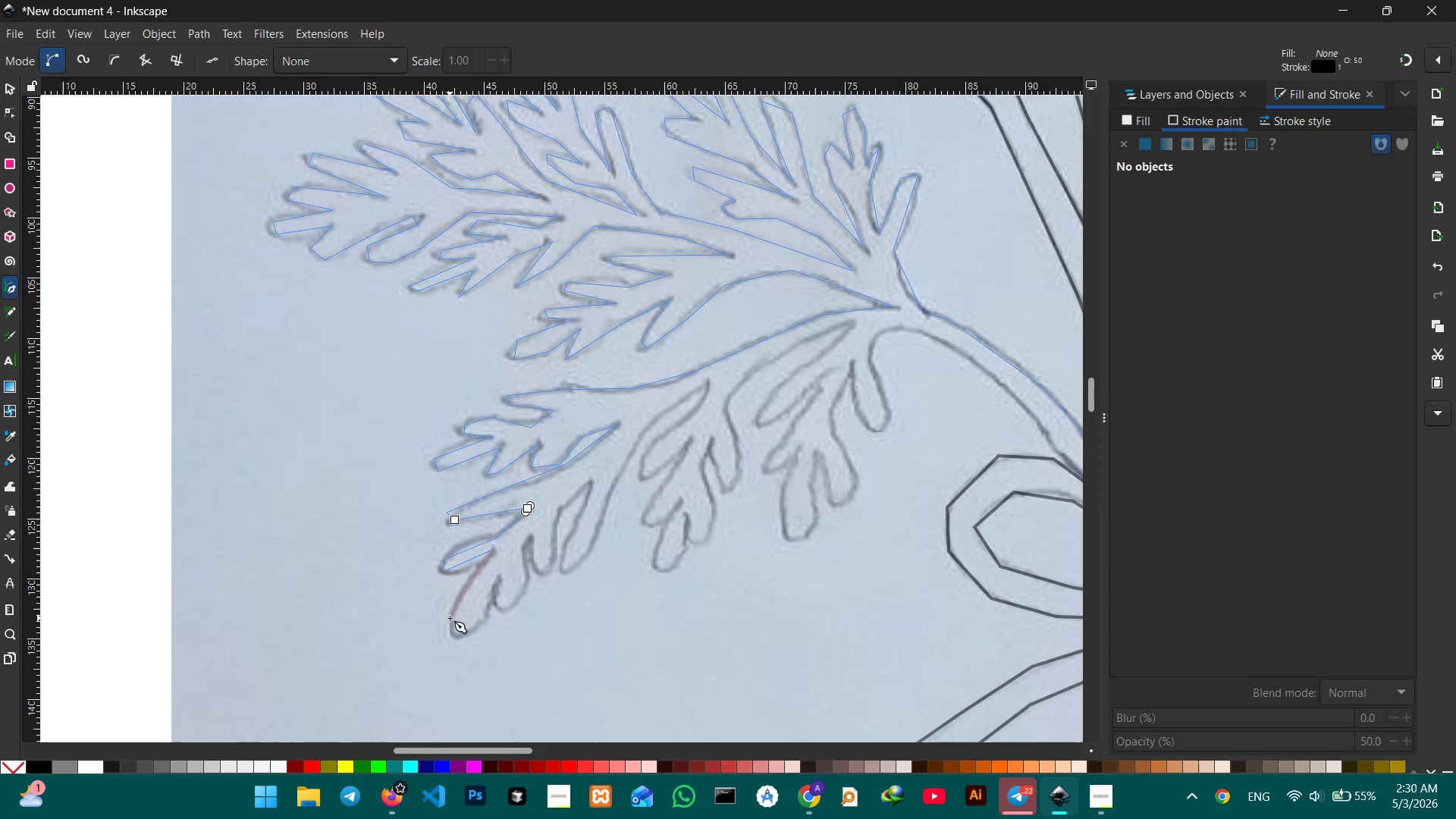 
left_click_drag(start_coordinate=[474, 628], to_coordinate=[474, 623])
 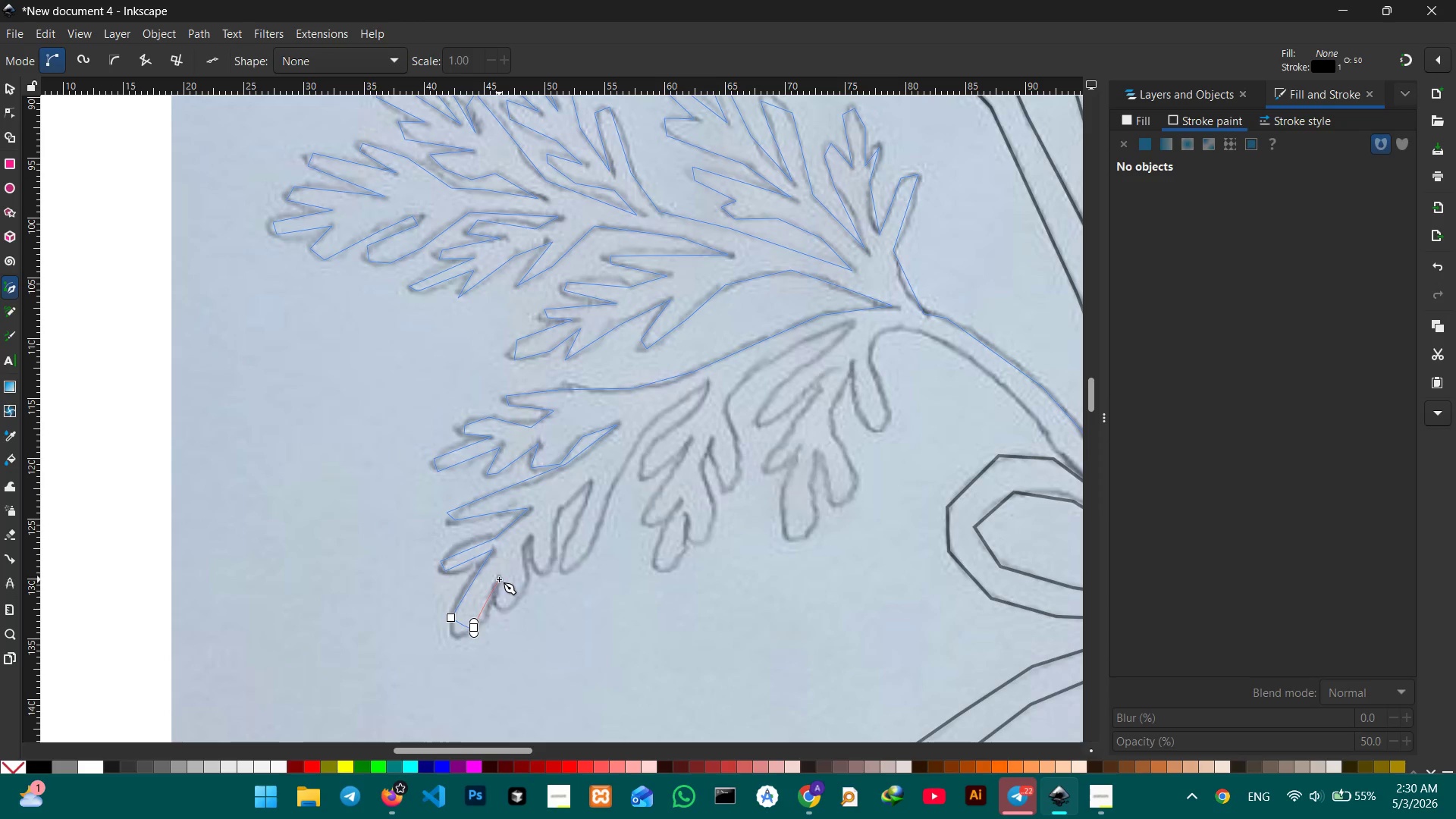 
left_click_drag(start_coordinate=[499, 575], to_coordinate=[499, 579])
 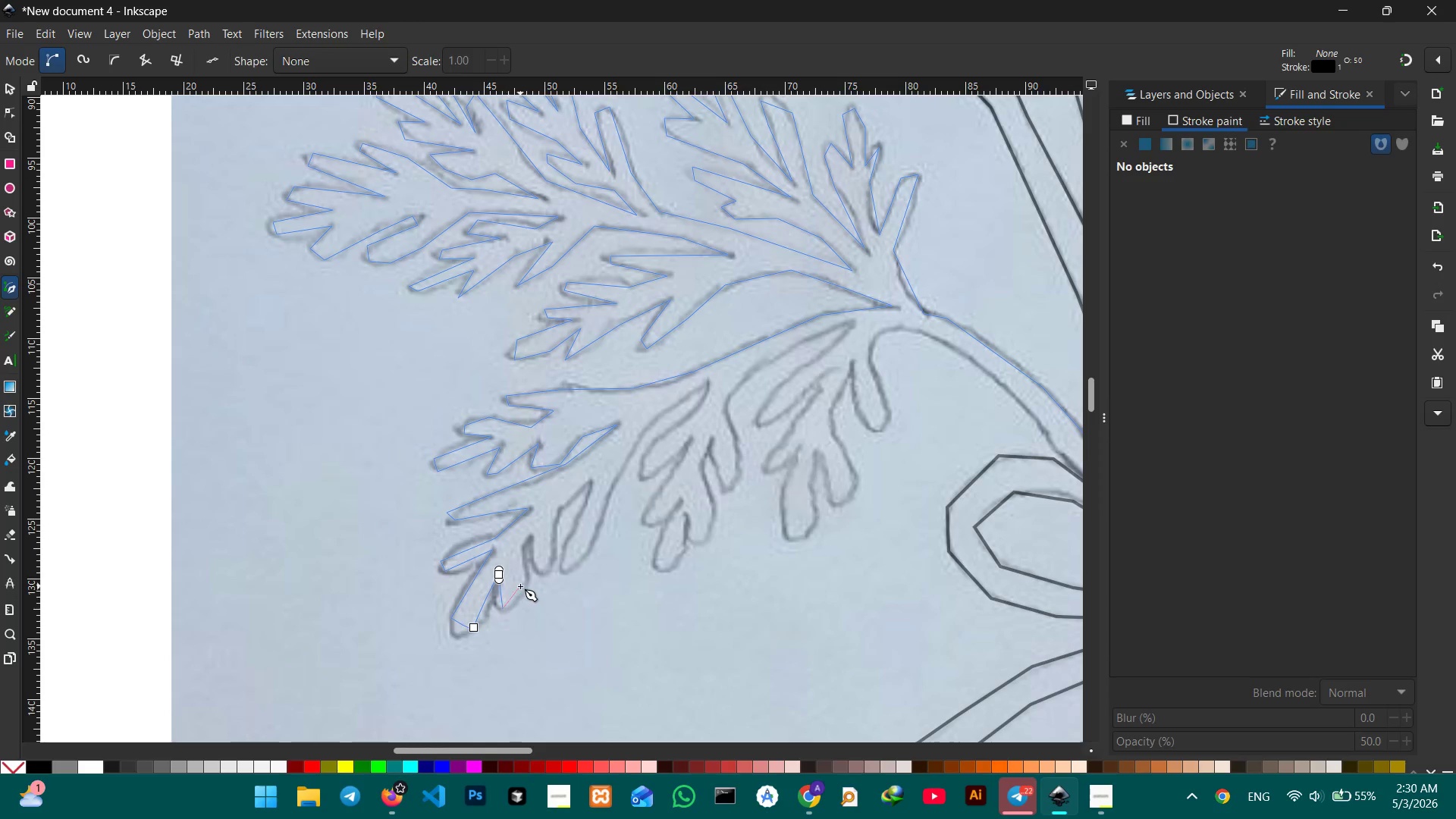 
triple_click([522, 585])
 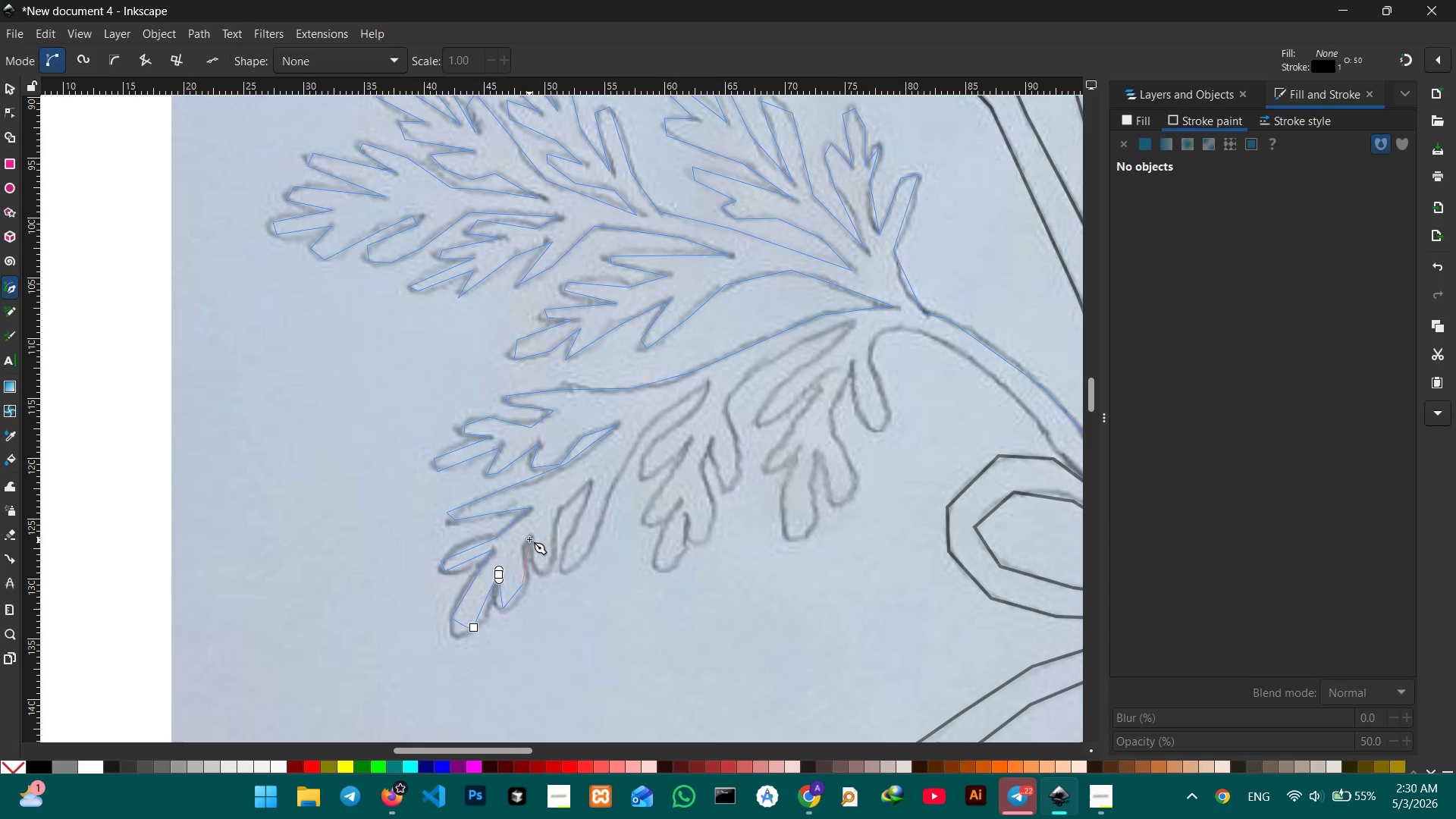 
triple_click([529, 538])
 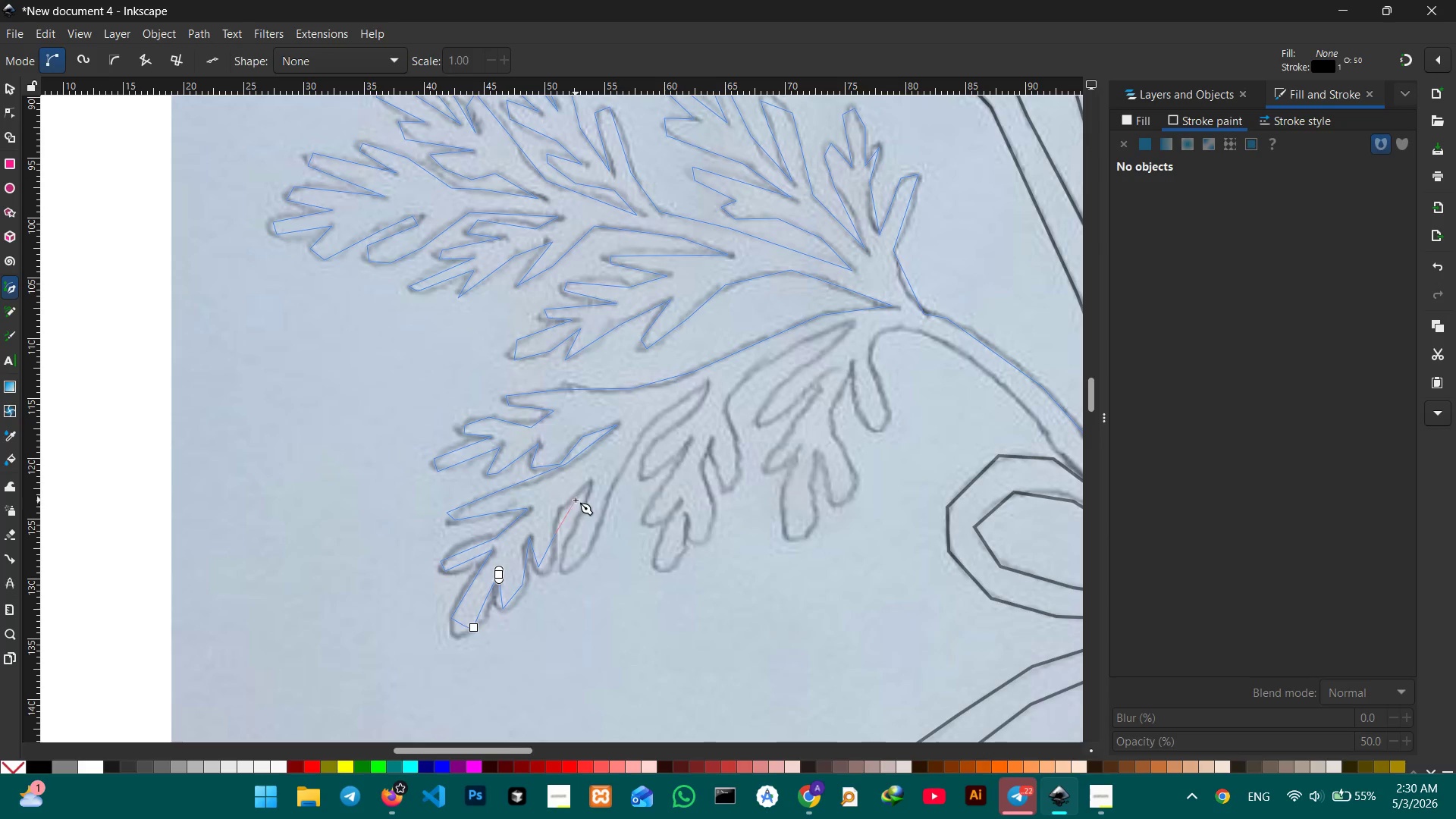 
left_click([589, 490])
 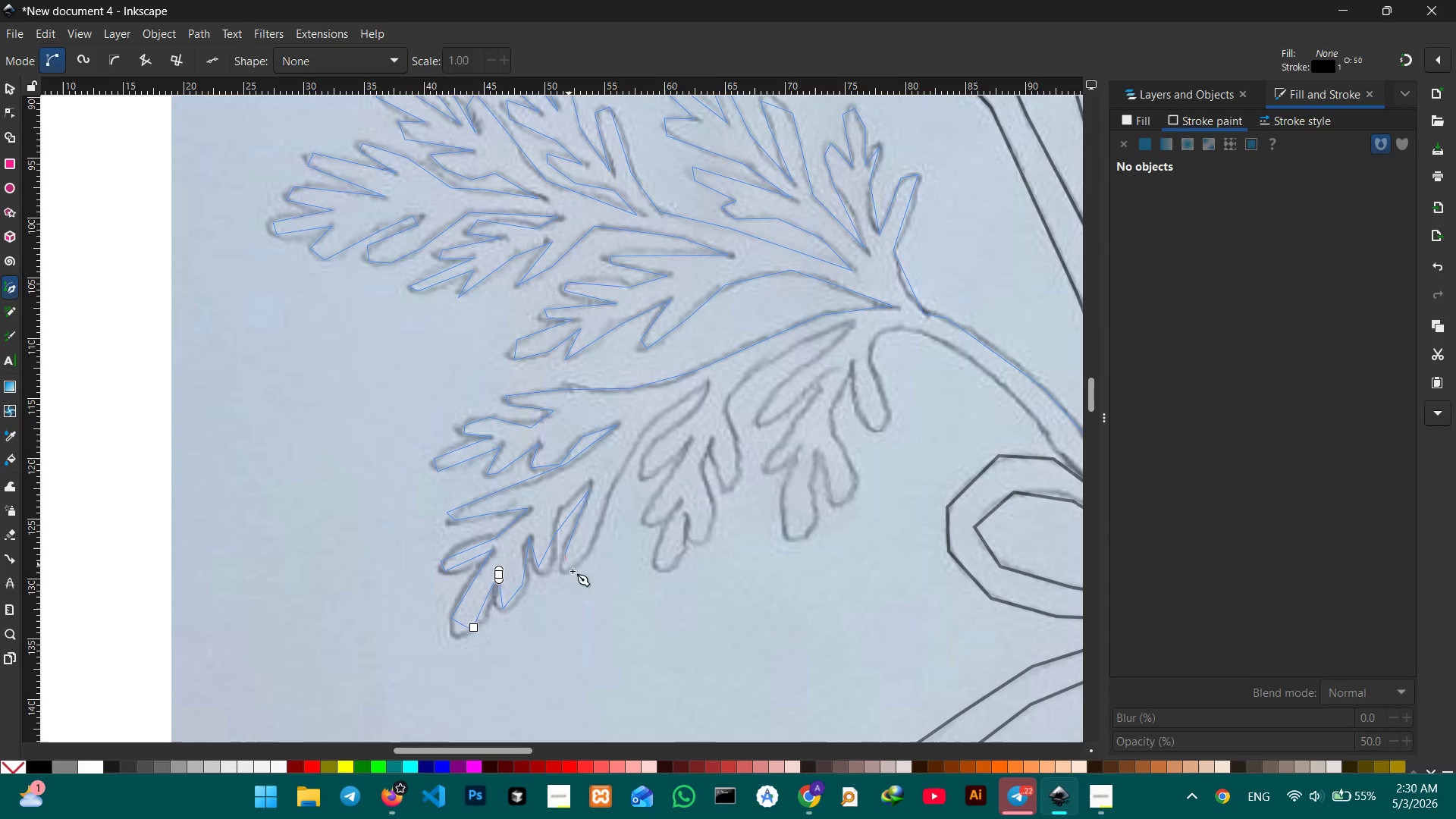 
double_click([579, 565])
 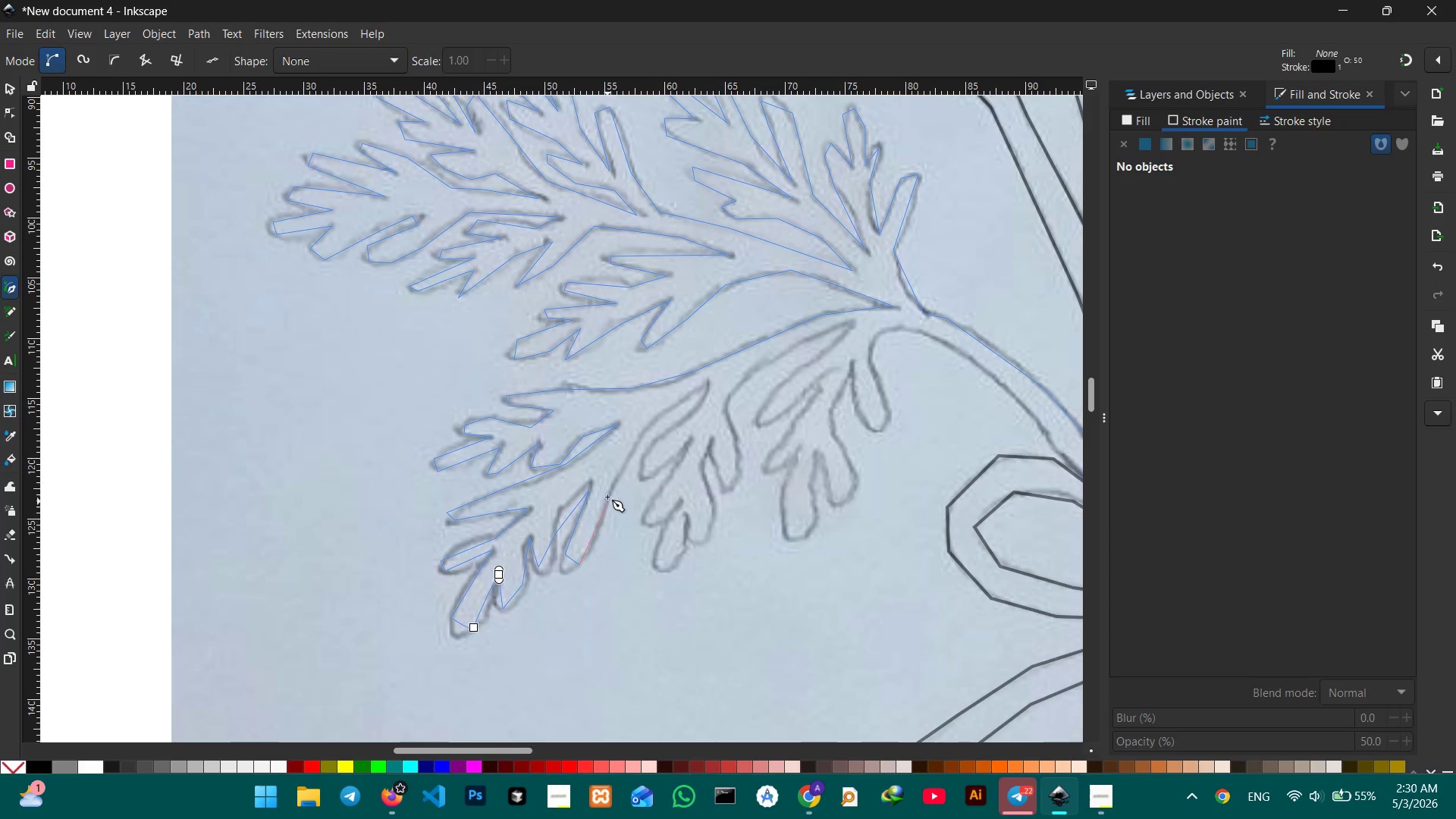 
left_click([607, 497])
 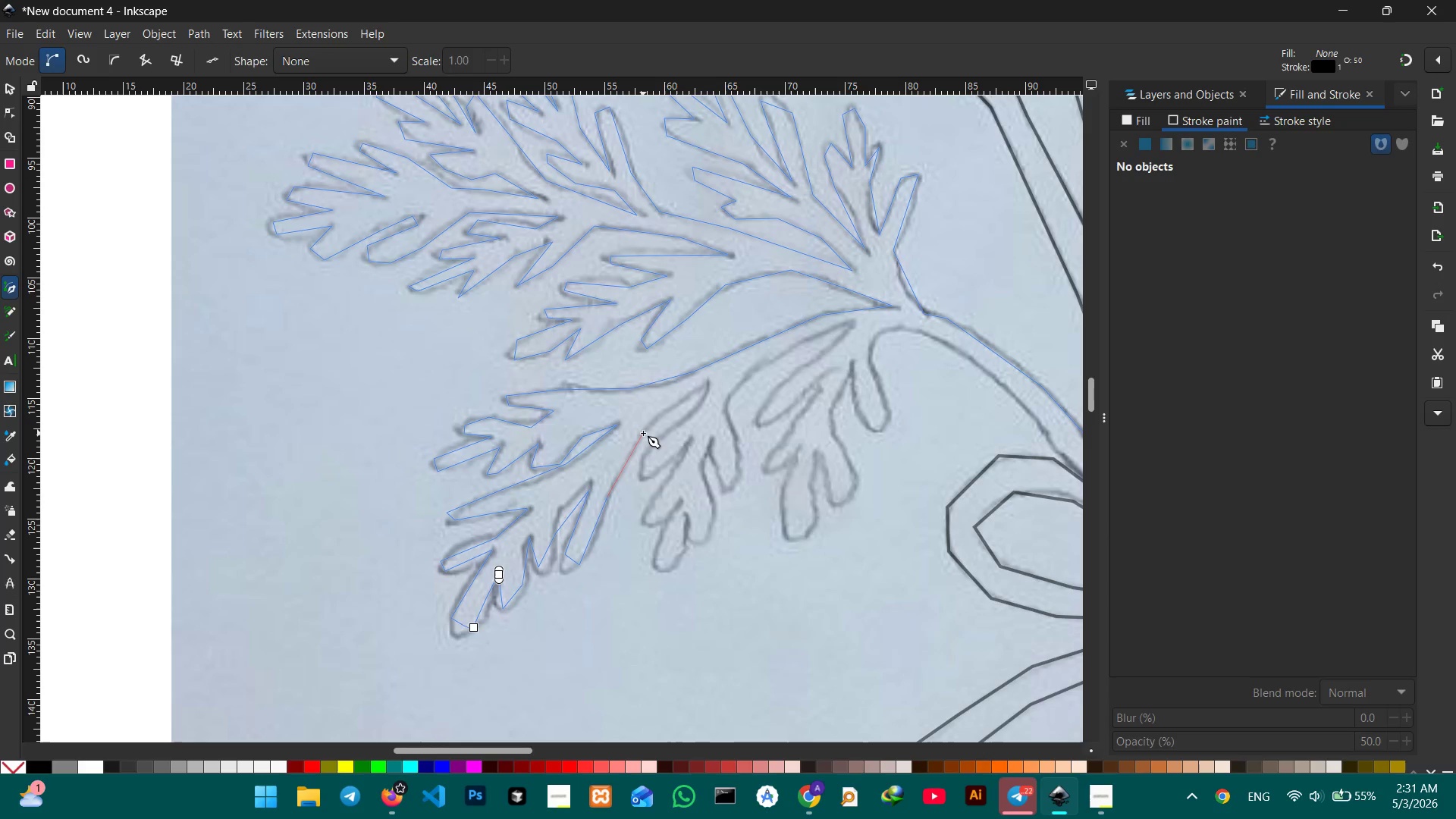 
left_click([643, 433])
 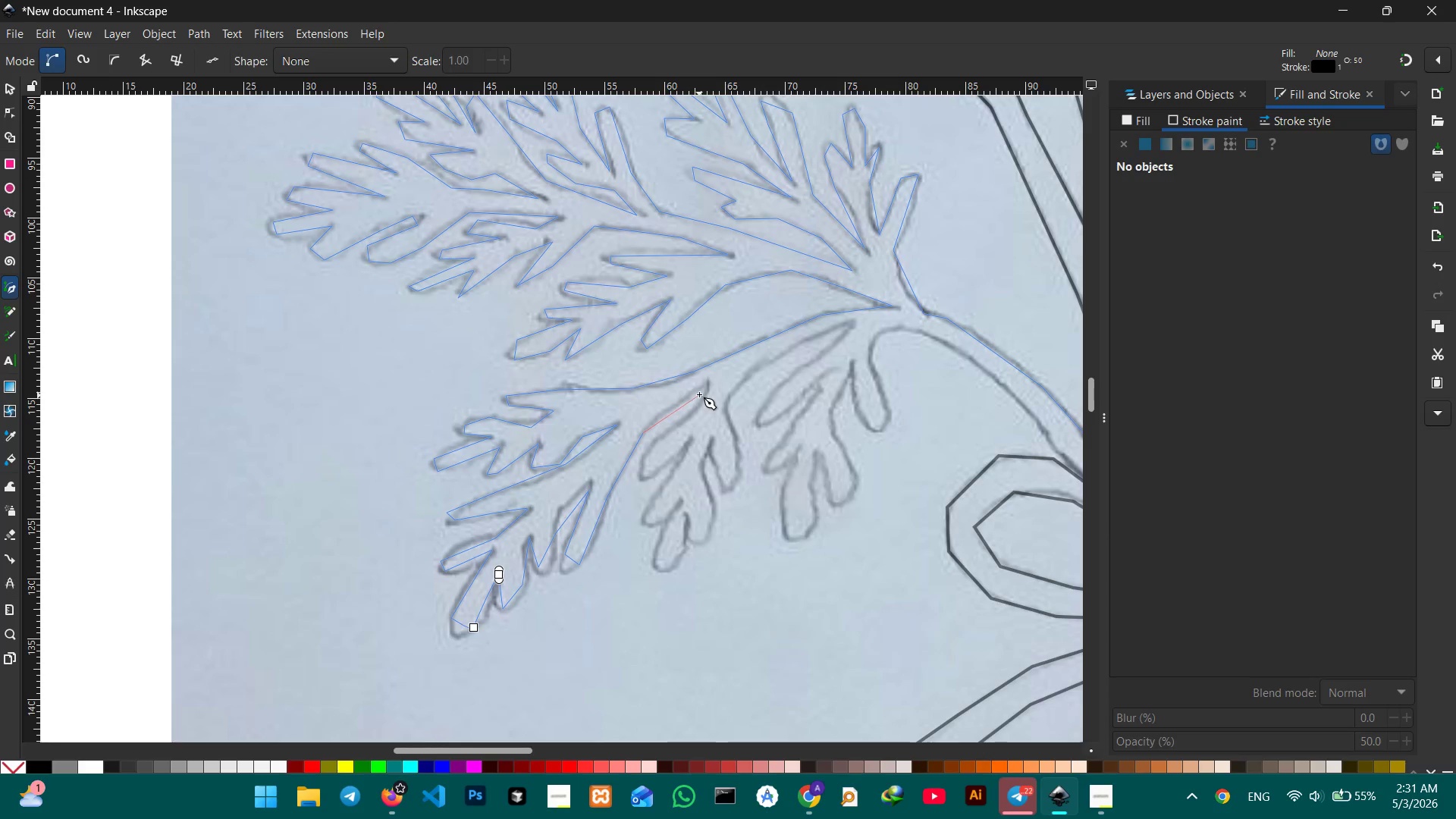 
left_click([697, 394])
 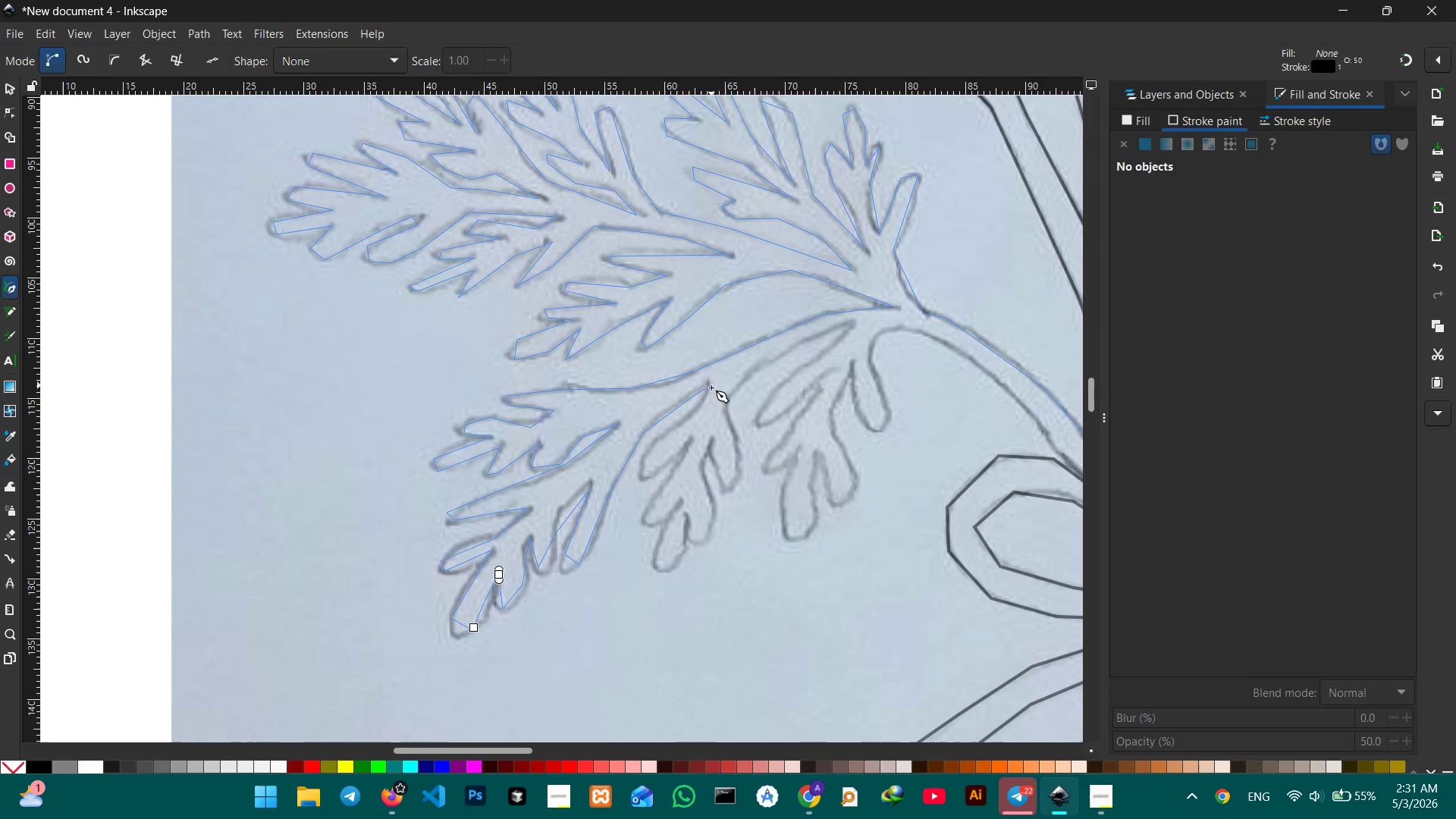 
double_click([704, 415])
 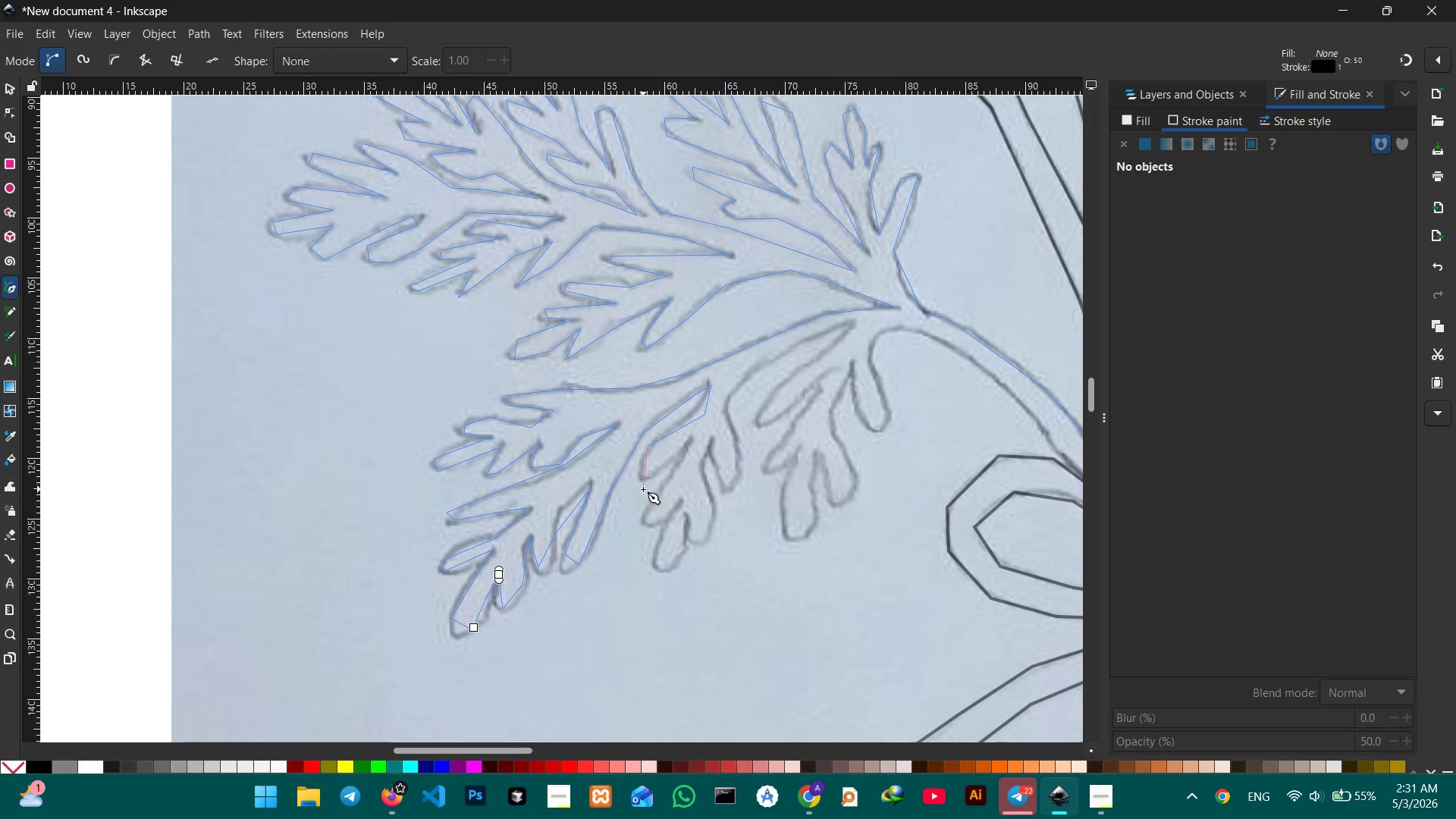 
left_click([645, 477])
 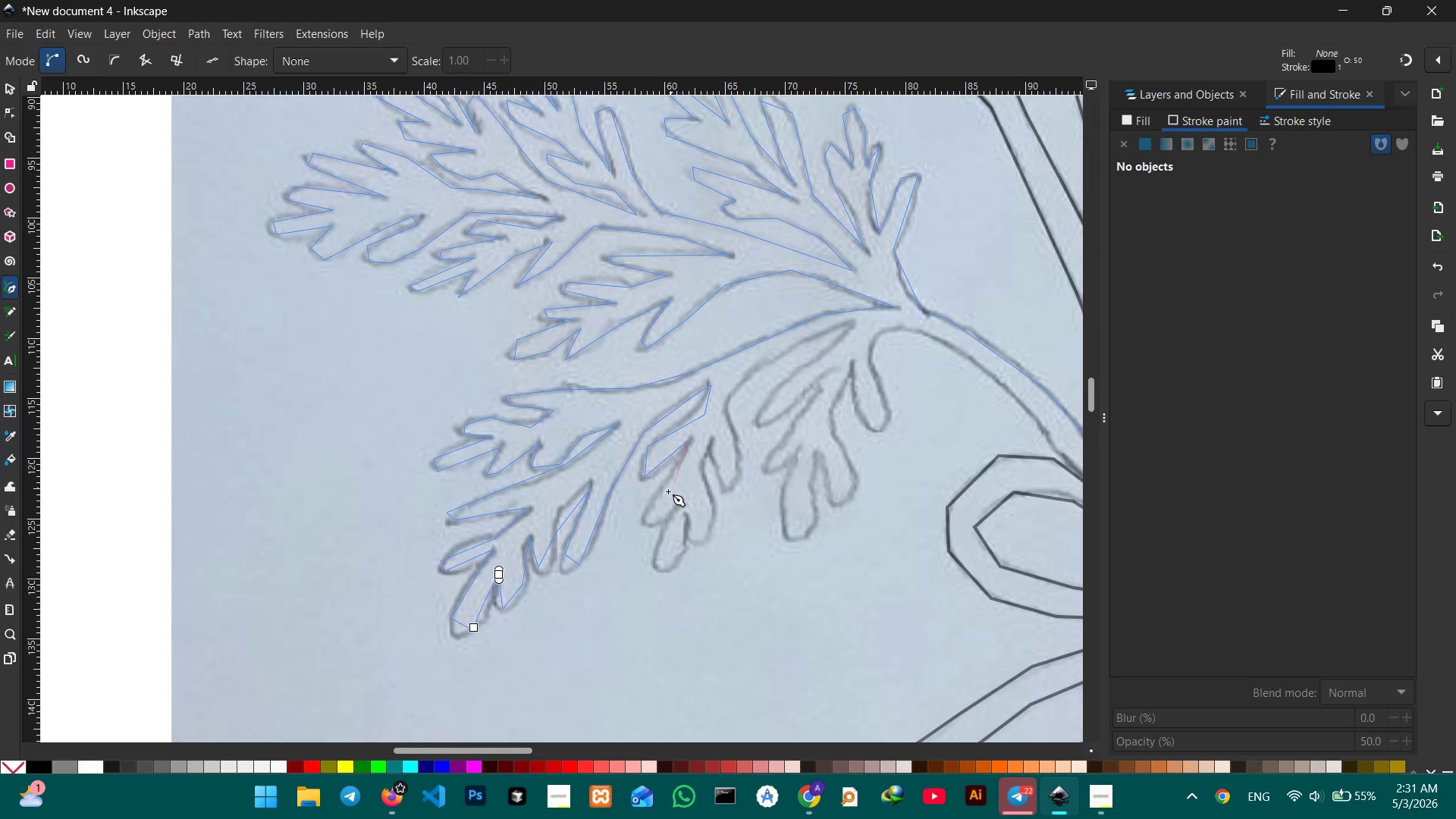 
triple_click([664, 494])
 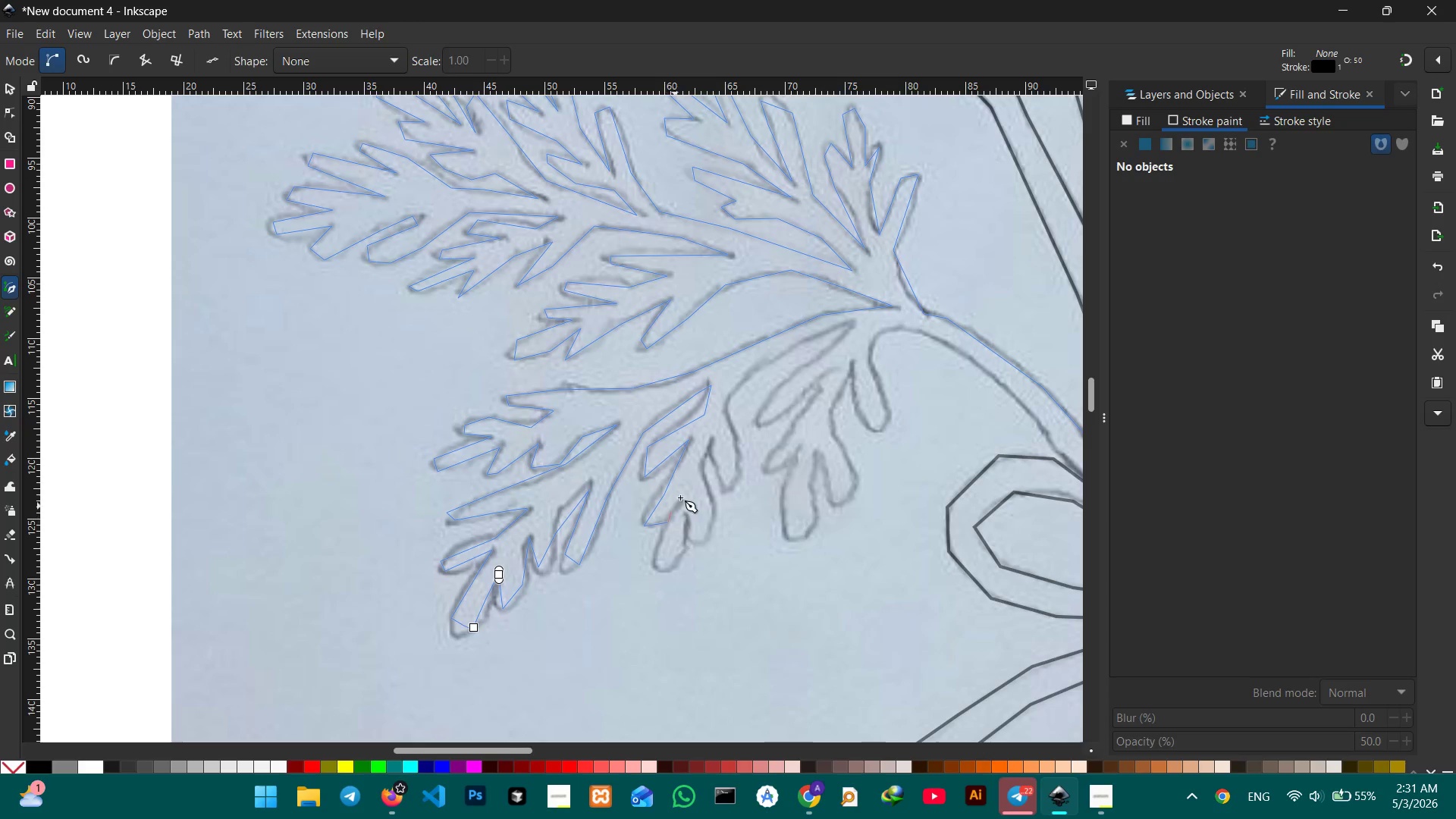 
left_click_drag(start_coordinate=[680, 497], to_coordinate=[679, 510])
 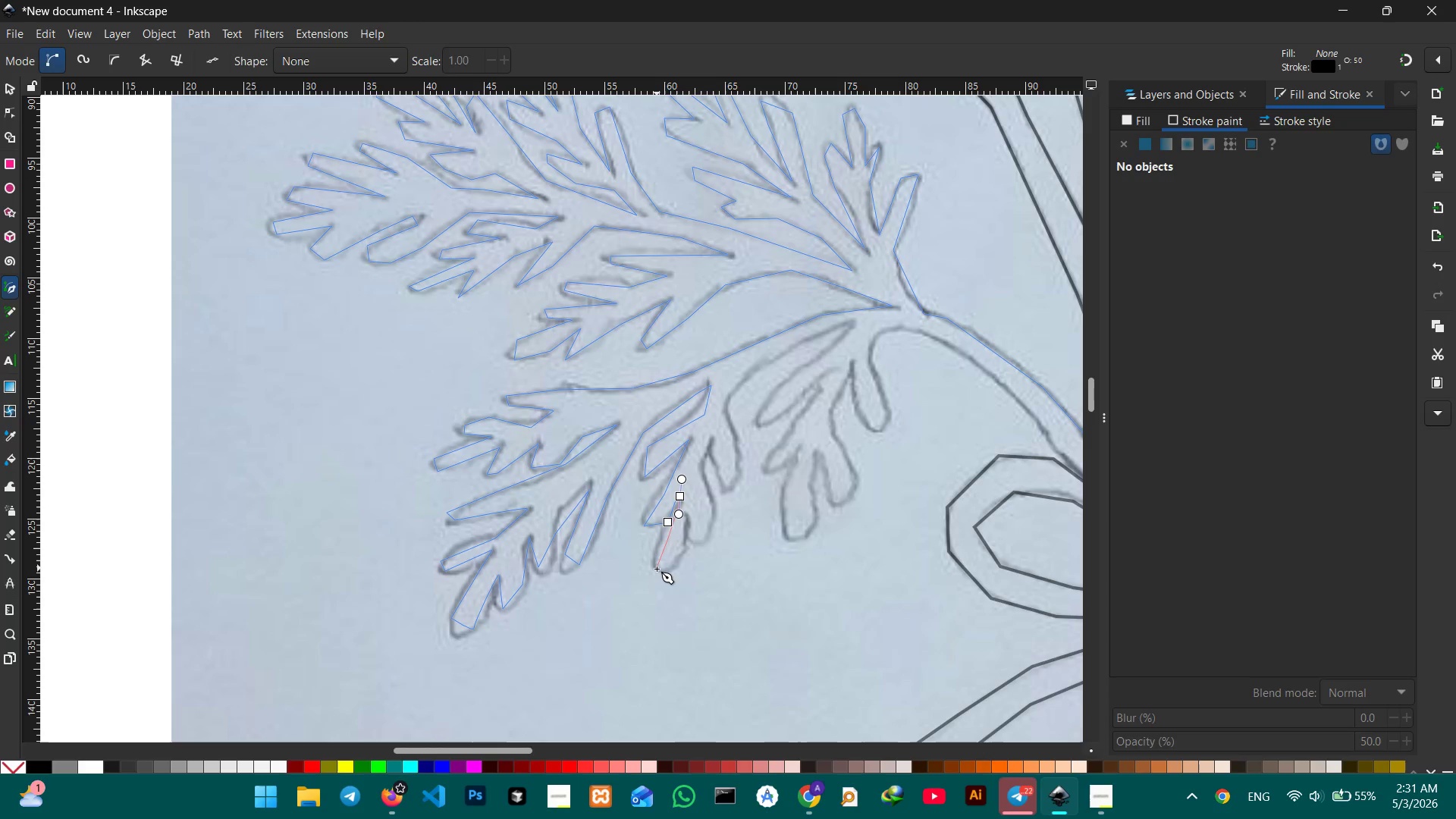 
triple_click([657, 569])
 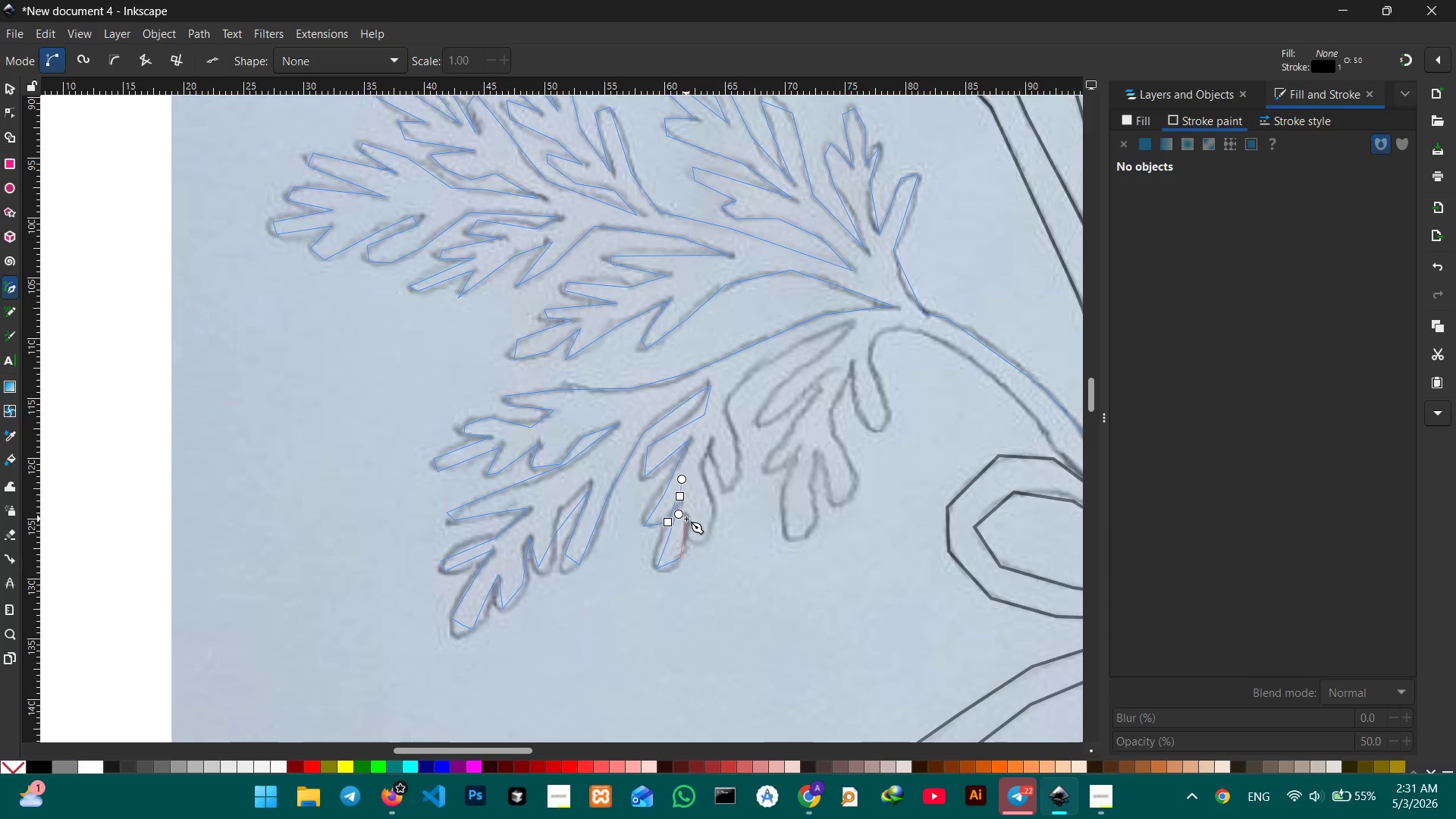 
triple_click([699, 547])
 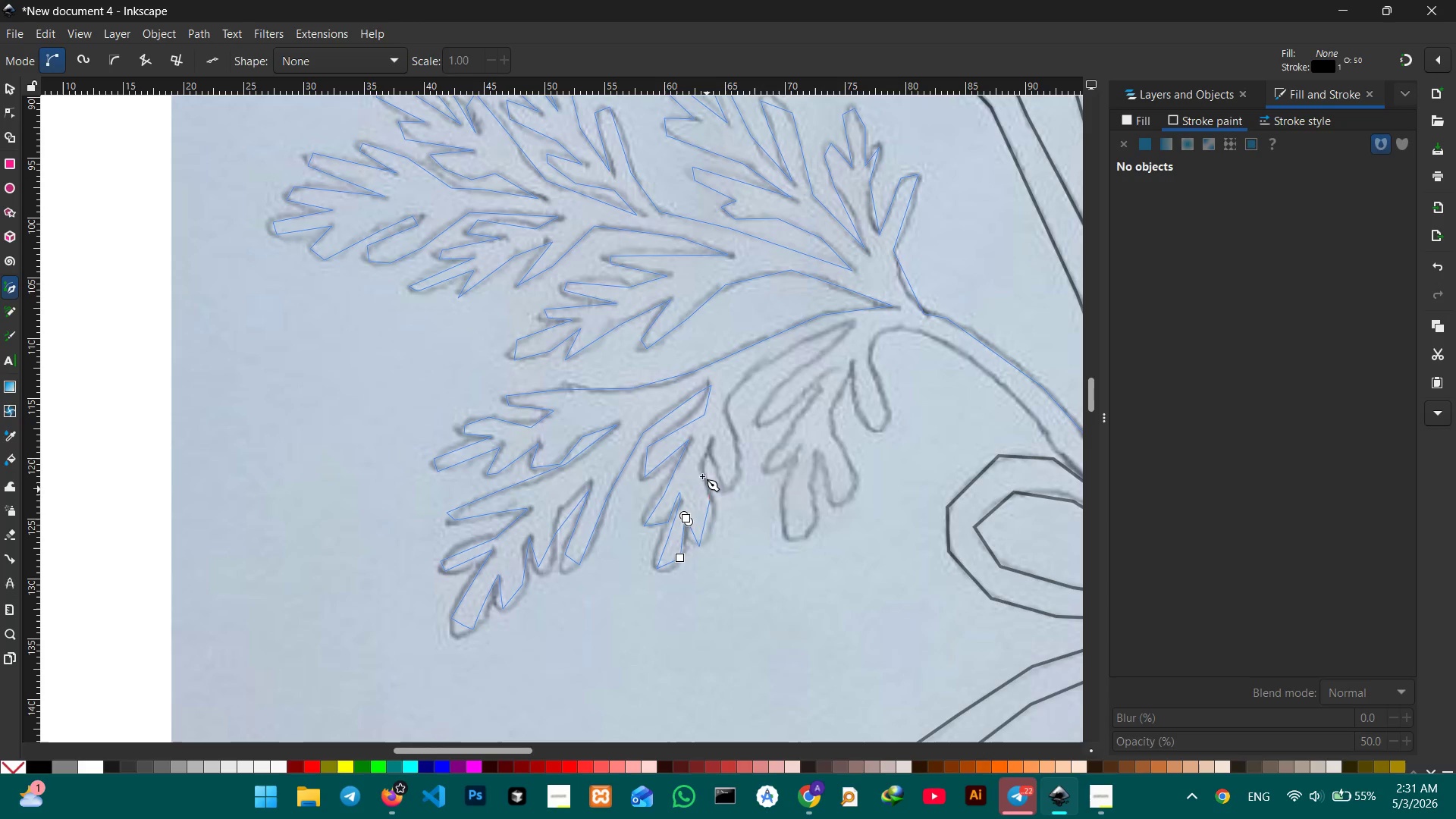 
double_click([699, 456])
 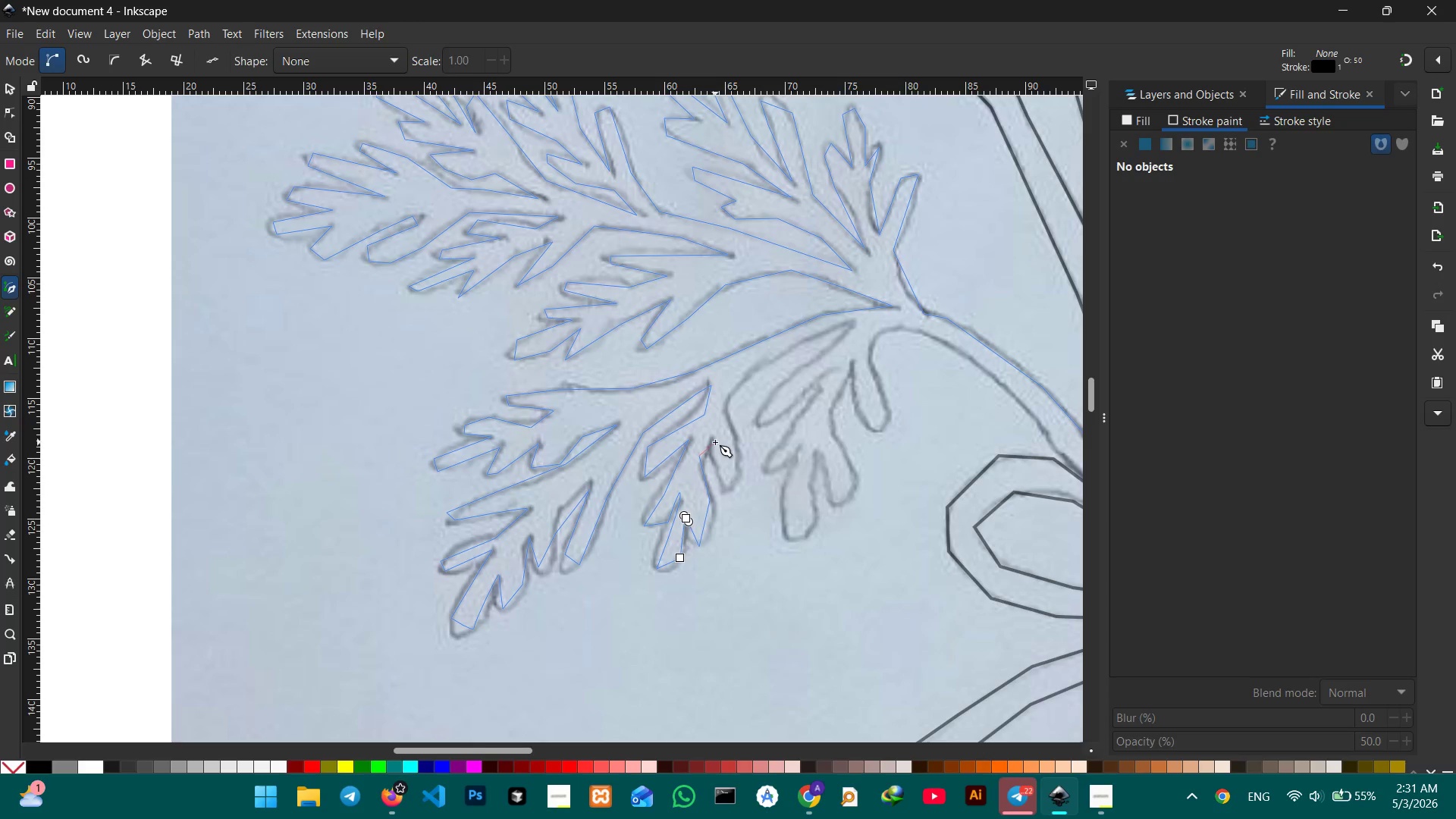 
triple_click([715, 442])
 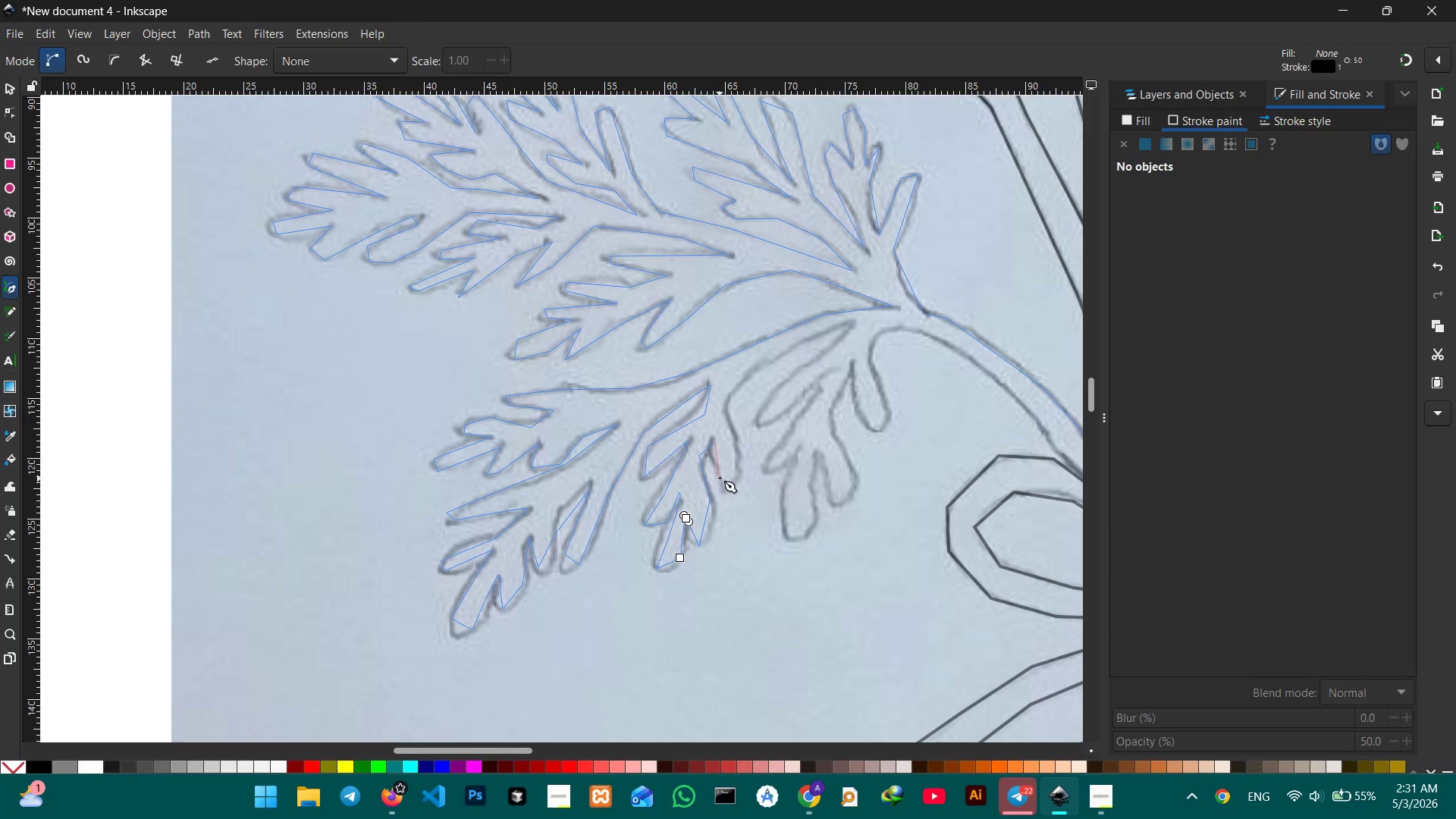 
triple_click([720, 477])
 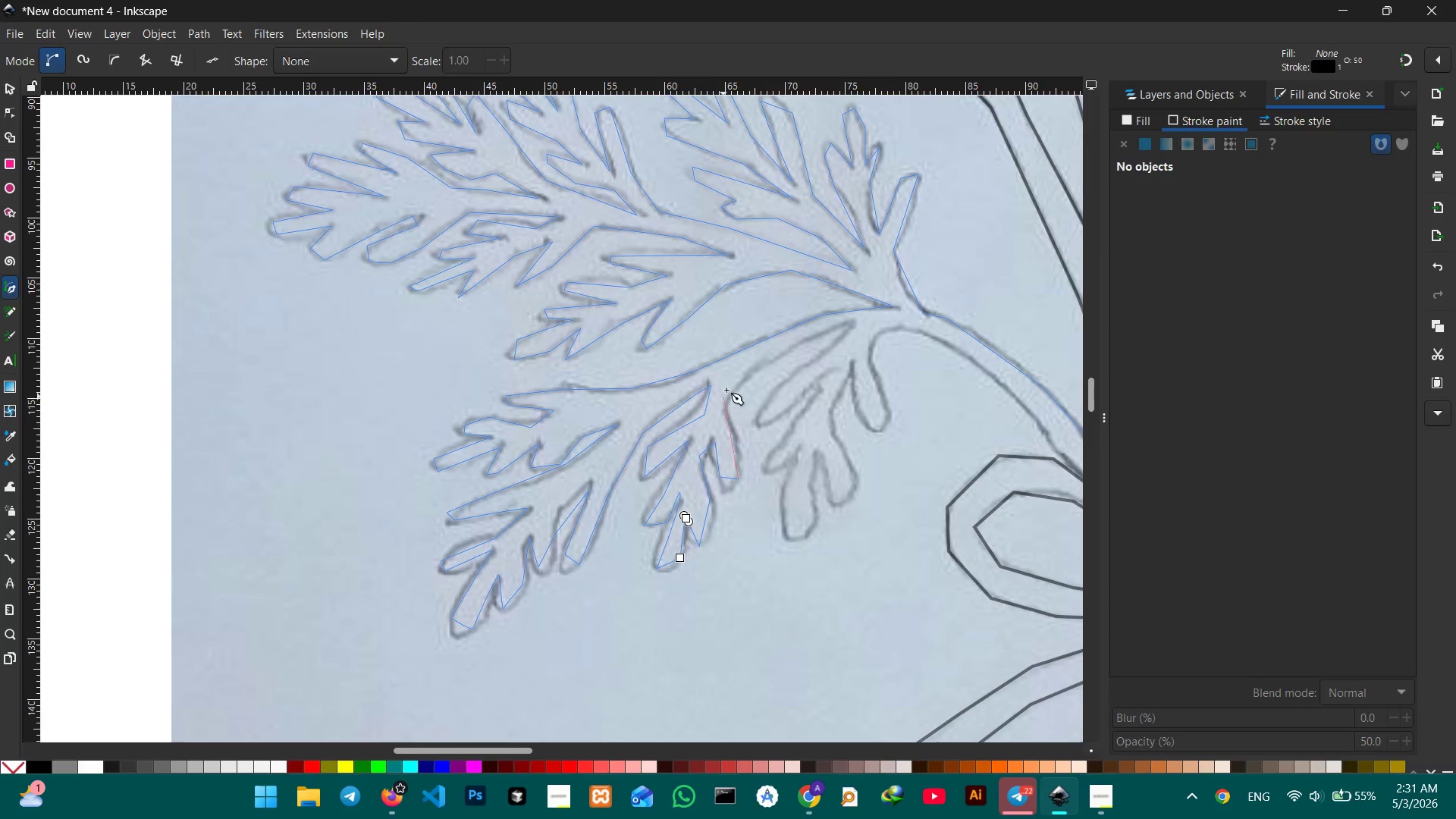 
left_click([734, 435])
 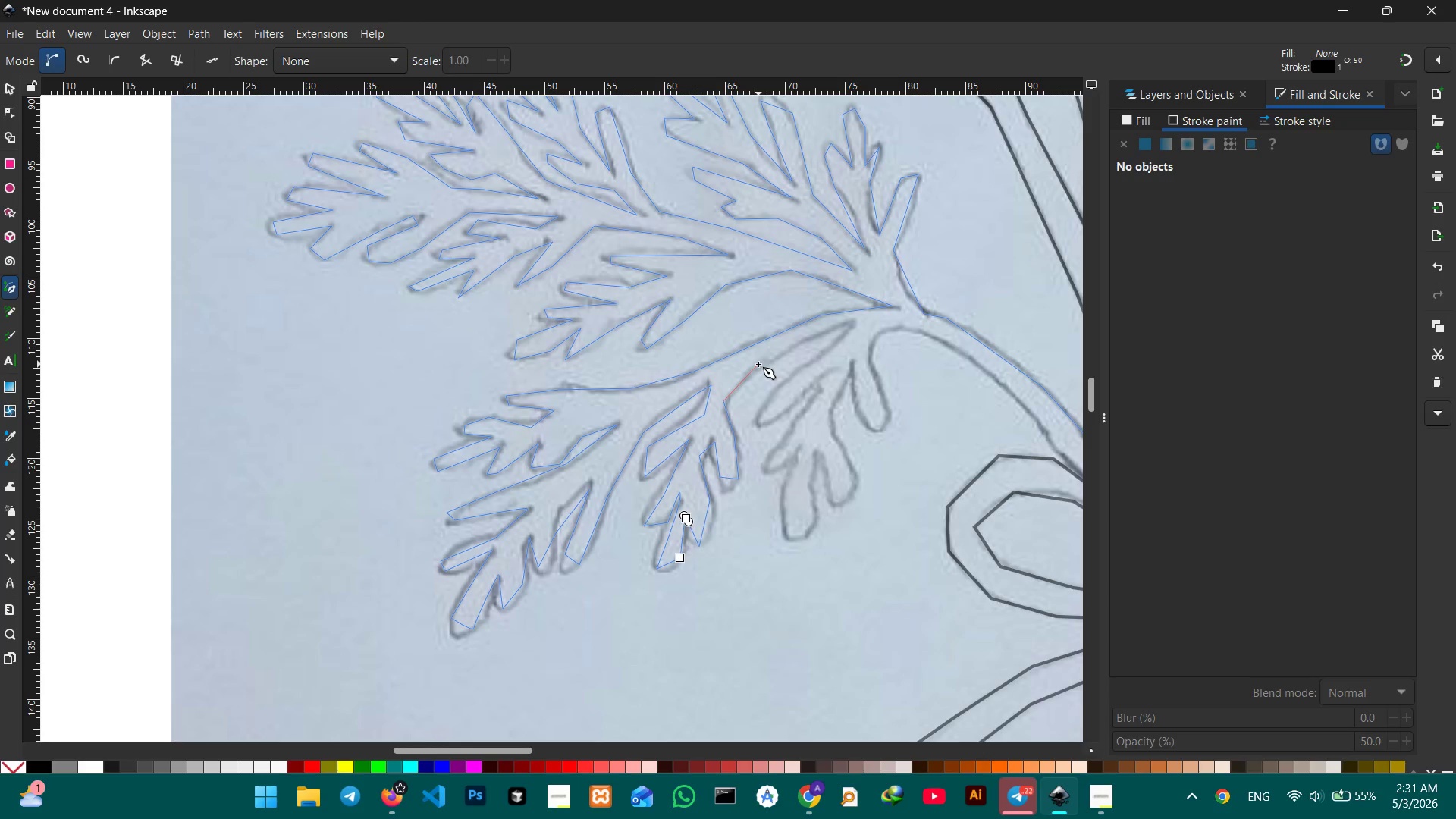 
triple_click([768, 360])
 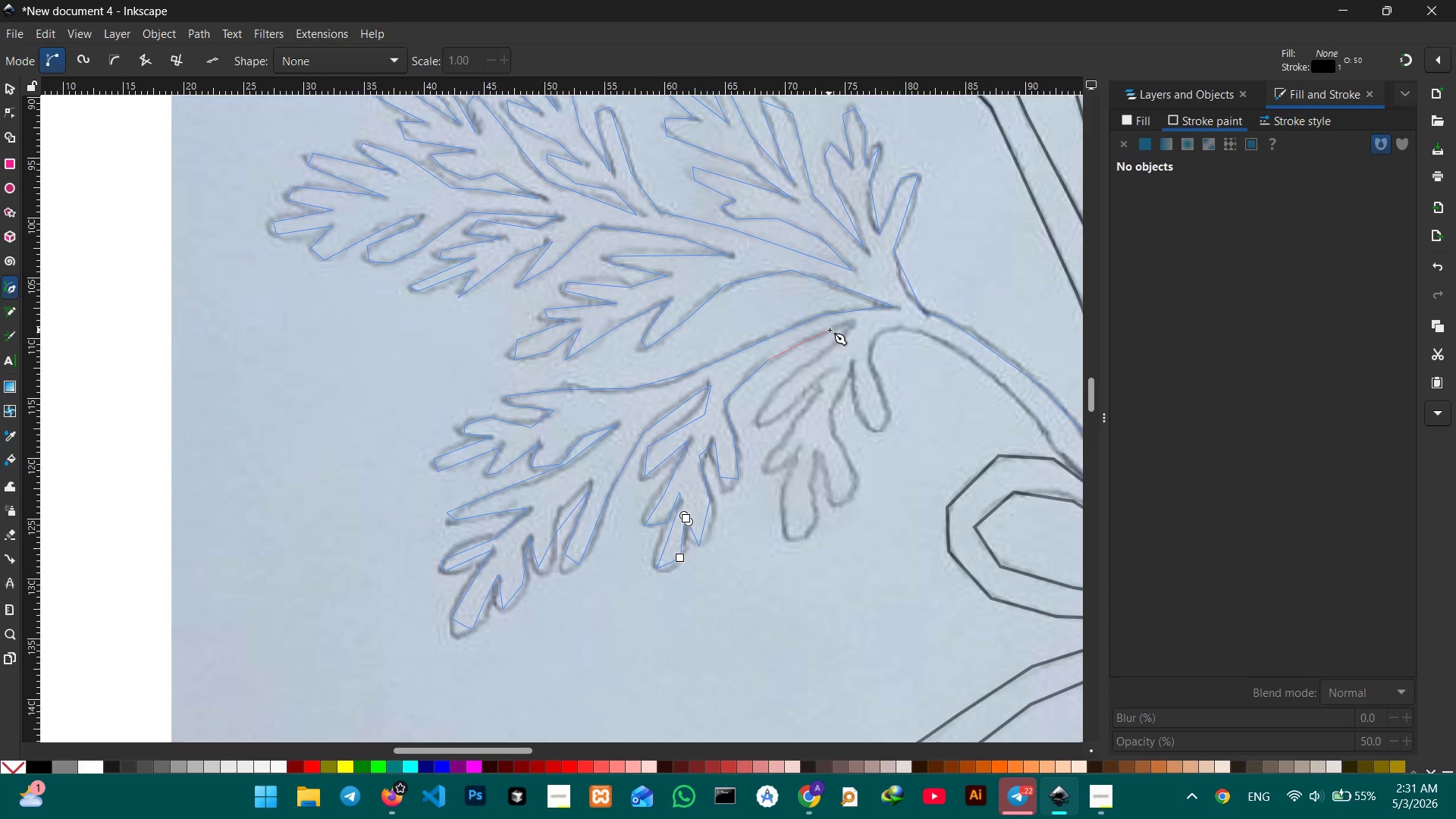 
left_click([838, 325])
 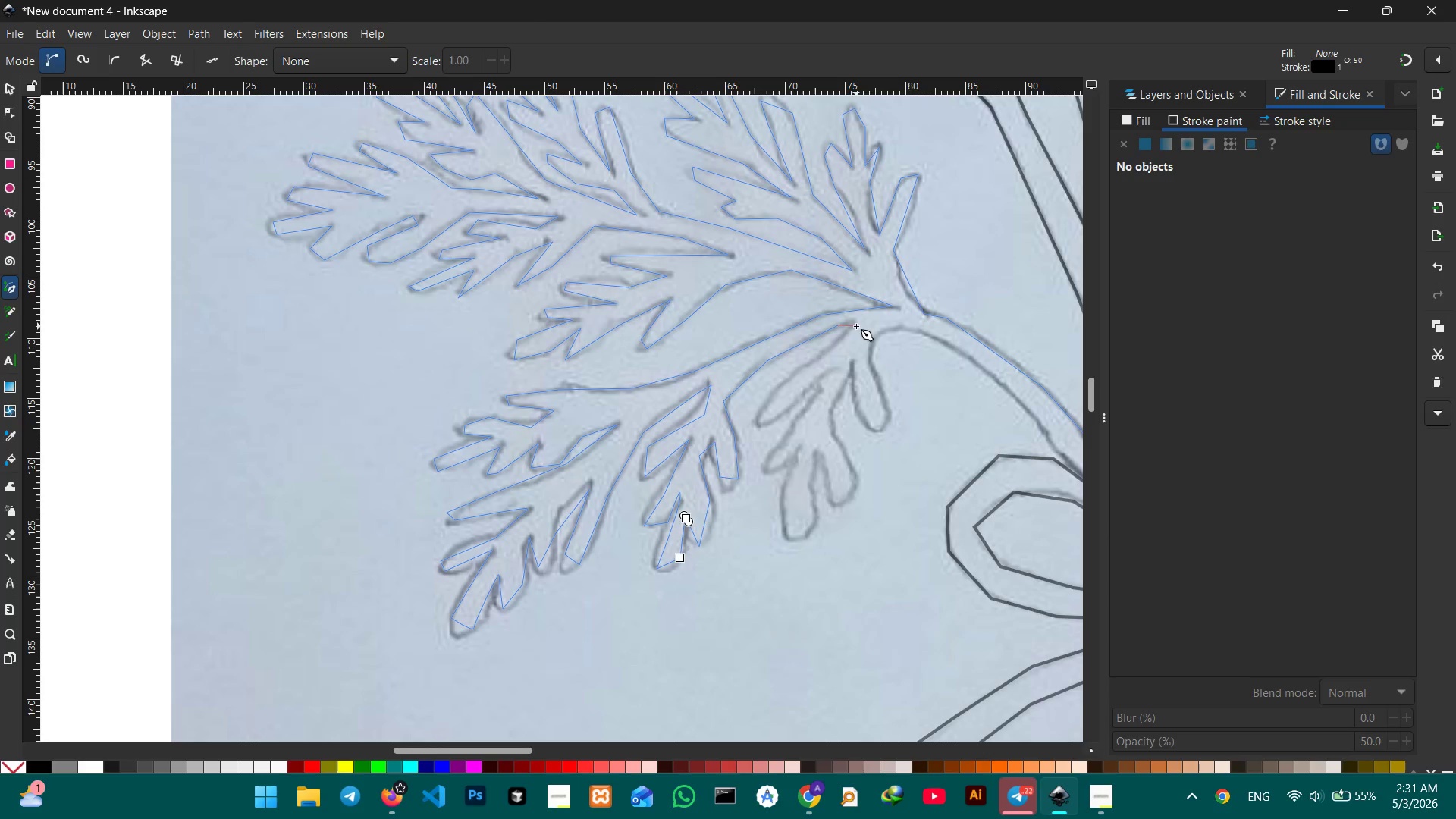 
left_click([852, 328])
 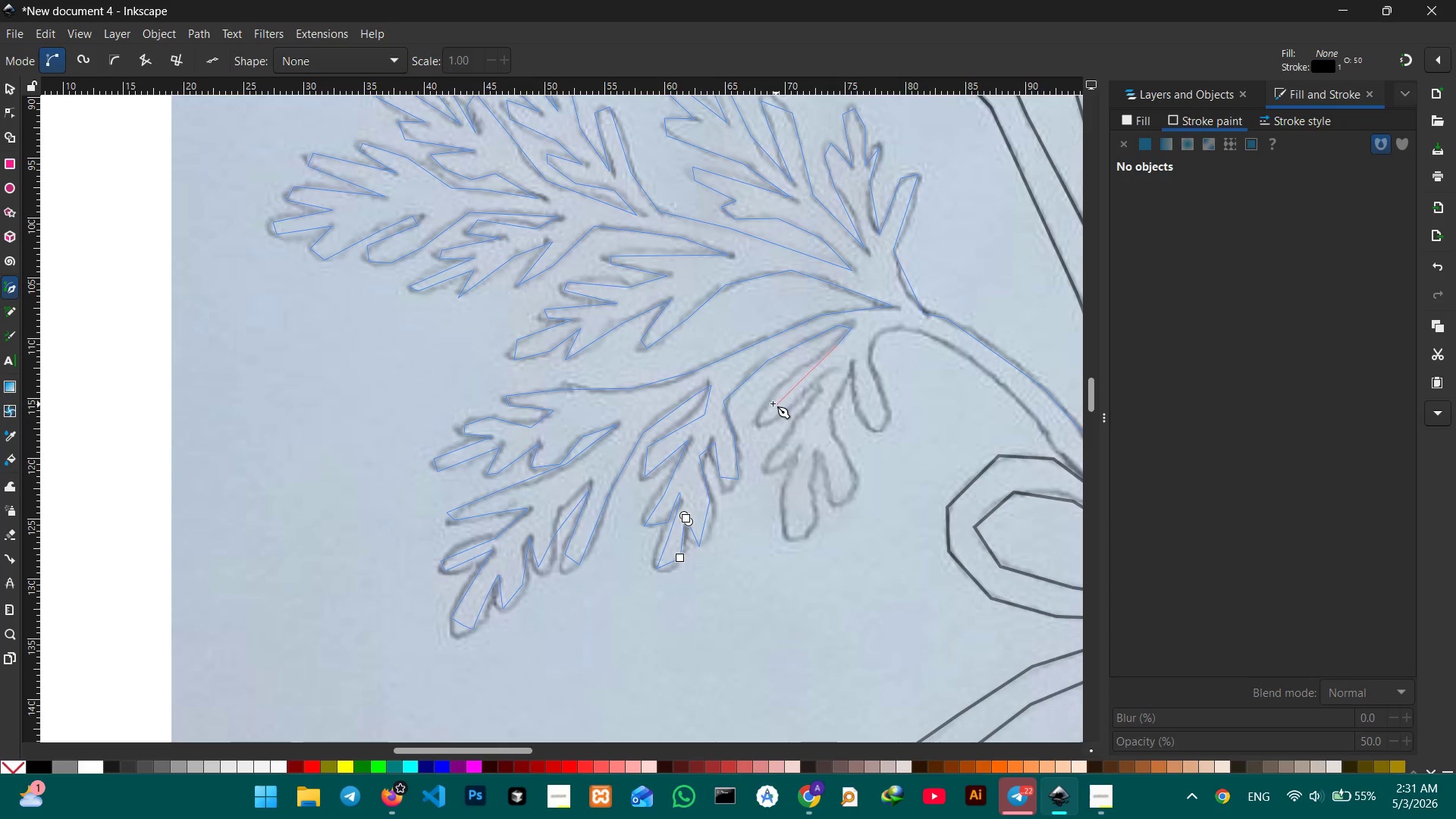 
left_click([772, 389])
 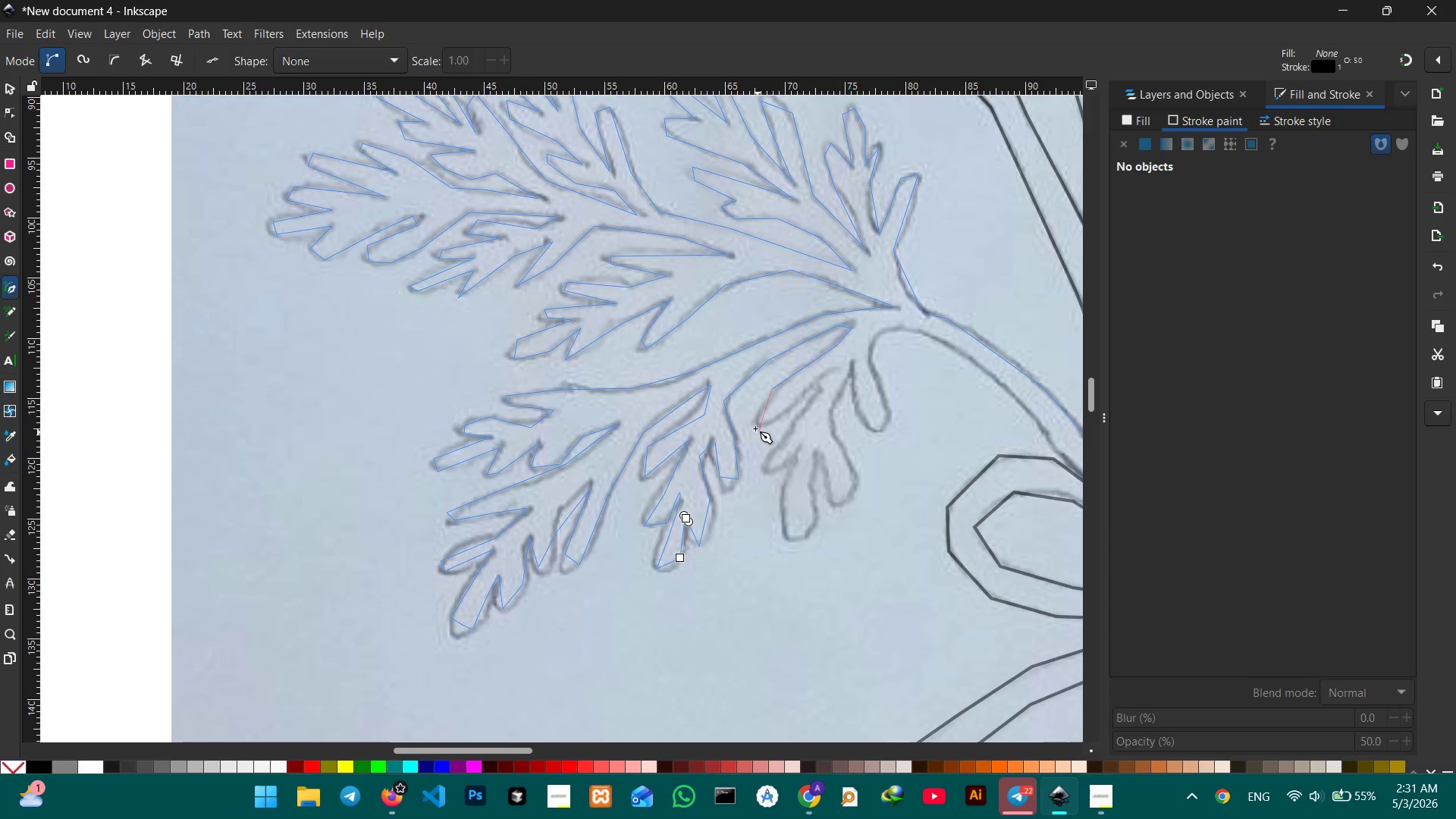 
left_click([755, 425])
 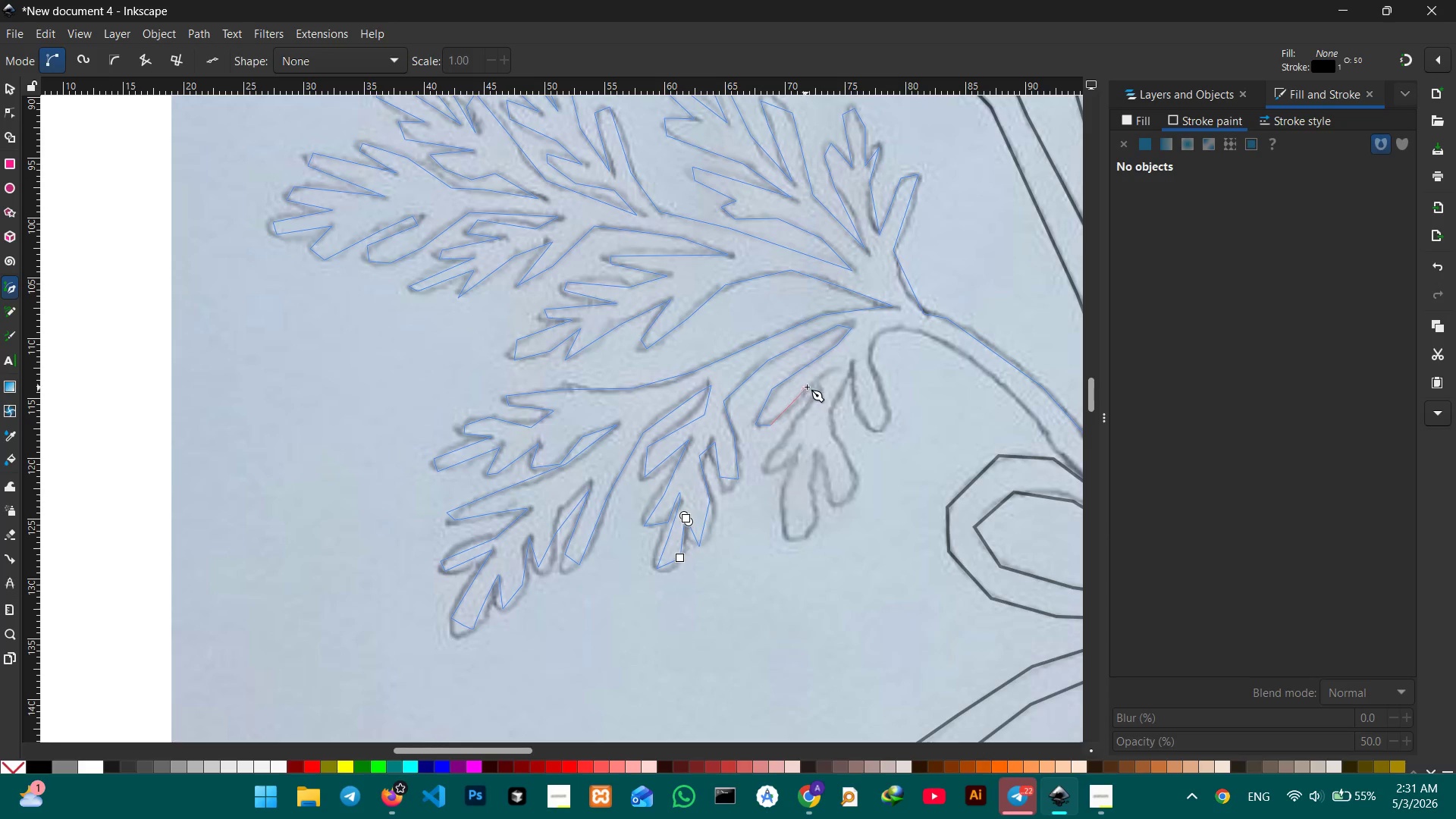 
left_click([826, 370])
 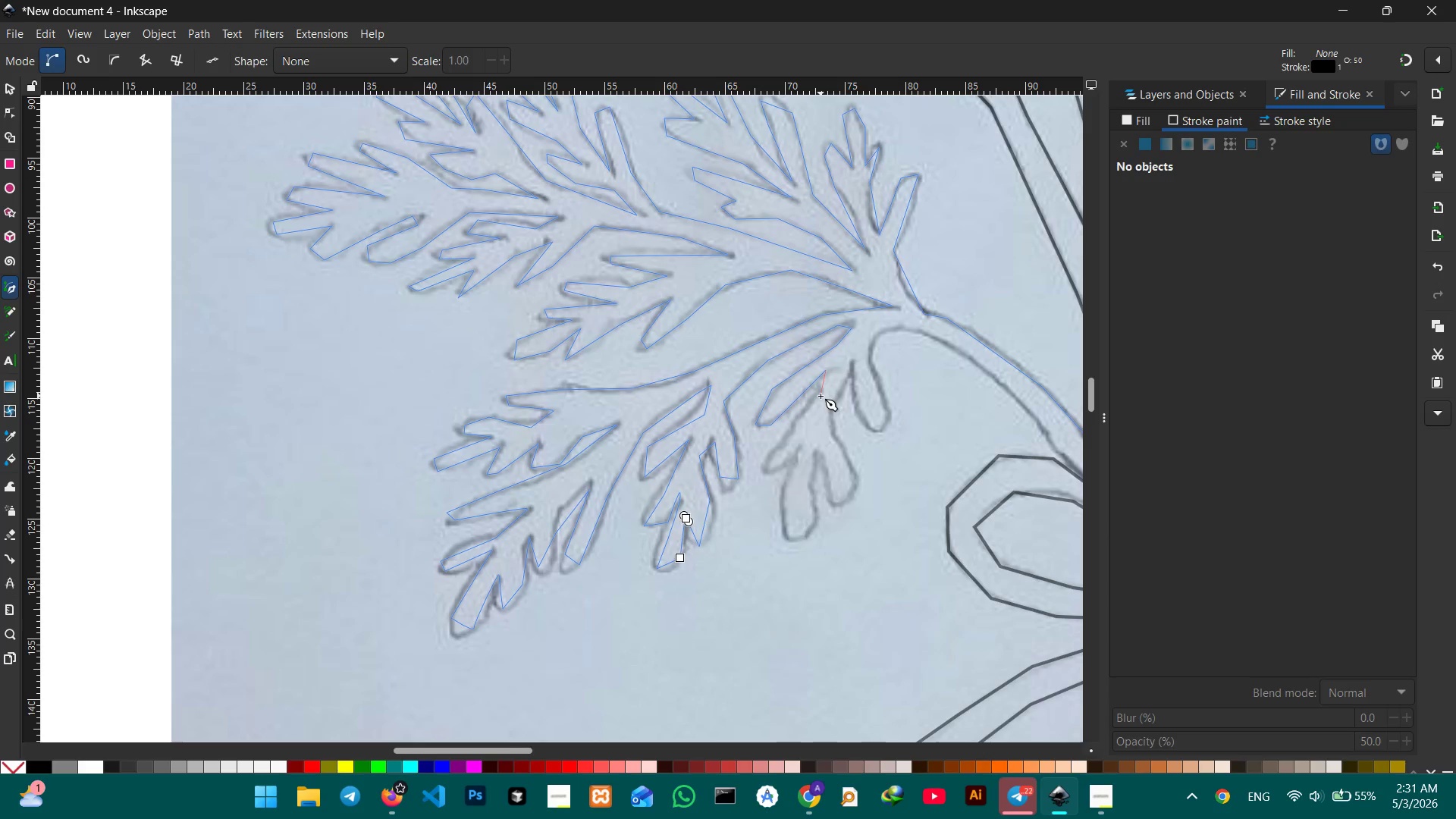 
double_click([821, 396])
 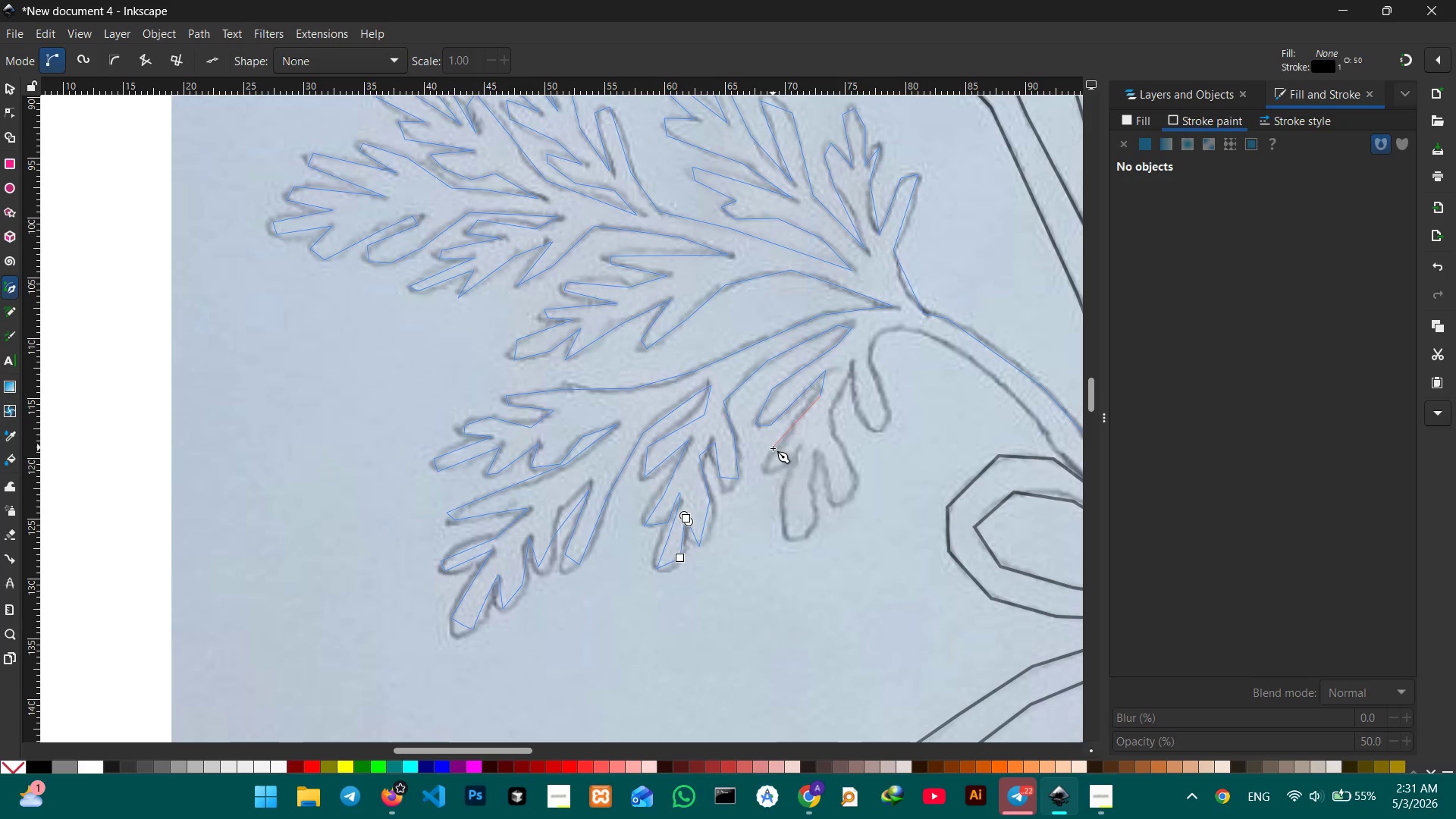 
left_click([771, 457])
 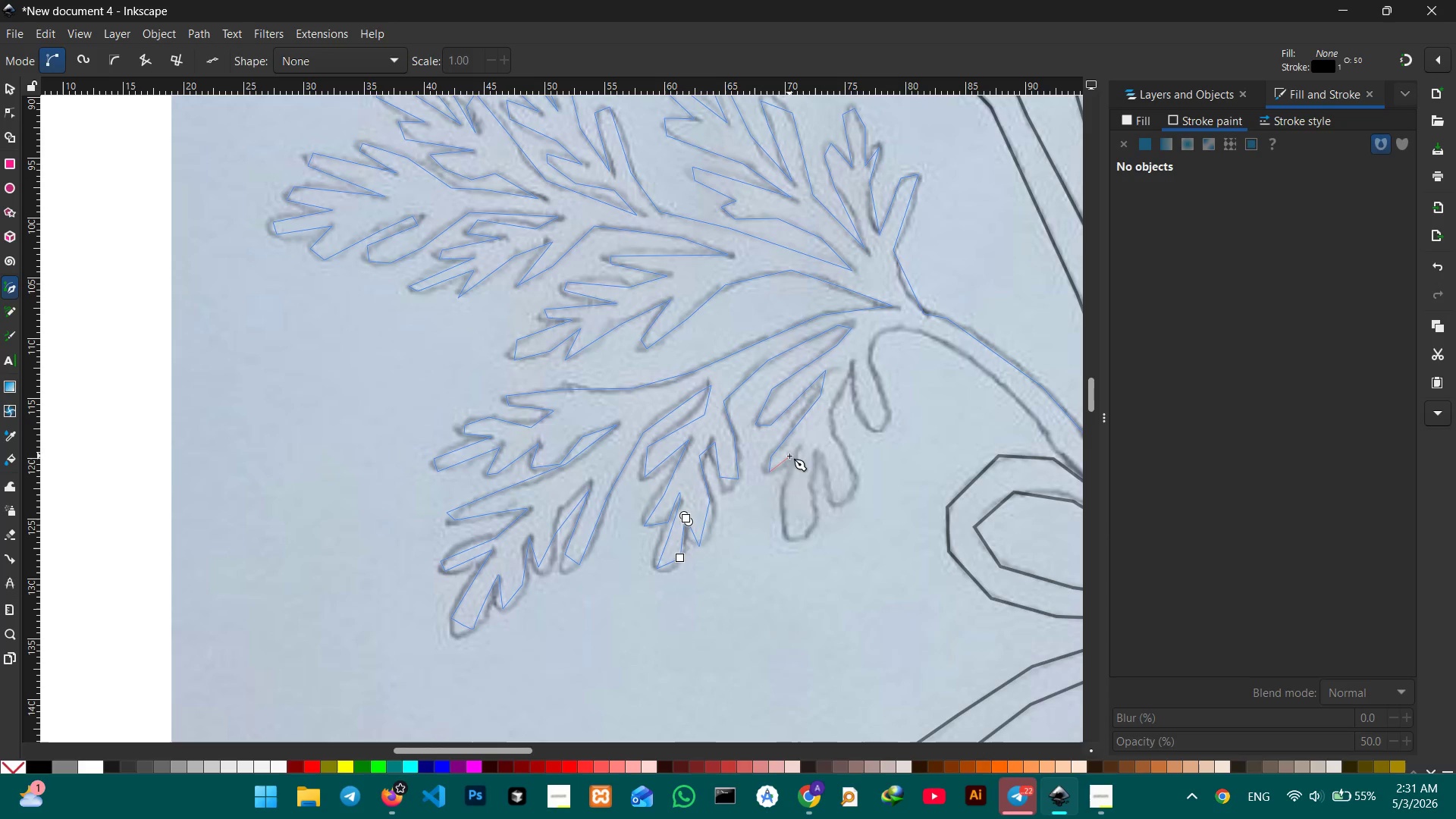 
left_click_drag(start_coordinate=[800, 446], to_coordinate=[800, 451])
 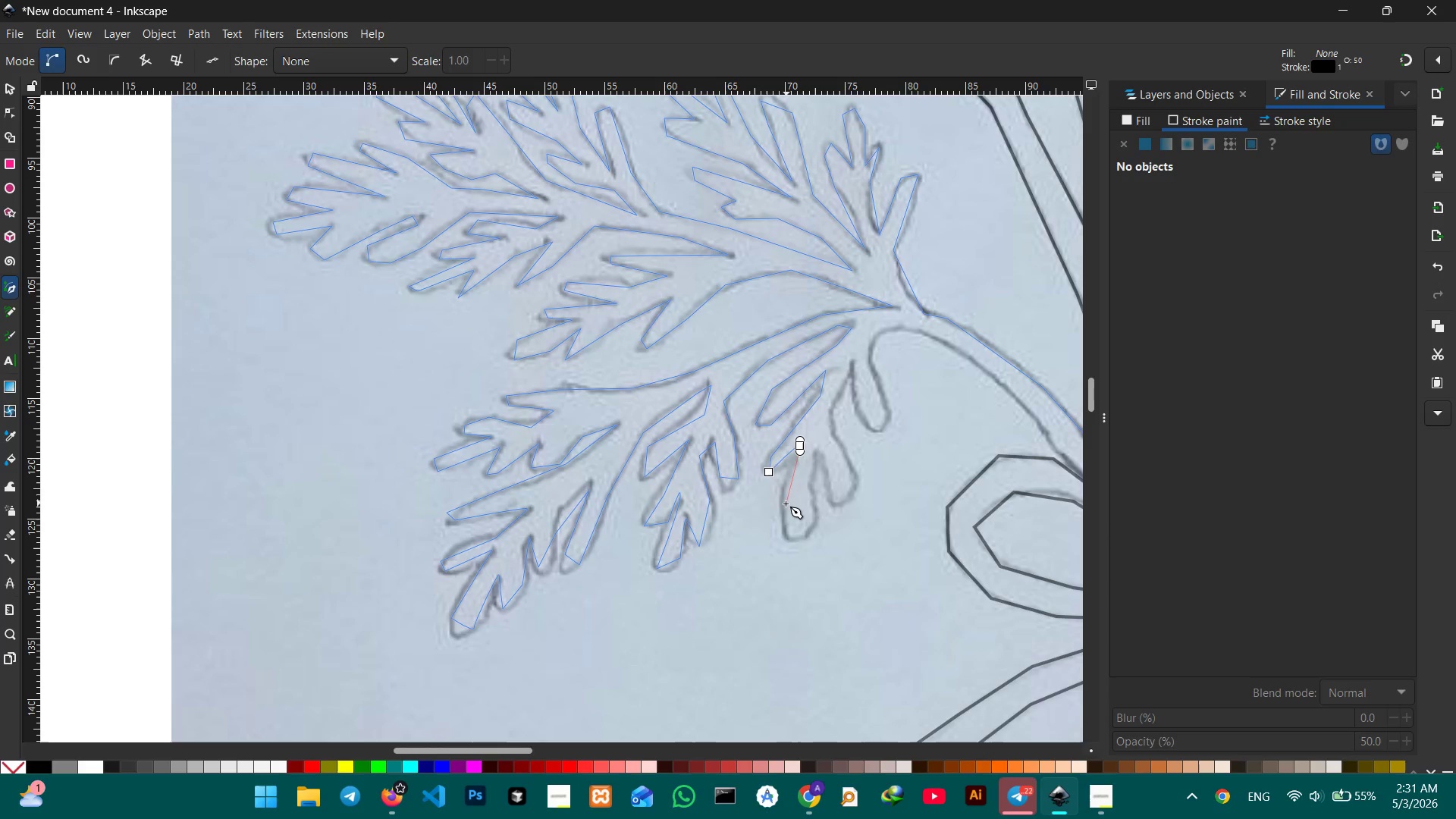 
left_click([786, 504])
 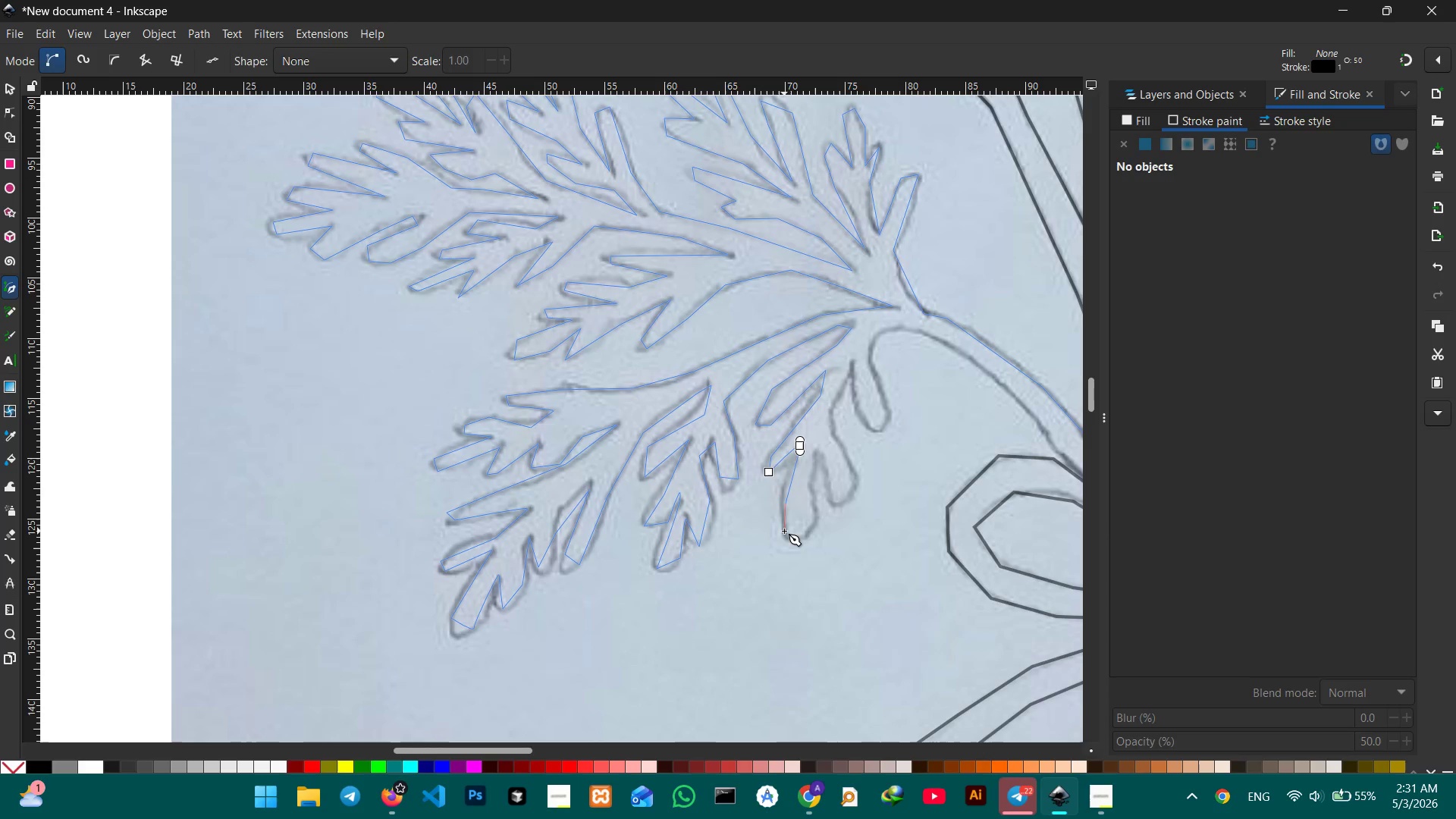 
double_click([785, 531])
 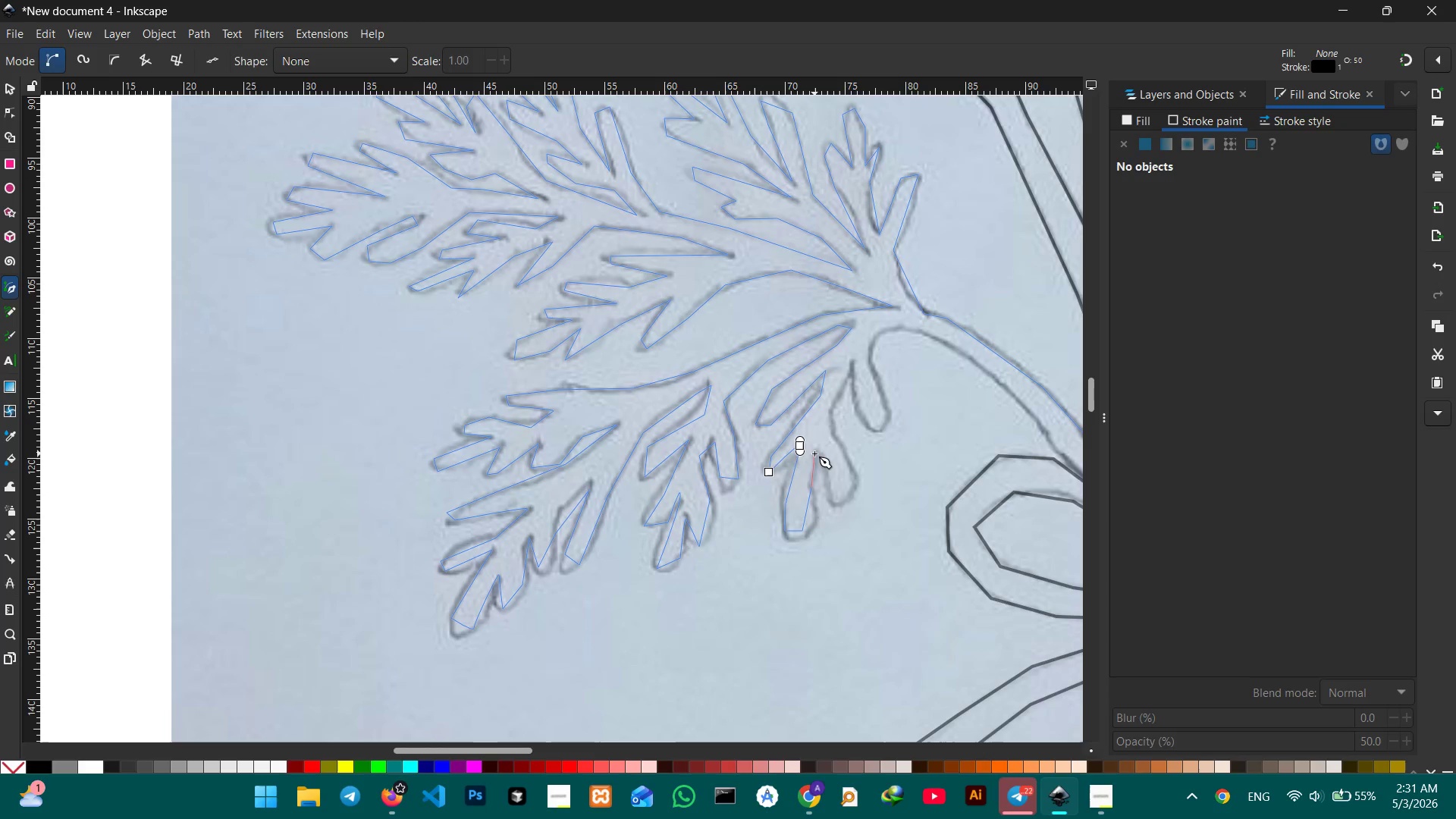 
double_click([836, 509])
 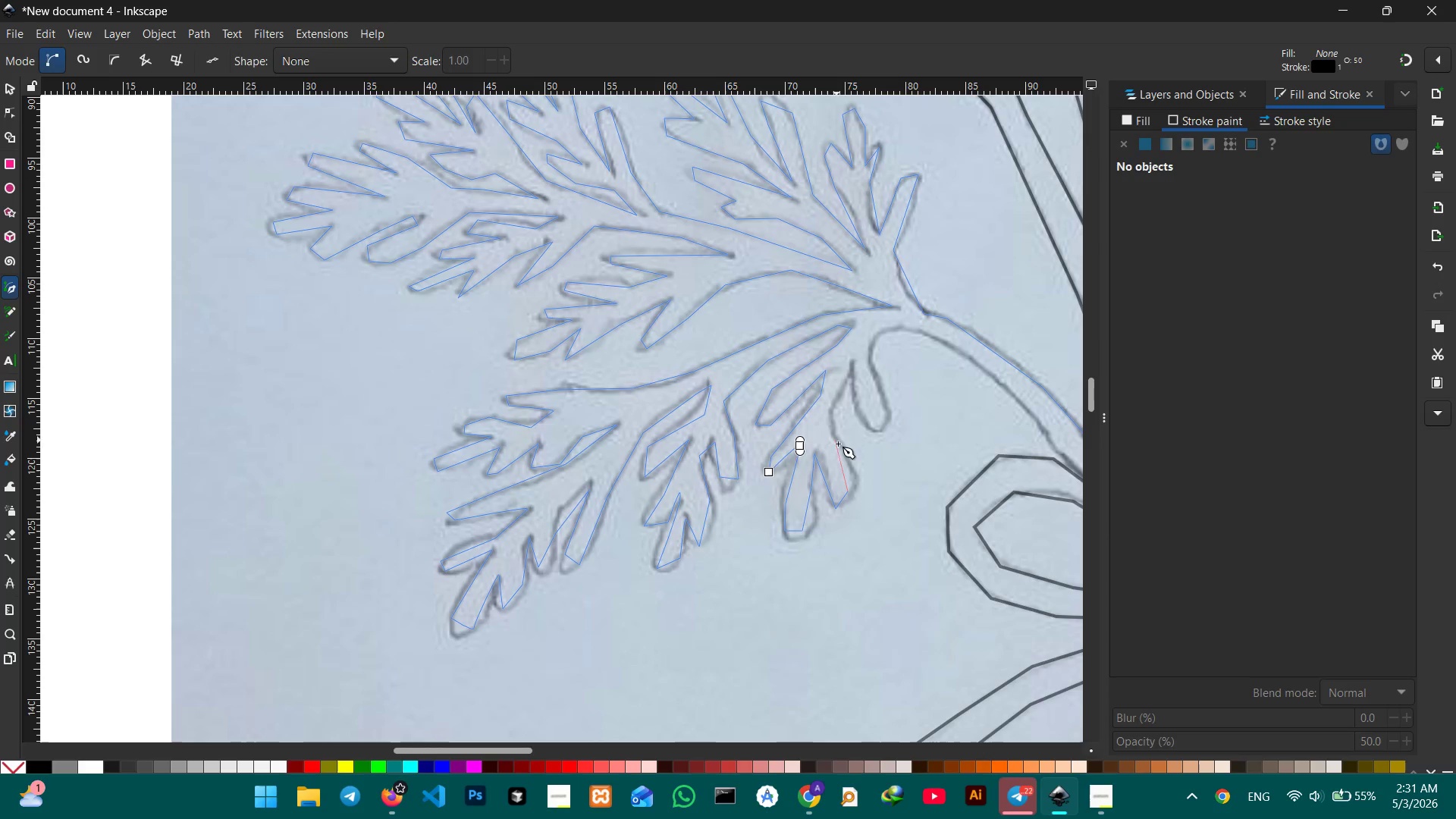 
left_click_drag(start_coordinate=[847, 456], to_coordinate=[847, 451])
 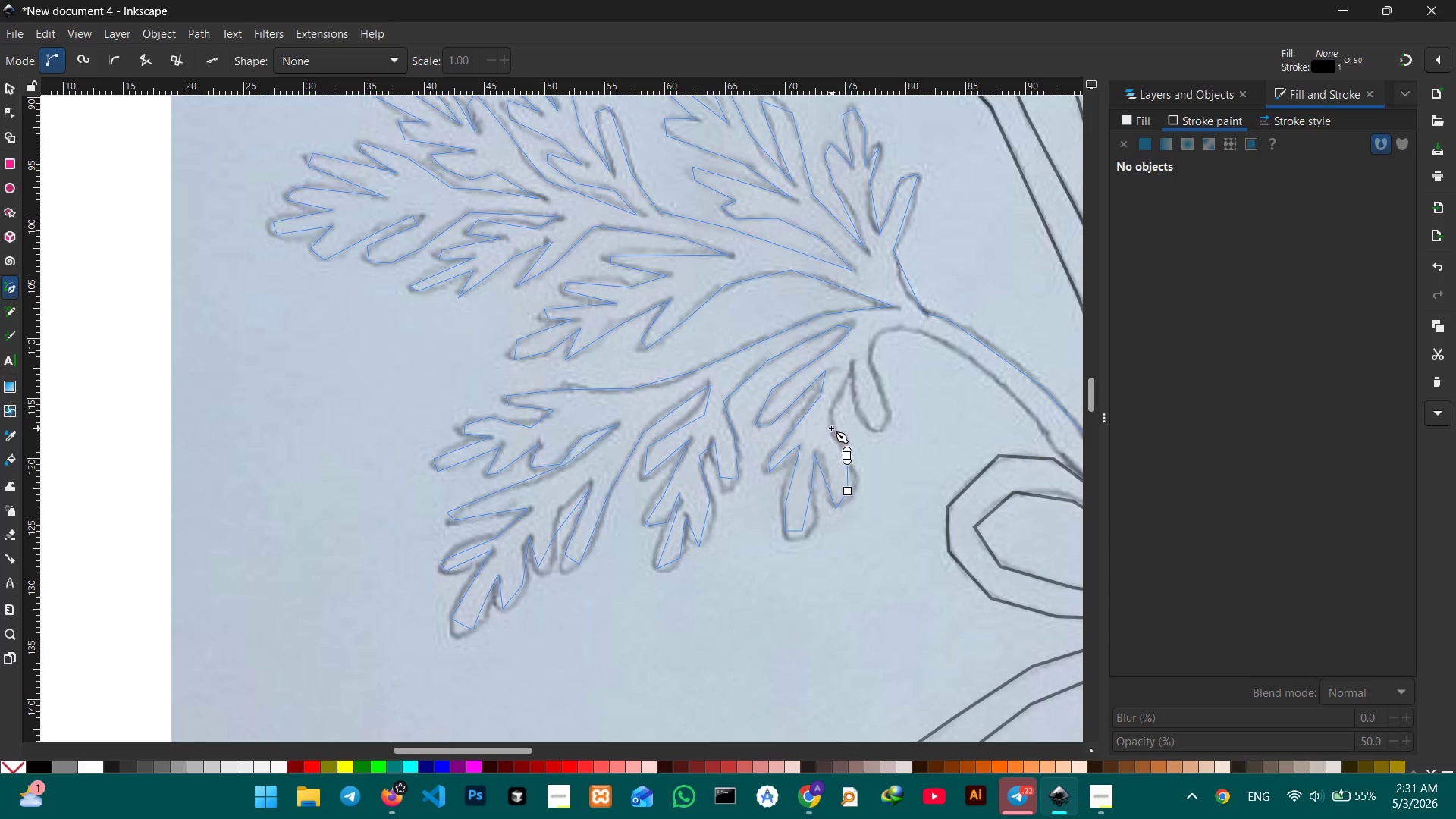 
double_click([831, 428])
 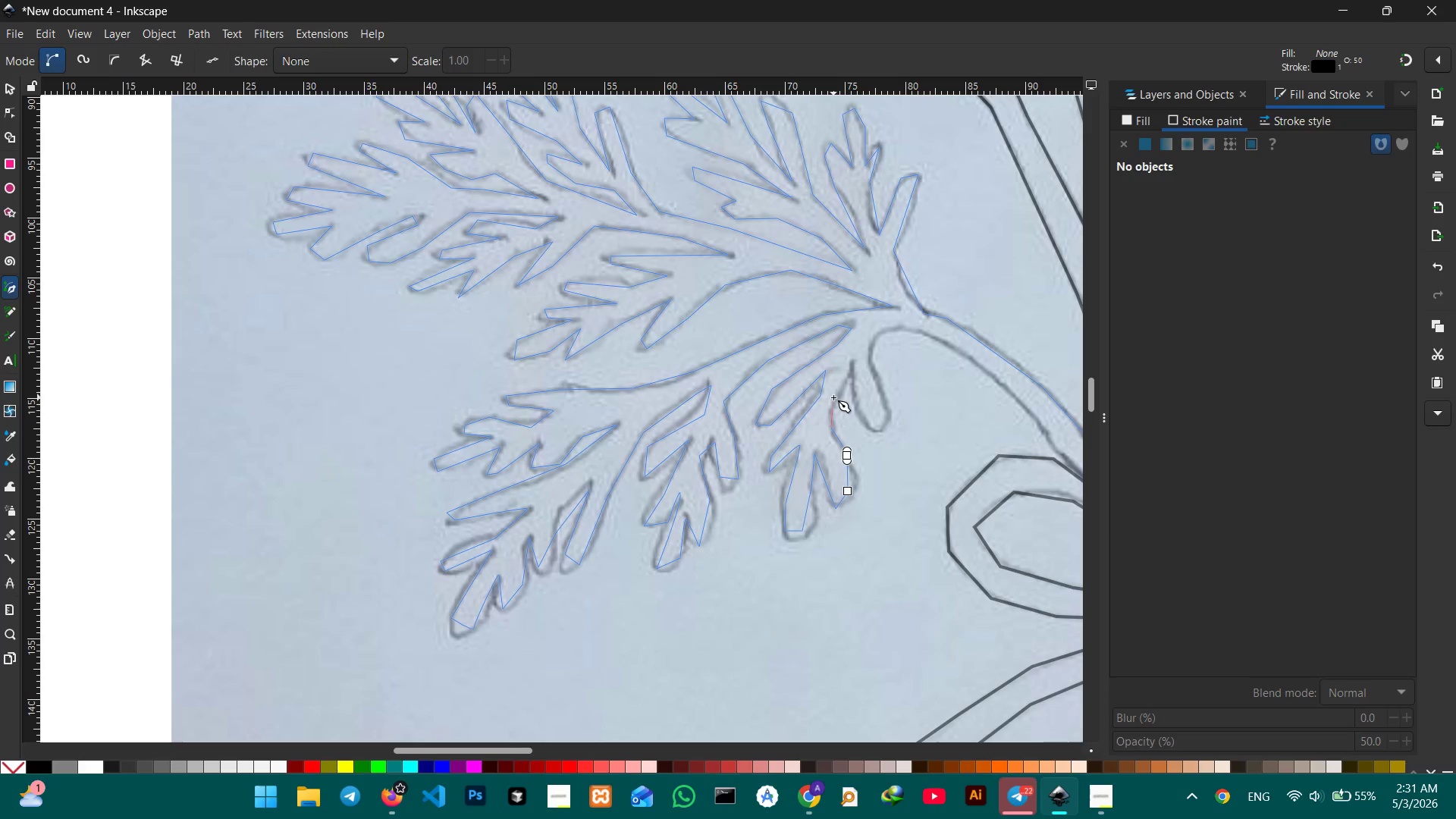 
triple_click([833, 397])
 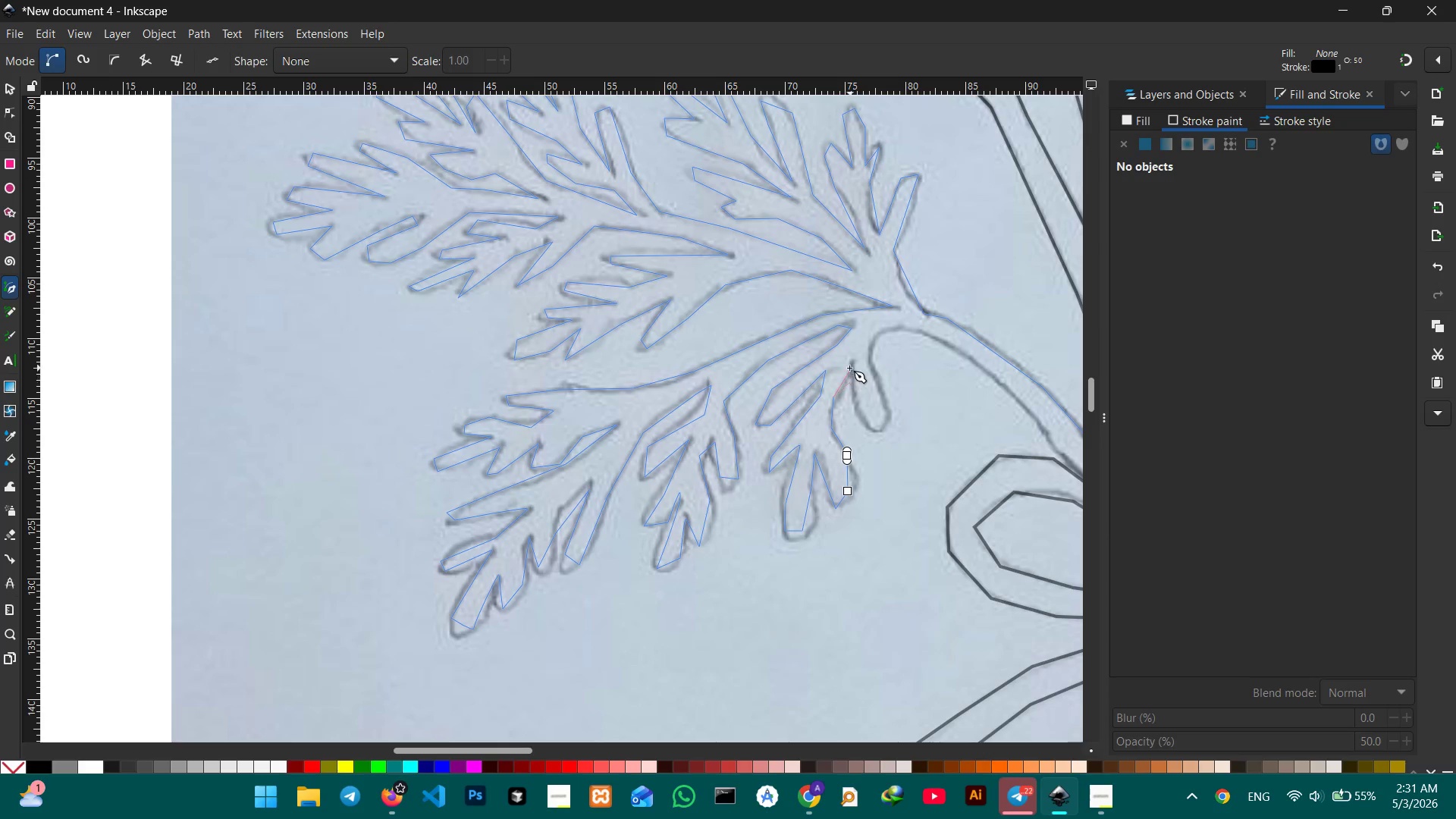 
left_click([847, 366])
 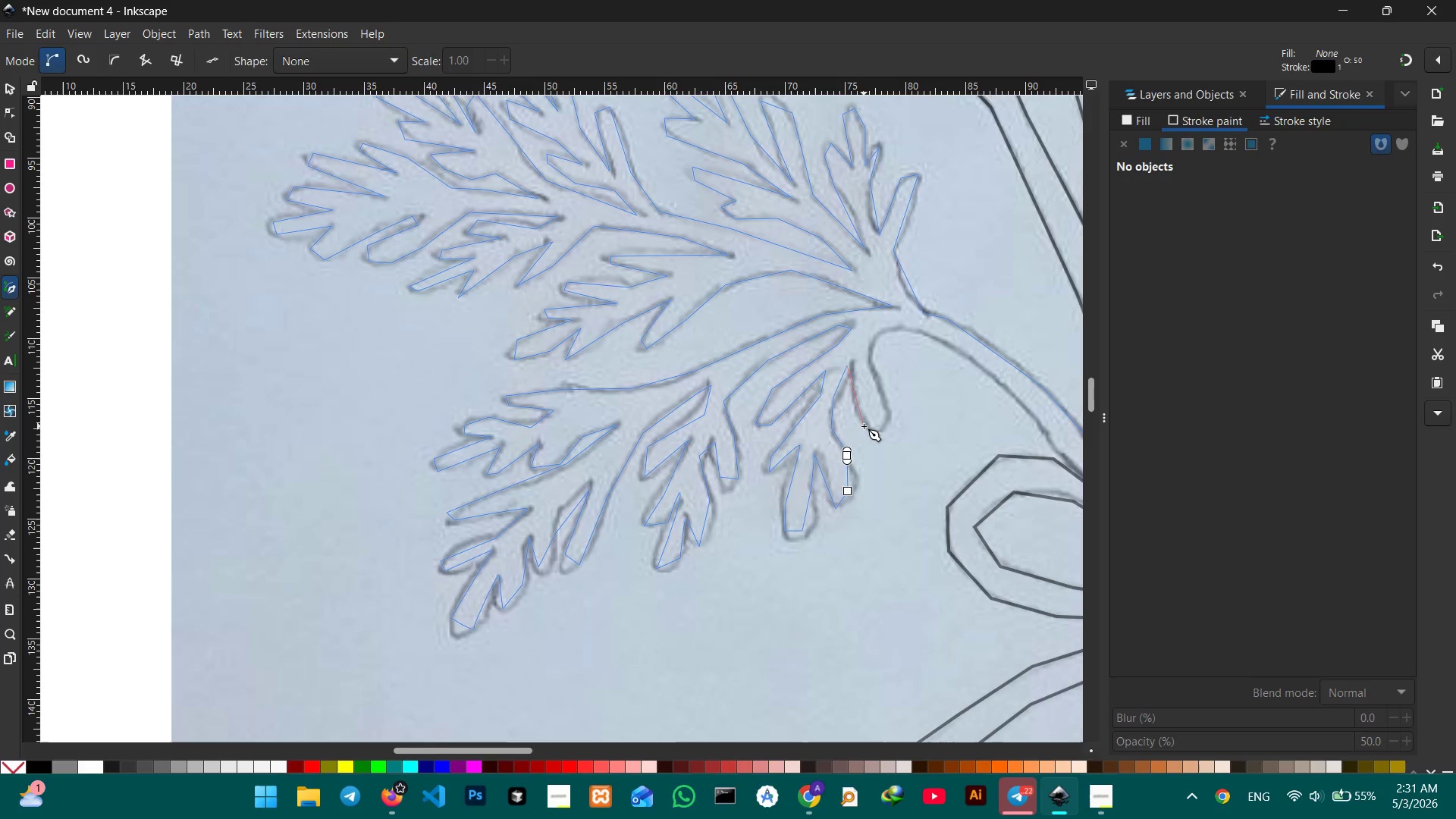 
left_click([864, 426])
 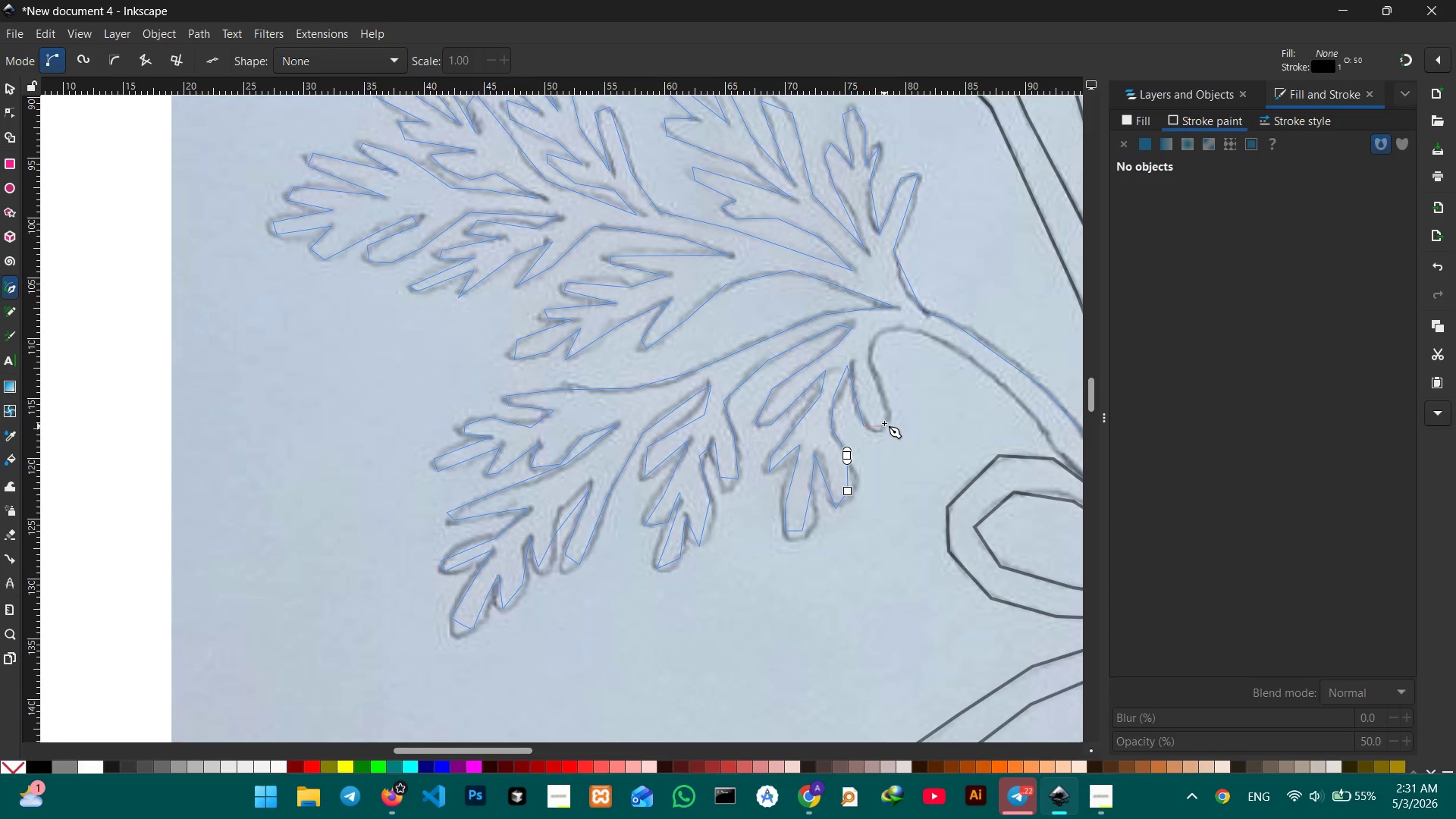 
left_click([886, 417])
 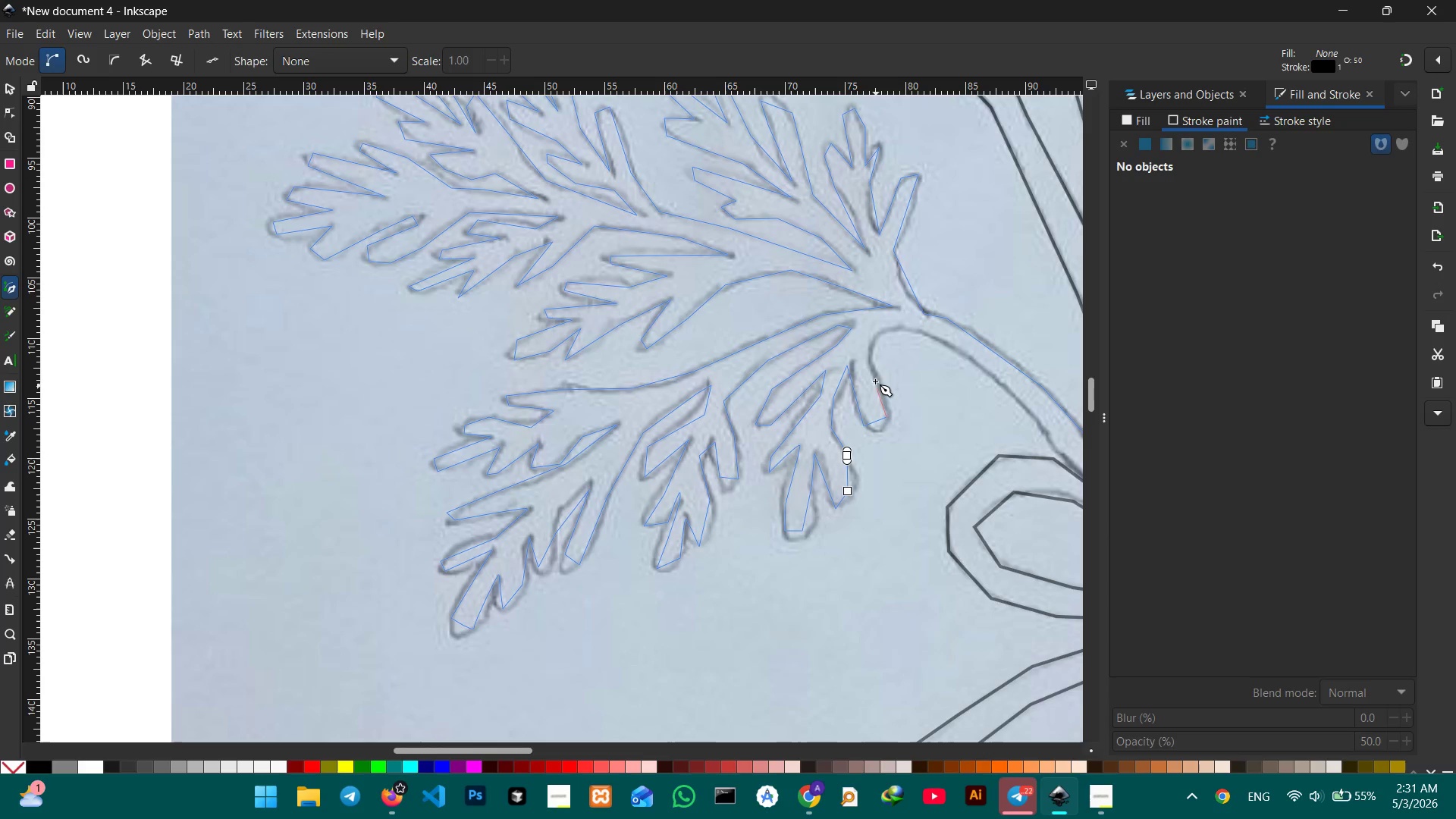 
left_click([874, 376])
 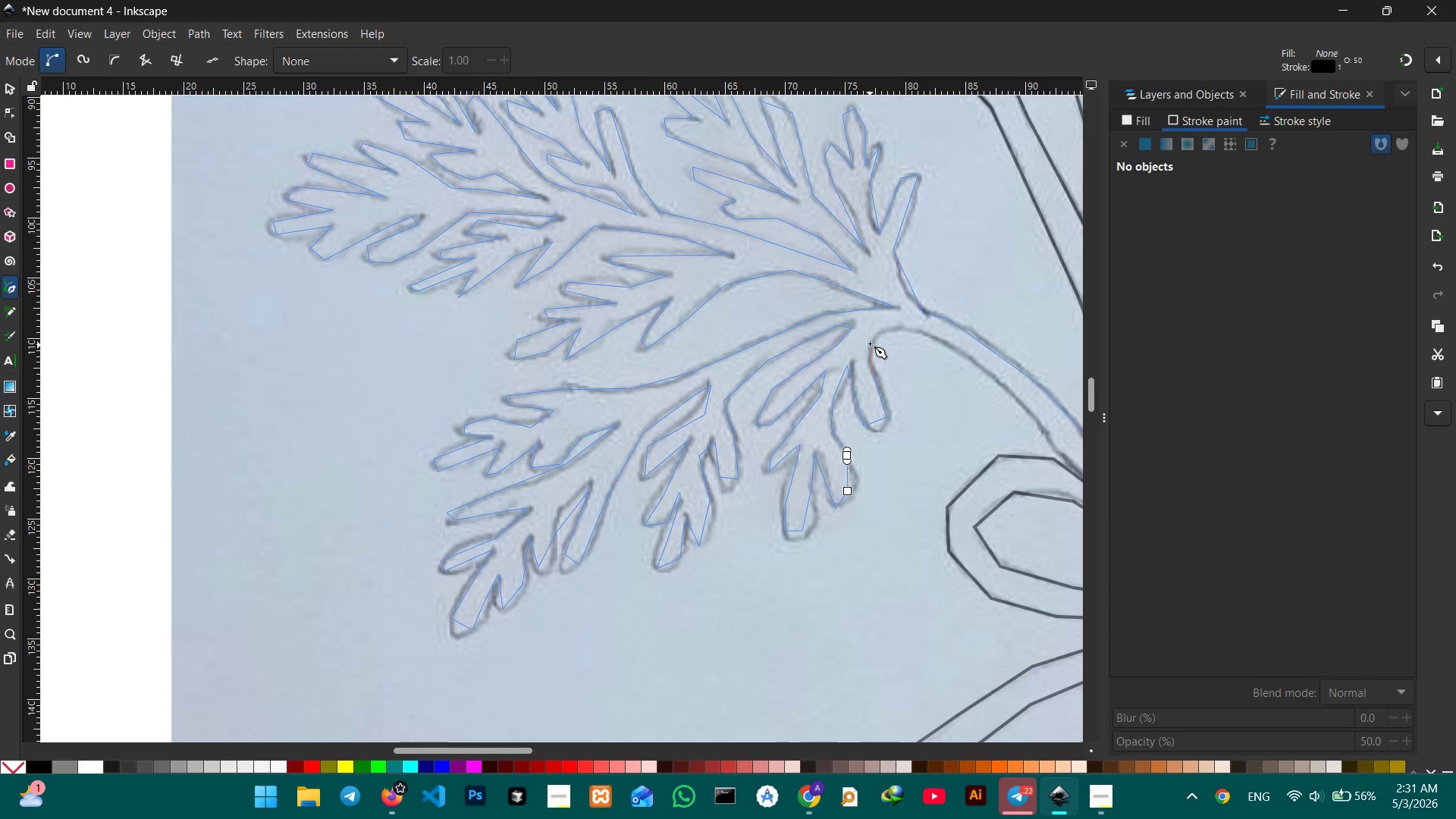 
double_click([890, 327])
 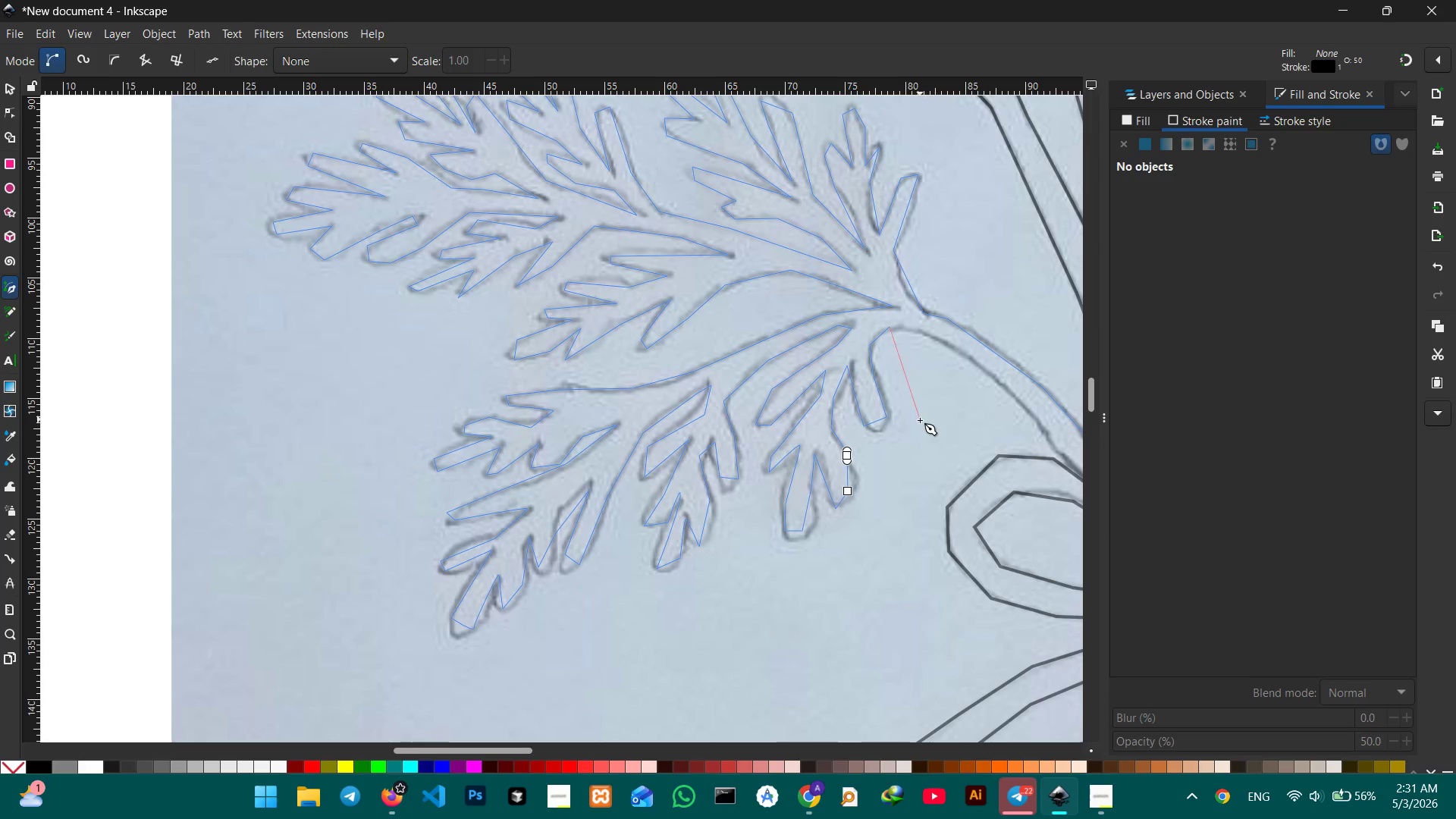 
hold_key(key=Space, duration=0.89)
 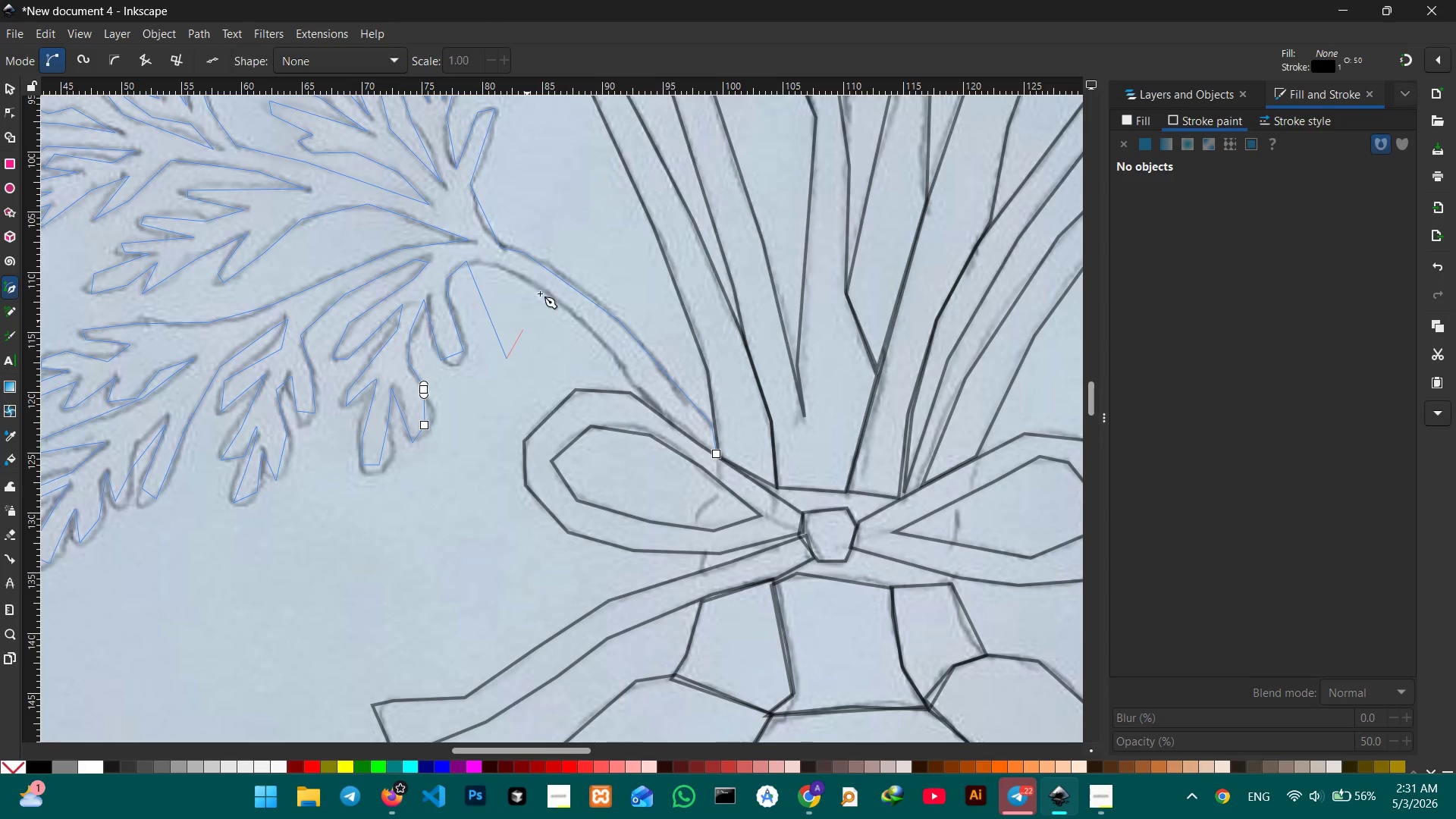 
left_click_drag(start_coordinate=[924, 425], to_coordinate=[506, 359])
 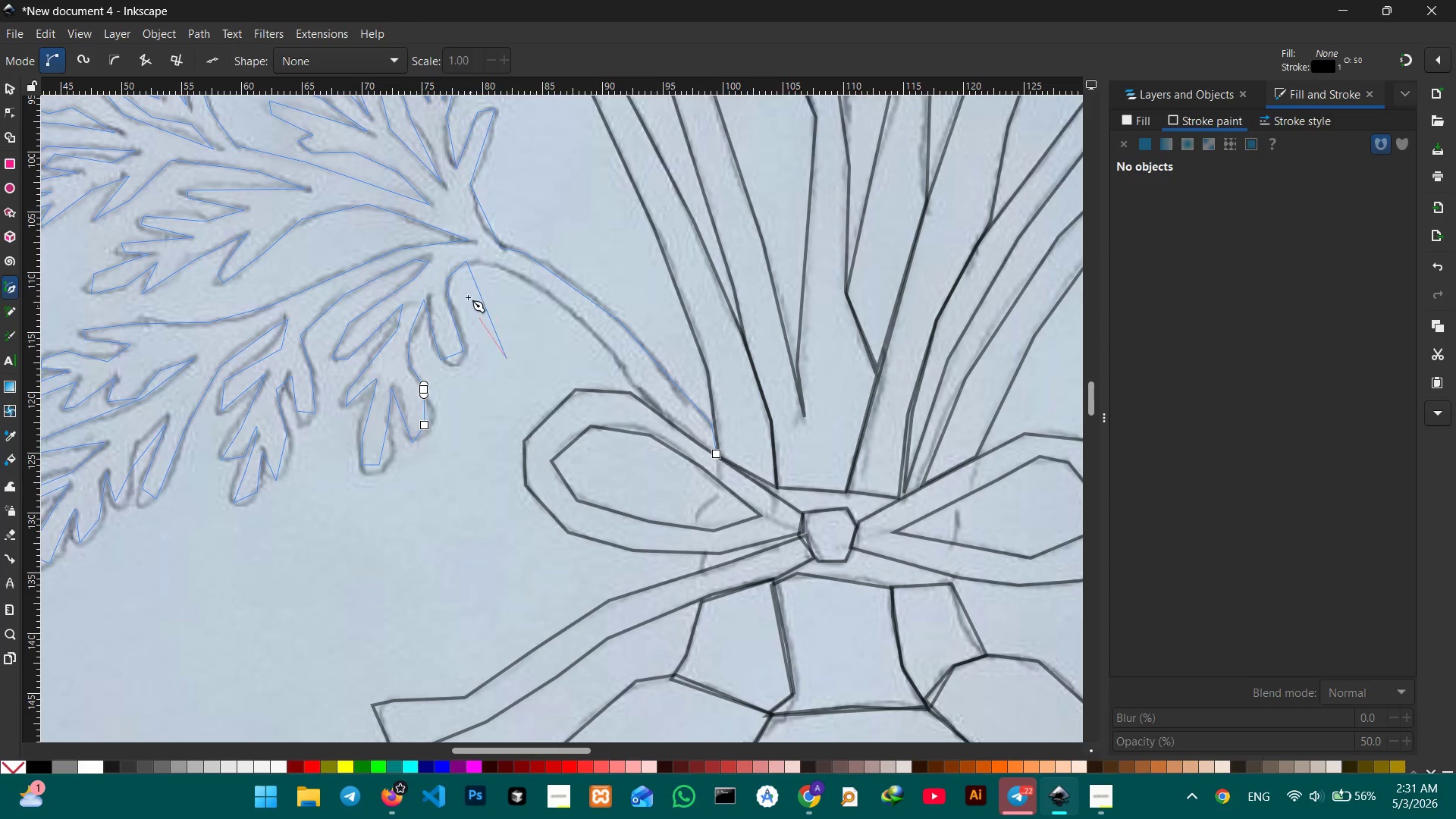 
key(Backspace)
 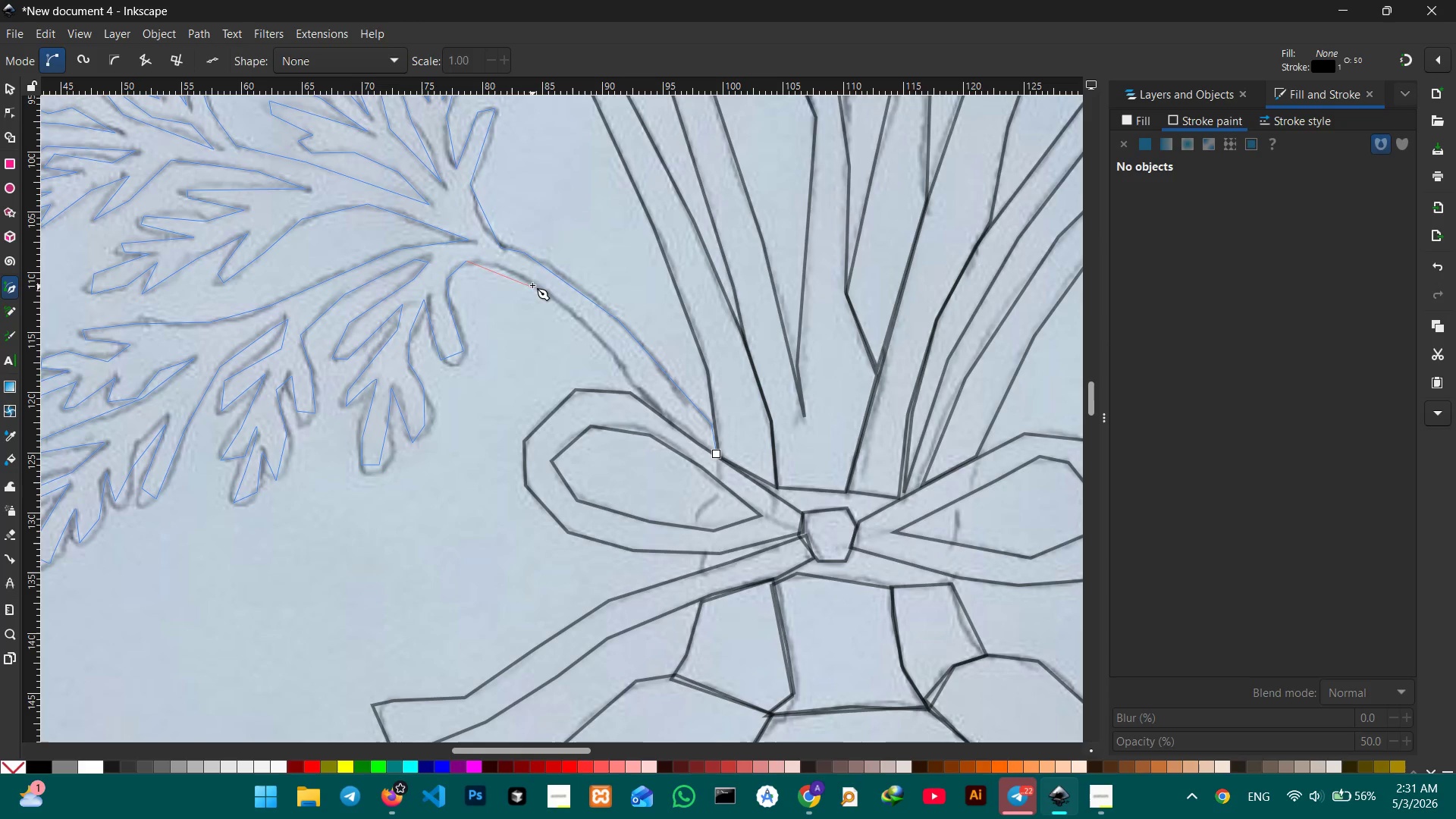 
left_click([532, 282])
 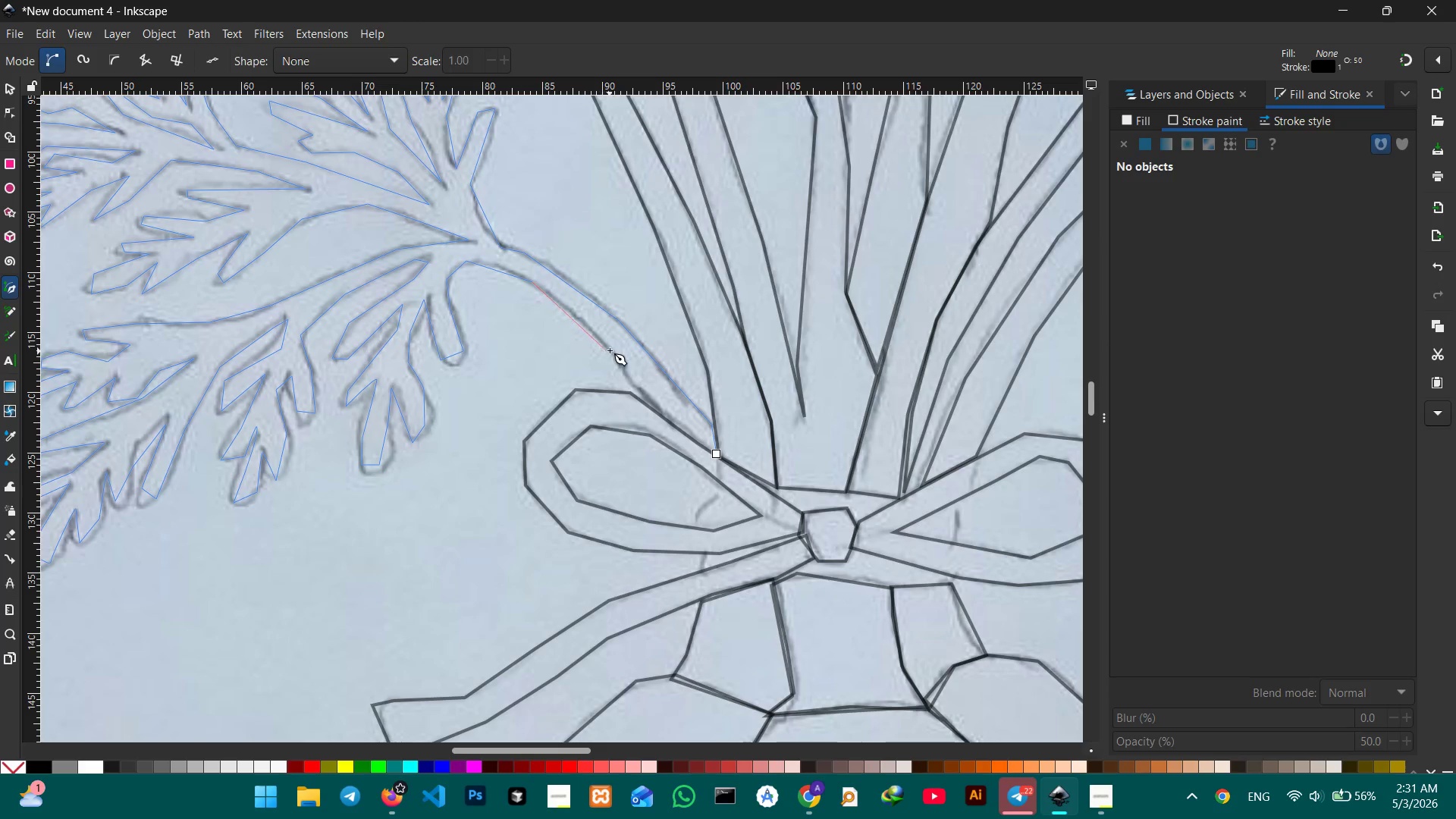 
left_click([610, 350])
 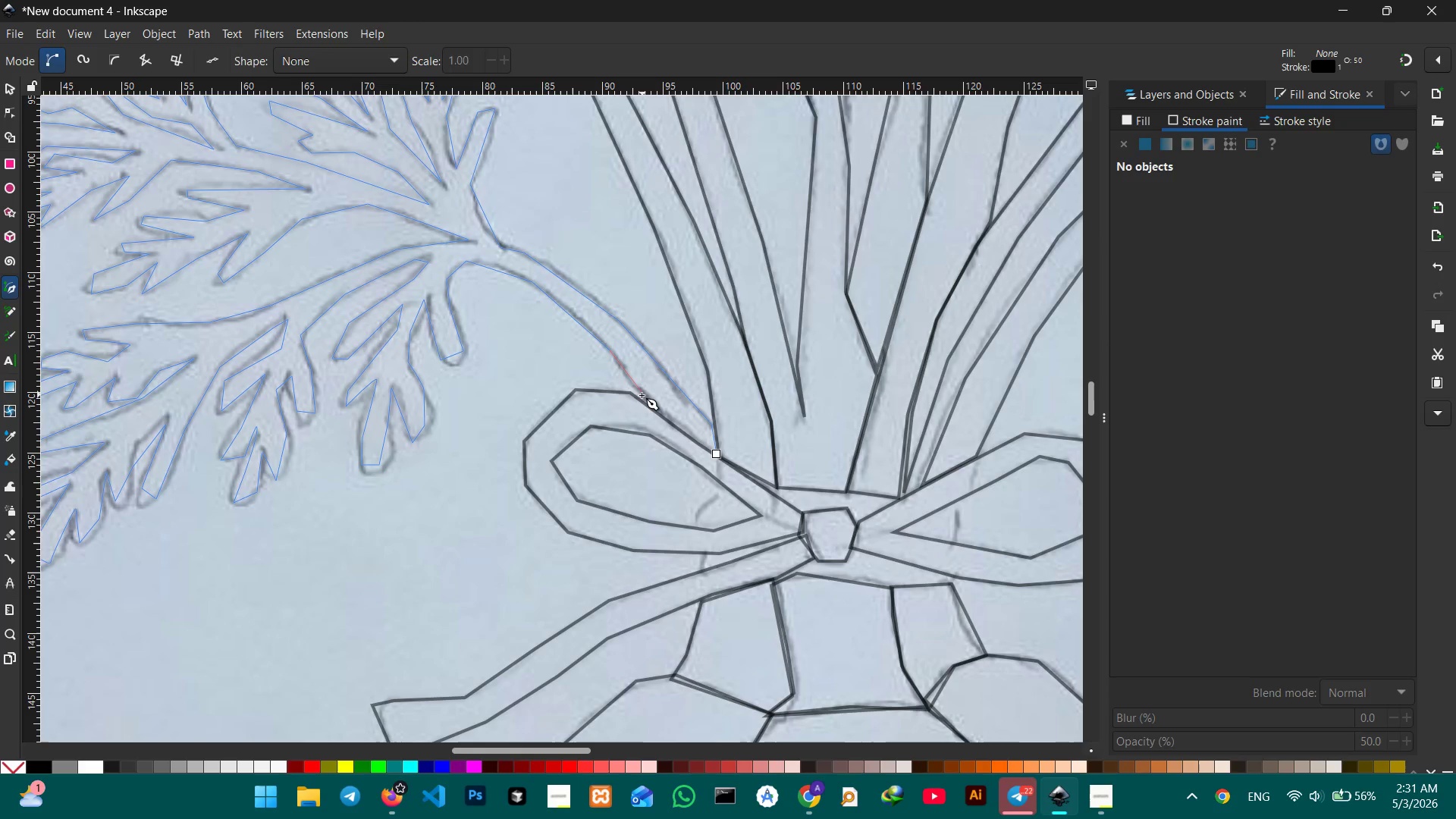 
left_click([641, 396])
 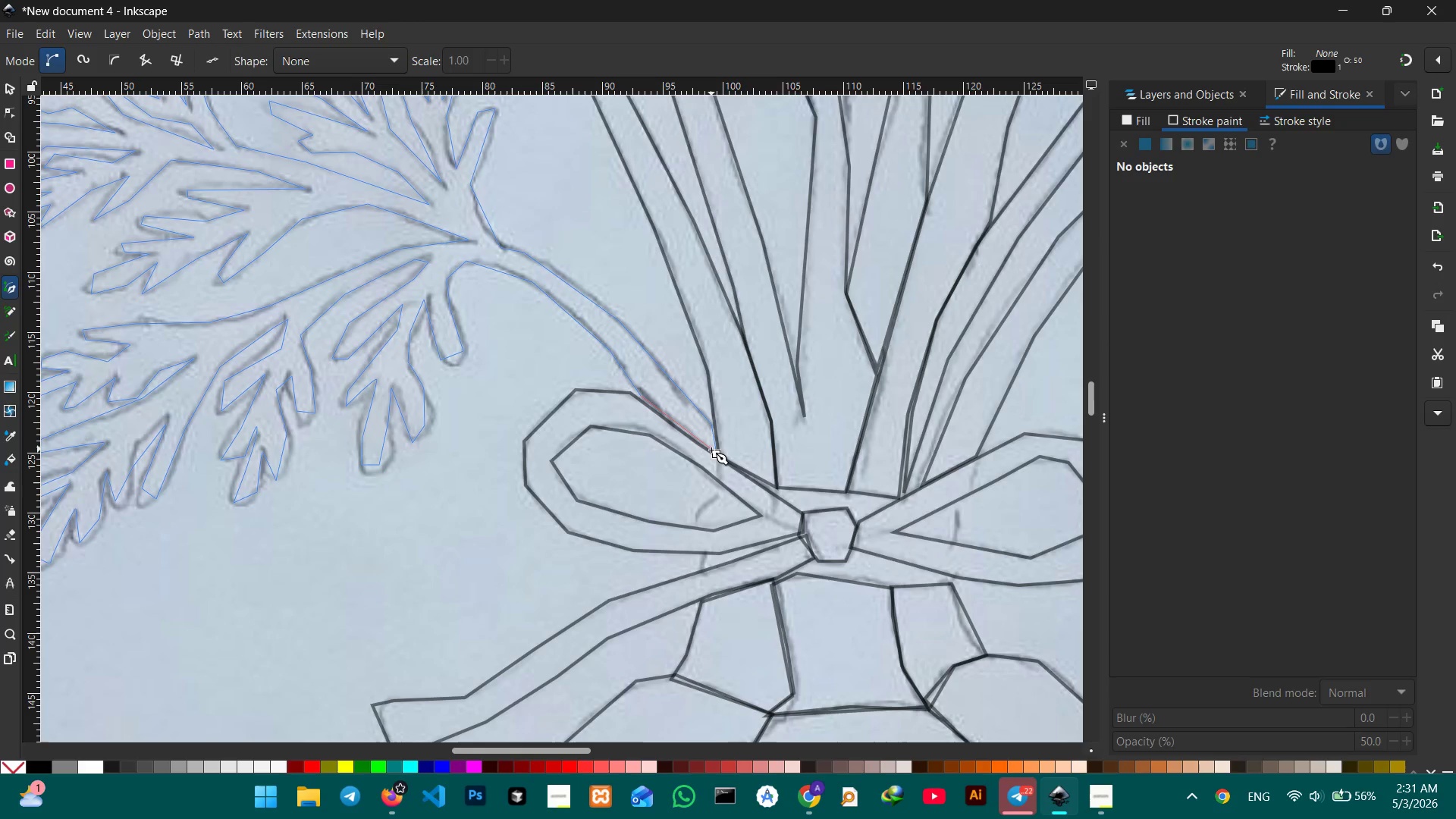 
left_click([713, 453])
 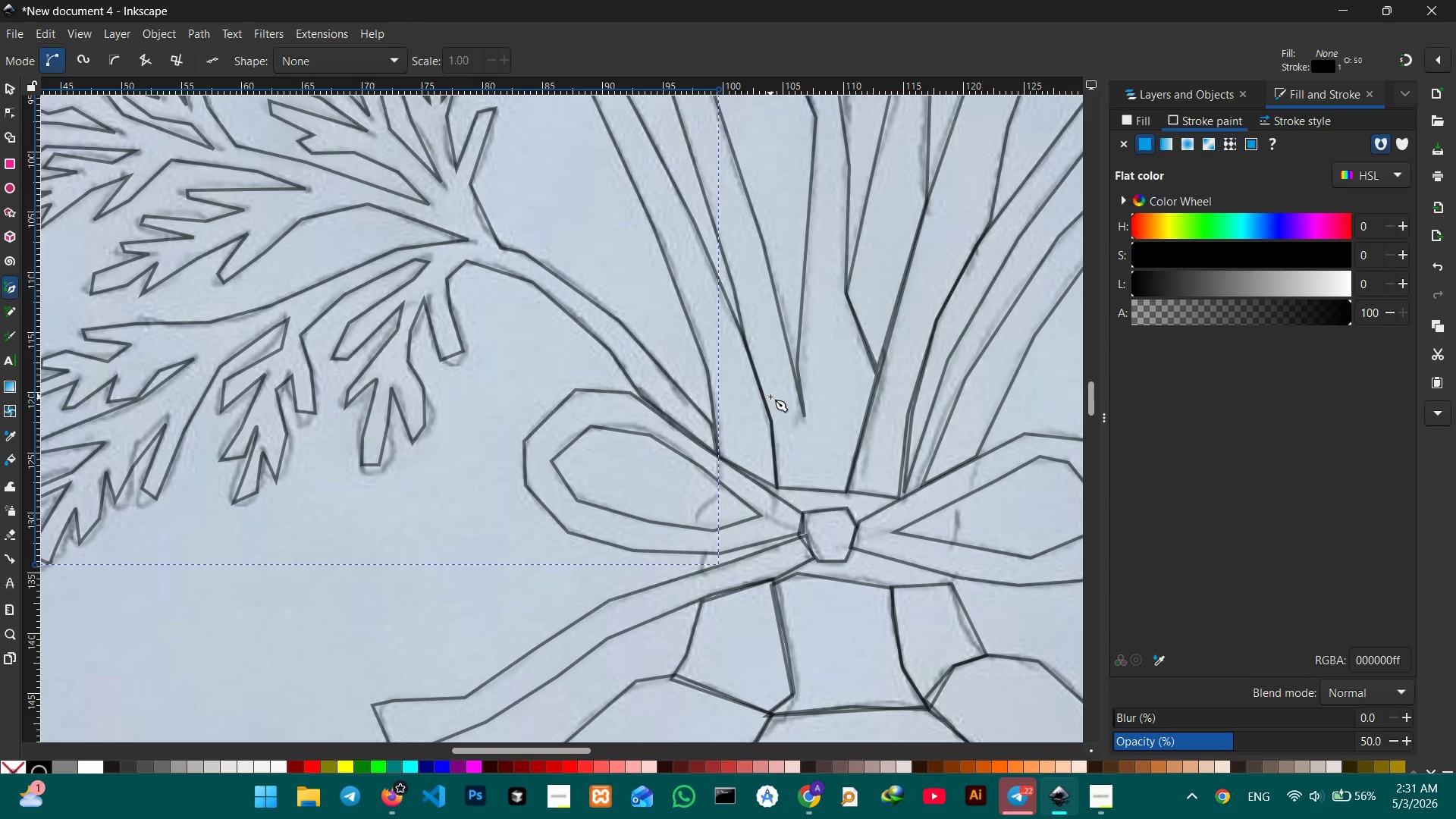 
hold_key(key=ControlLeft, duration=0.42)
scroll: coordinate [770, 397], scroll_direction: down, amount: 4.0
 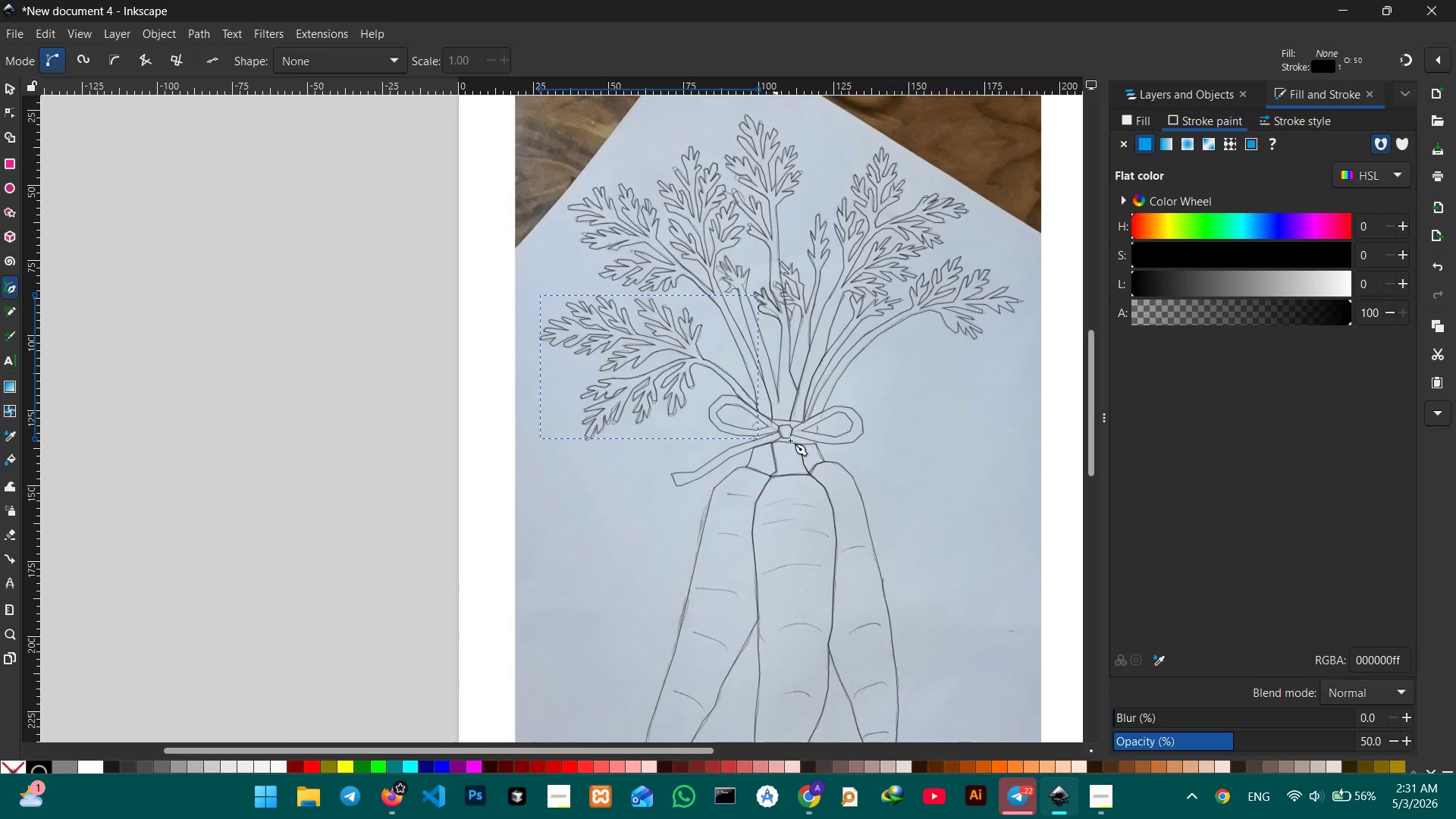 
hold_key(key=Space, duration=1.25)
 